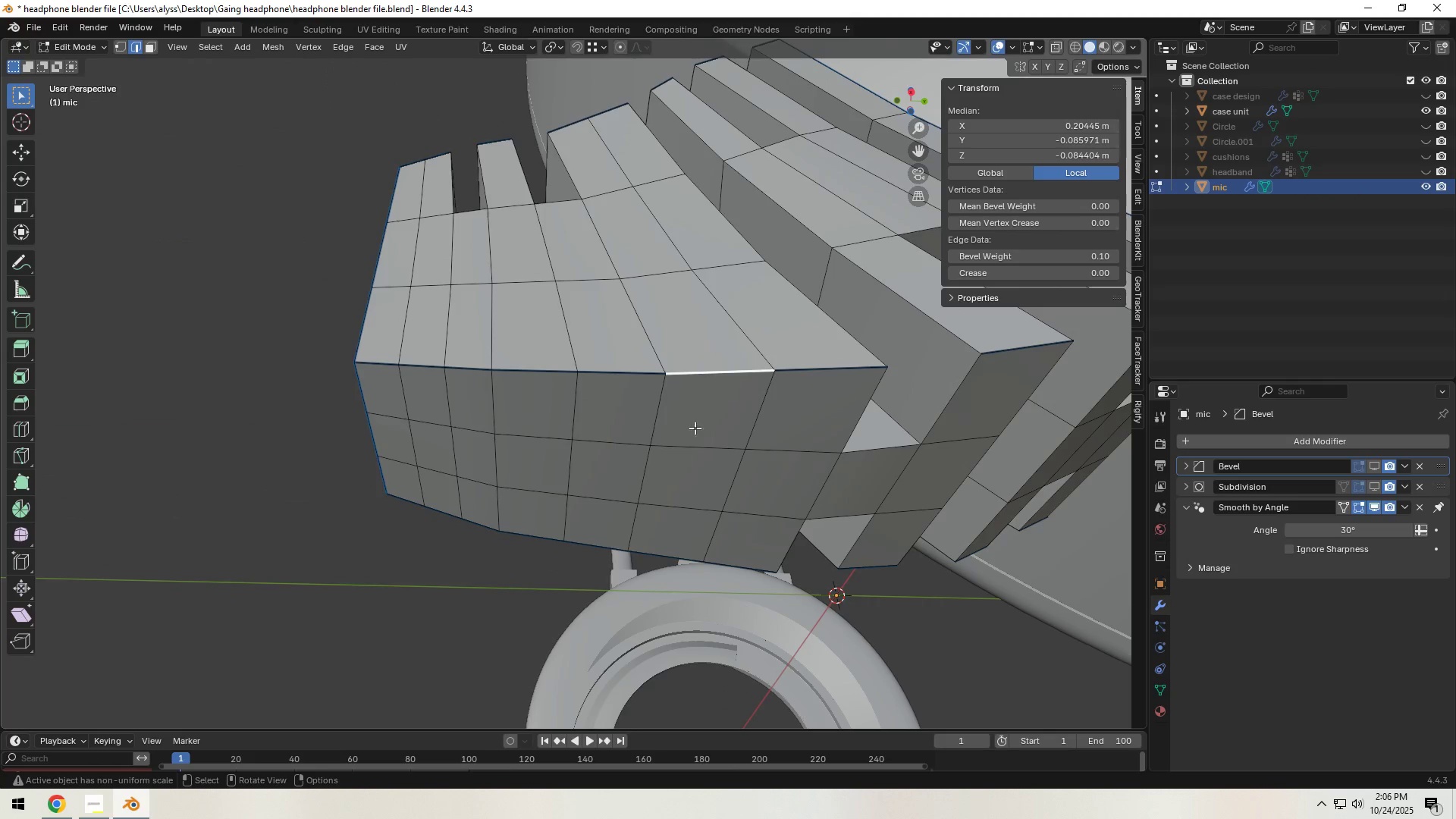 
hold_key(key=ShiftLeft, duration=1.53)
double_click([695, 459])
 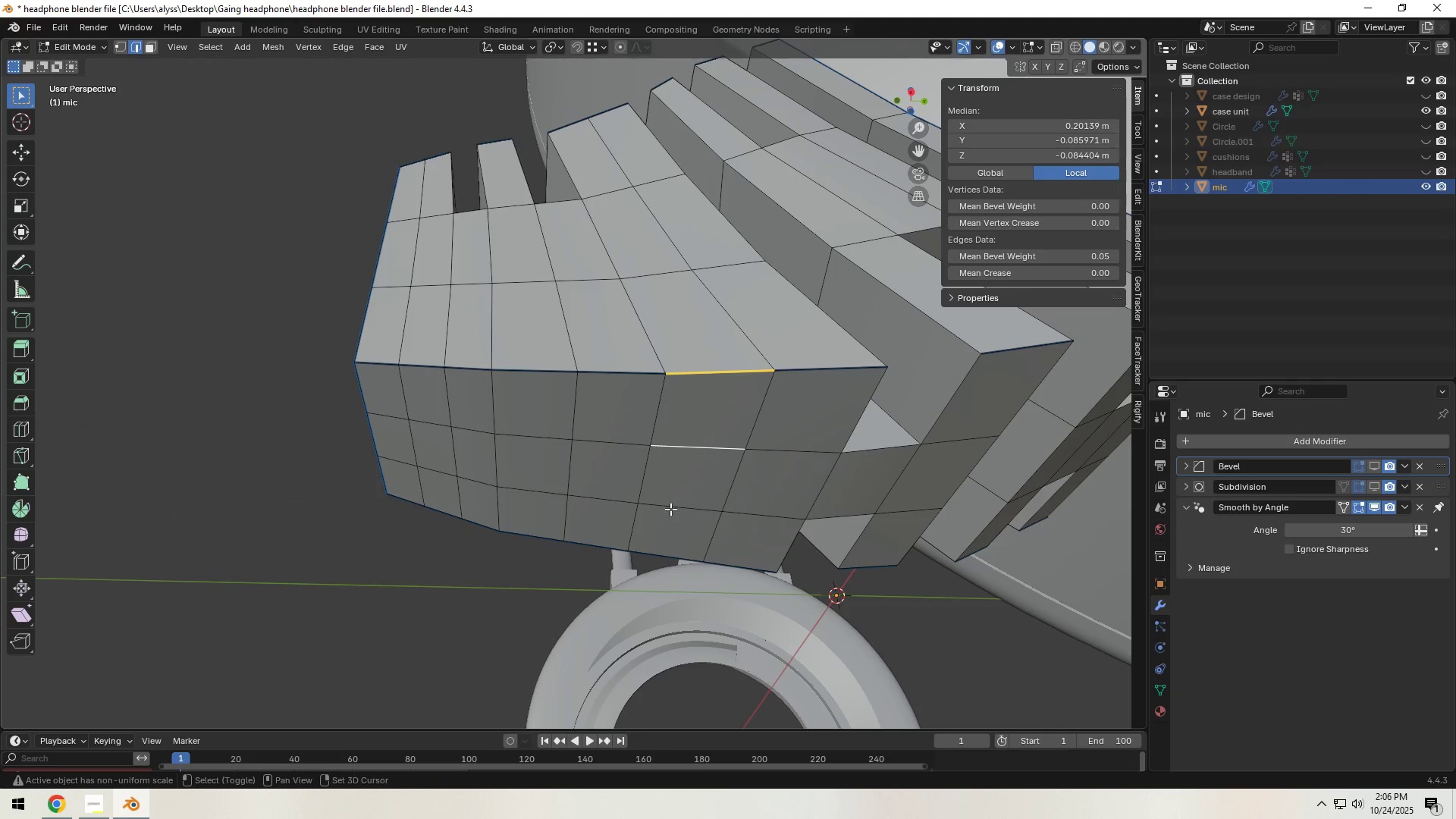 
triple_click([670, 511])
 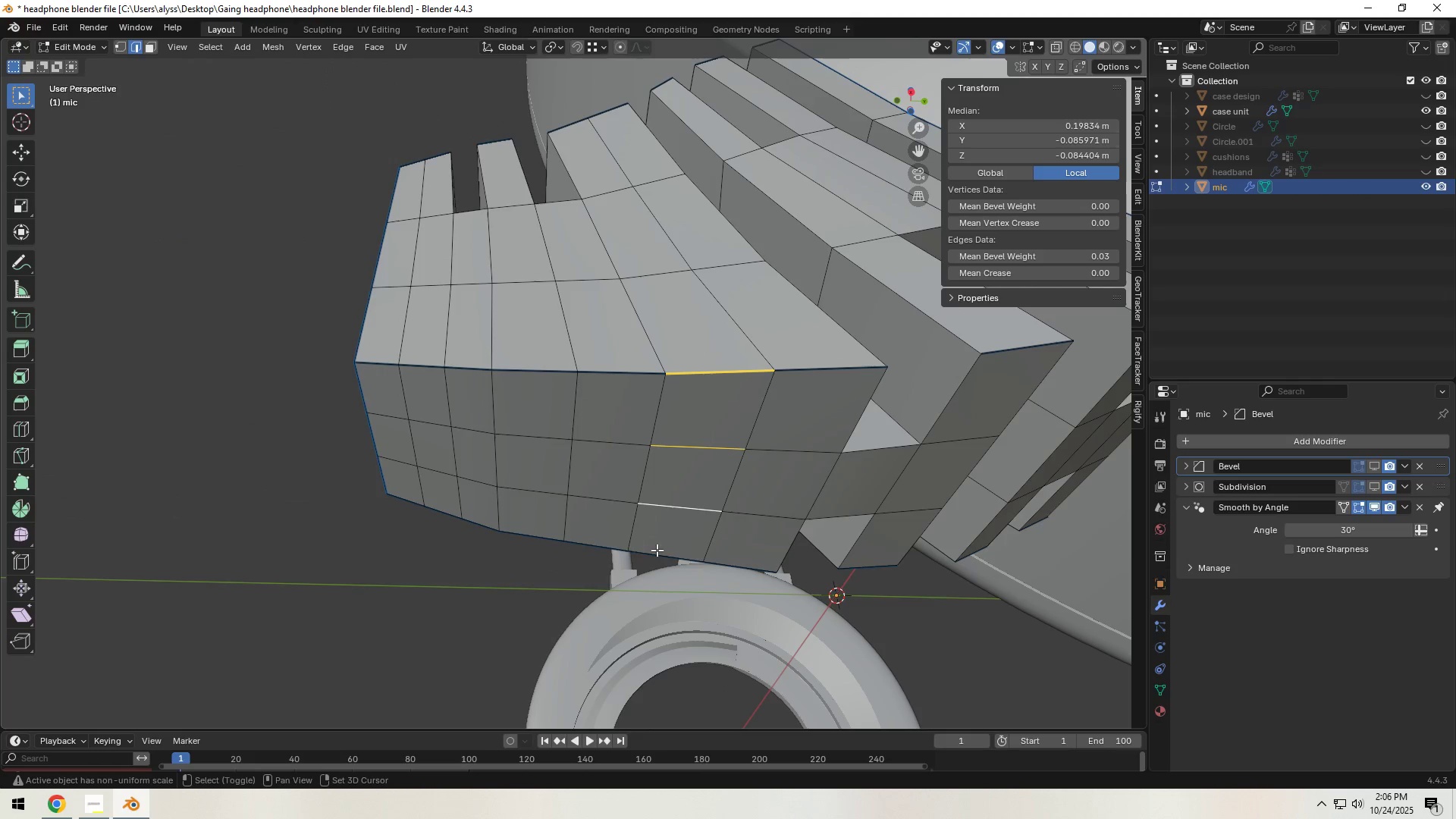 
triple_click([657, 550])
 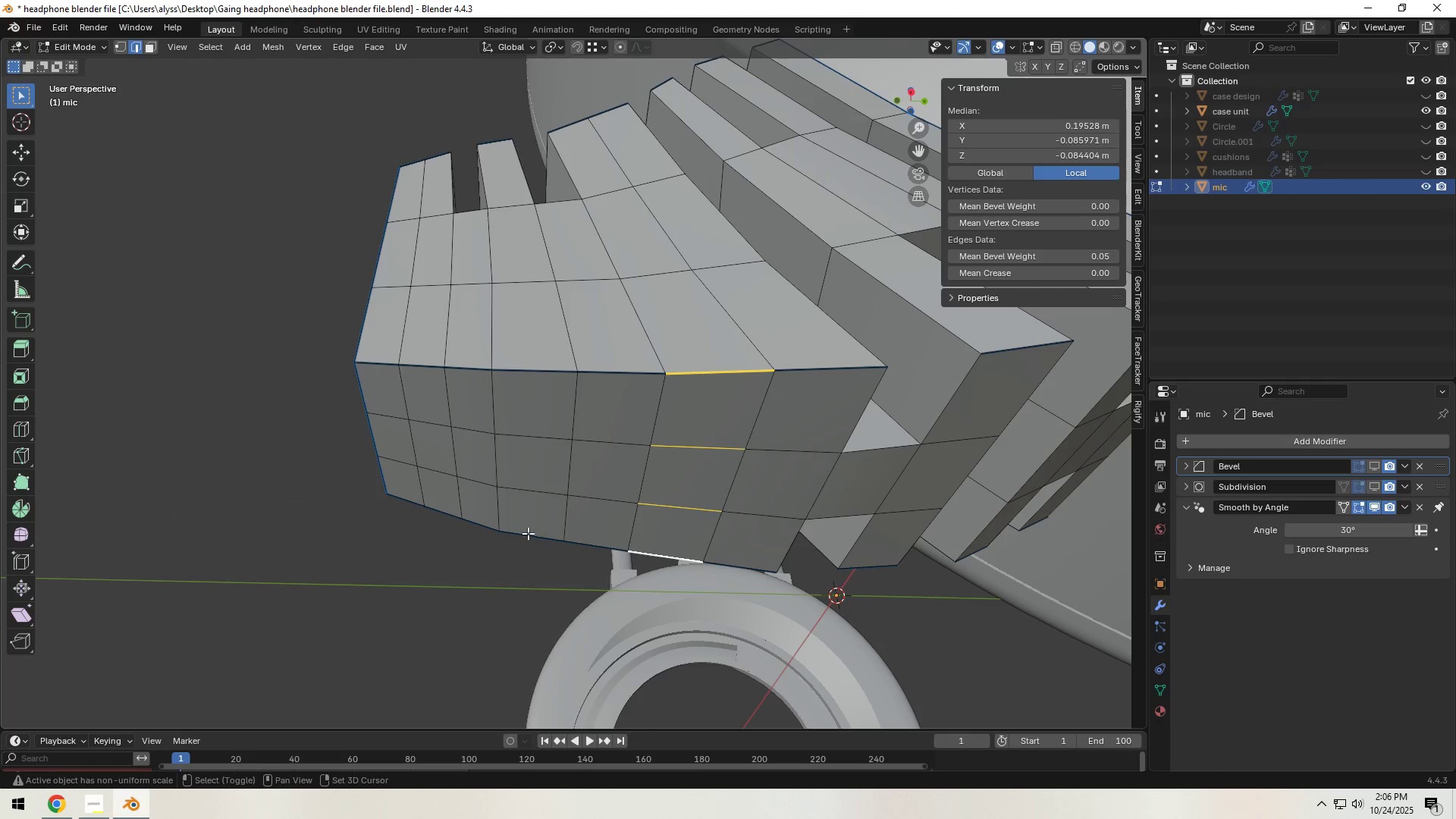 
hold_key(key=ShiftLeft, duration=1.52)
triple_click([530, 373])
 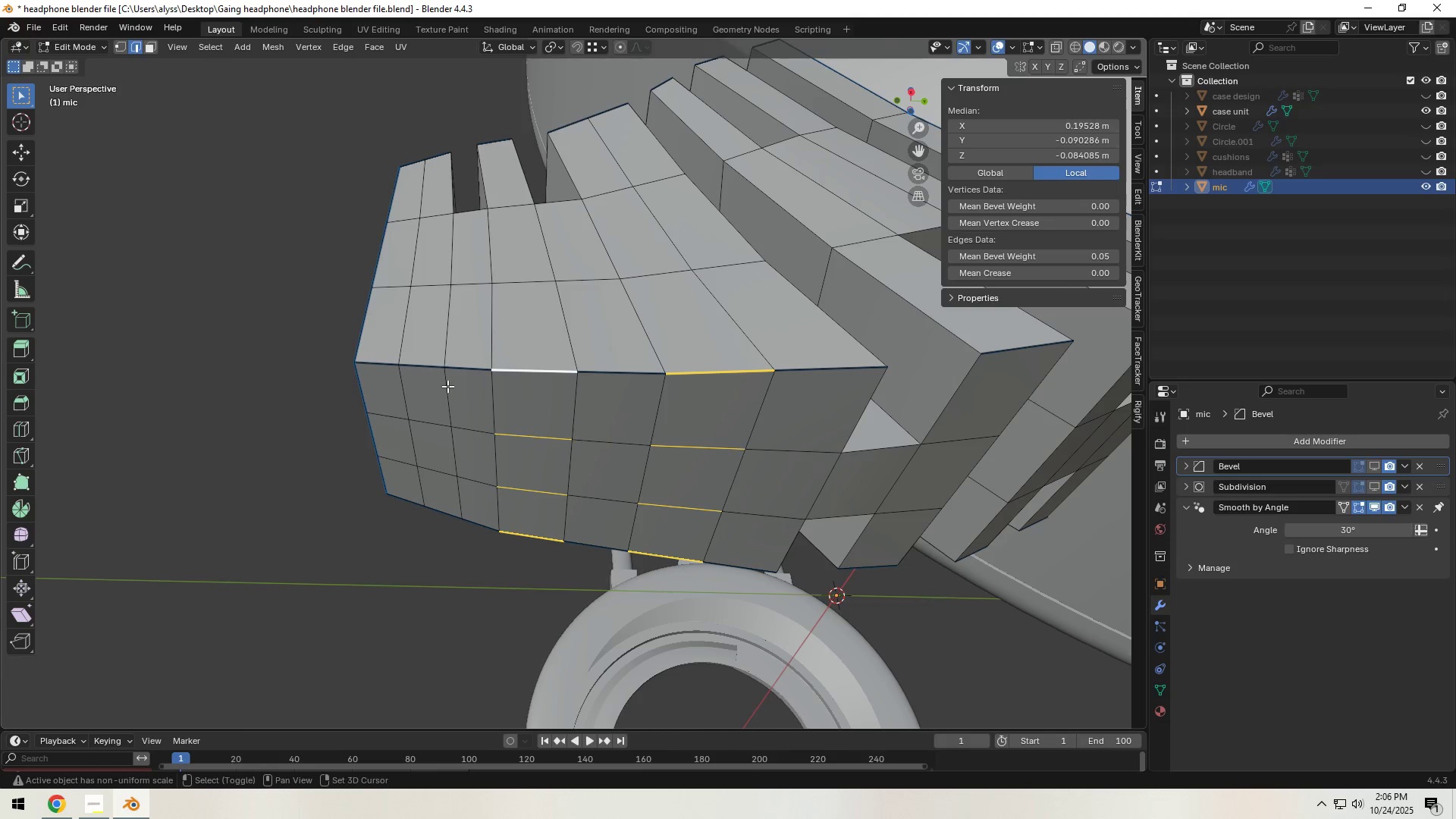 
hold_key(key=ShiftLeft, duration=1.52)
left_click([423, 375])
 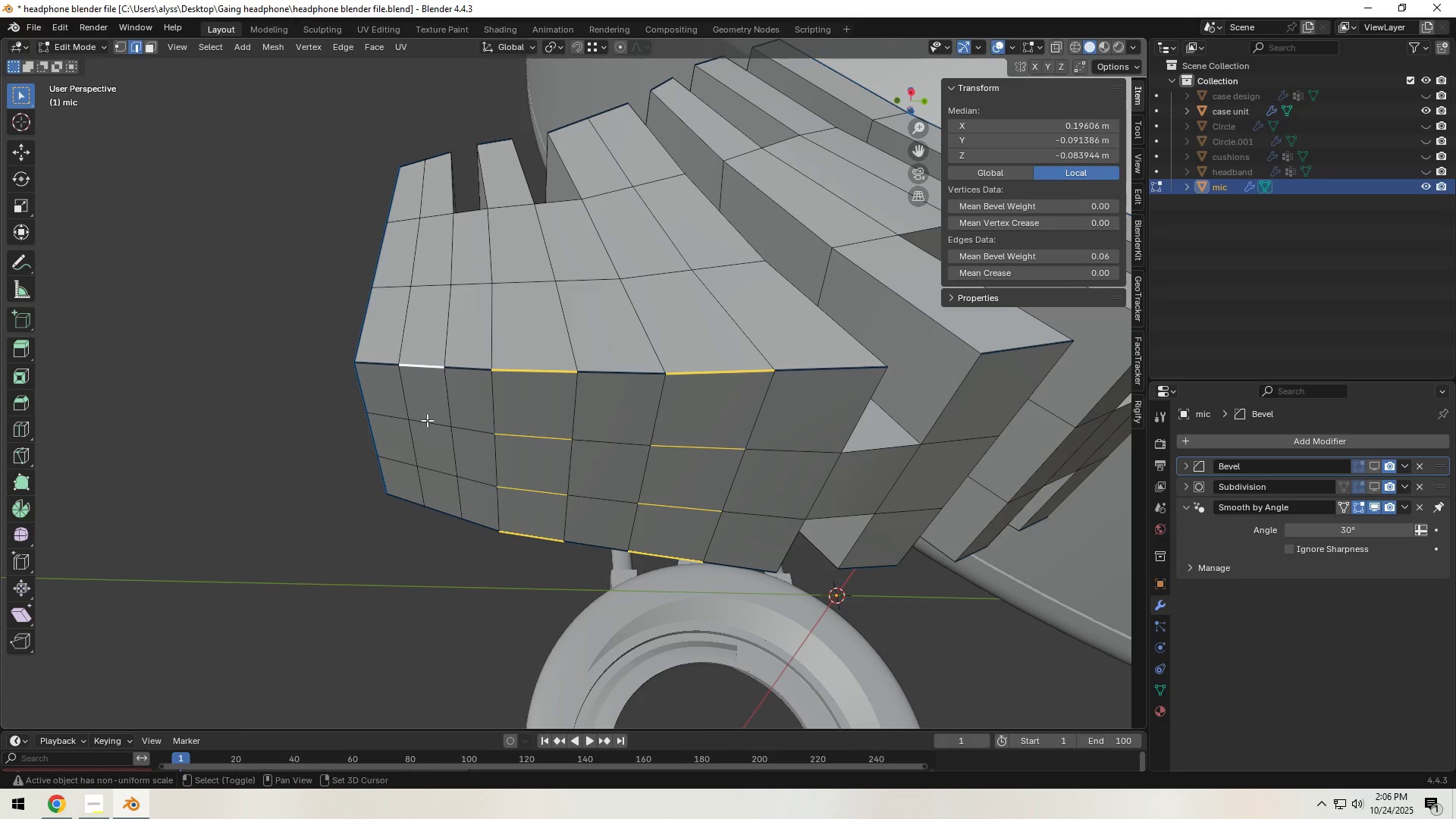 
double_click([427, 421])
 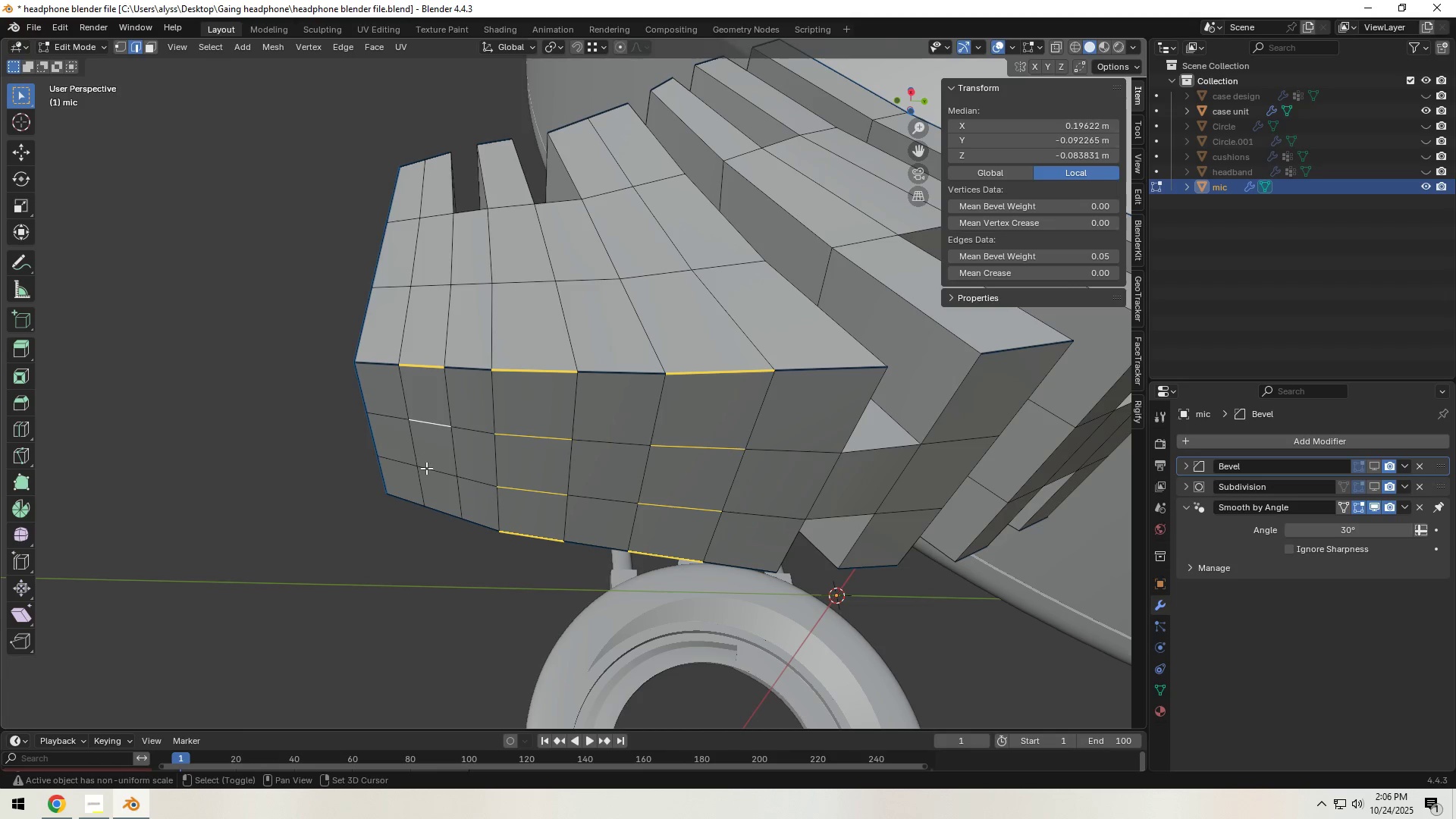 
triple_click([425, 472])
 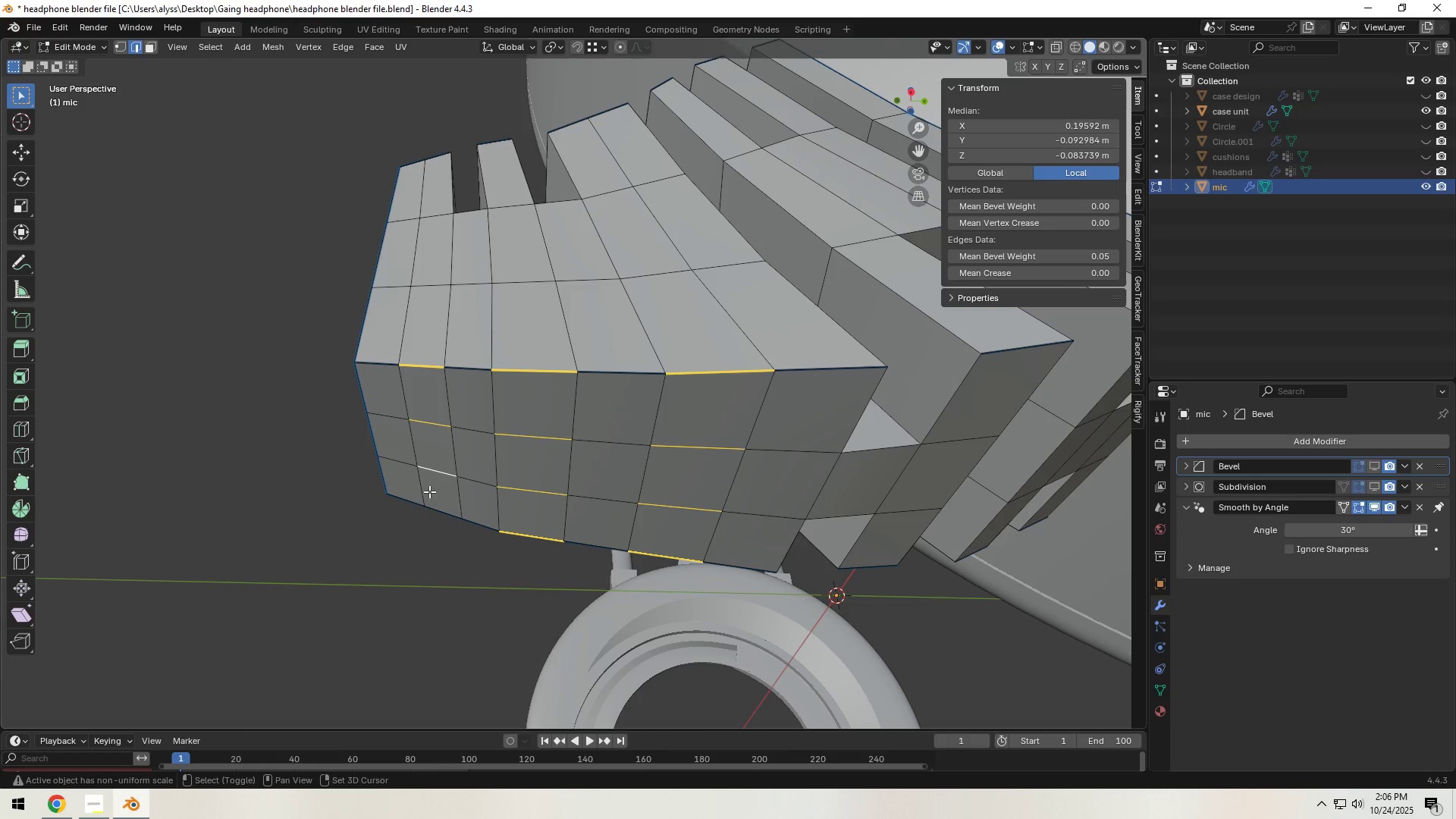 
hold_key(key=ShiftLeft, duration=0.58)
left_click([435, 507])
 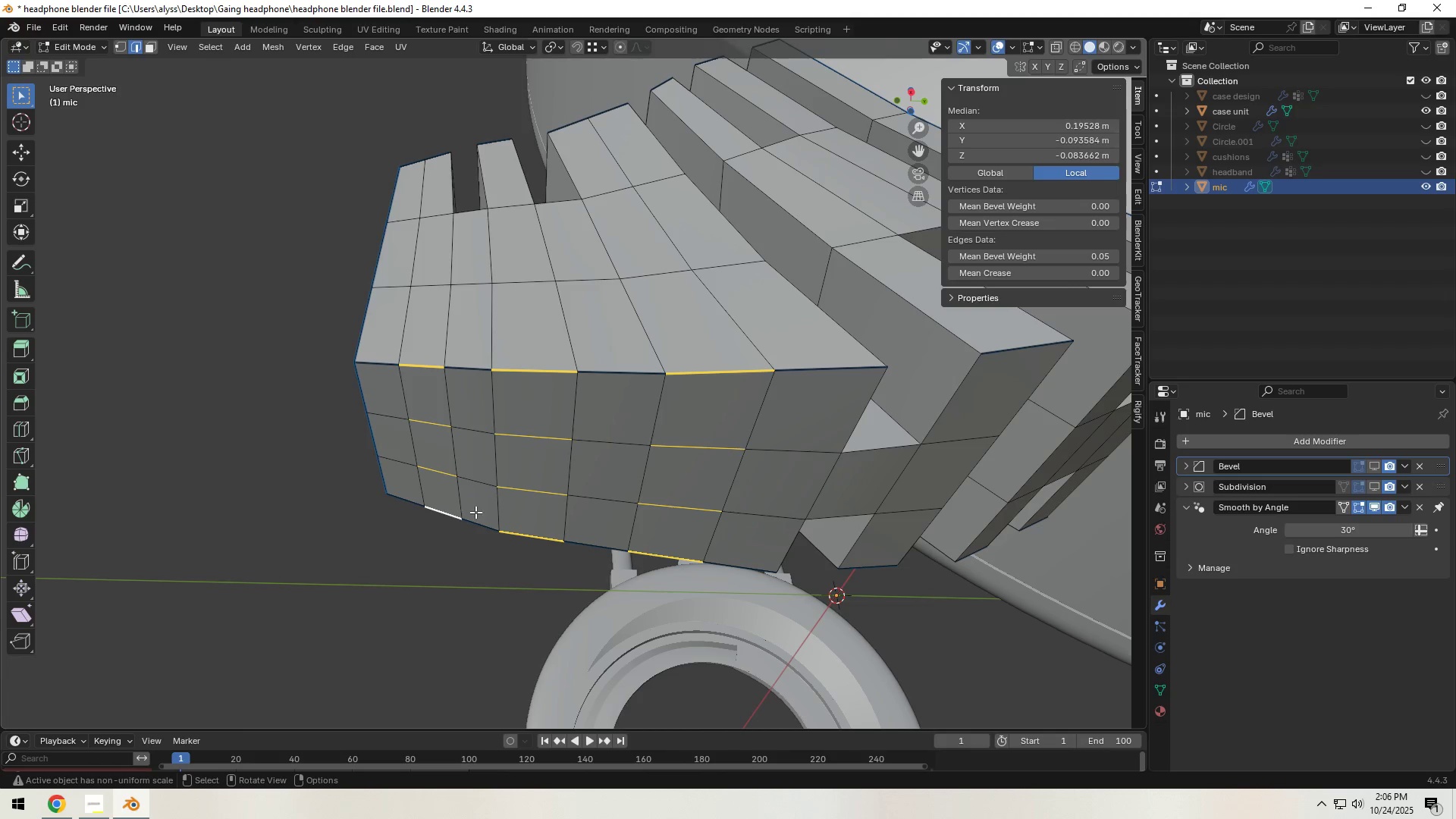 
key(X)
 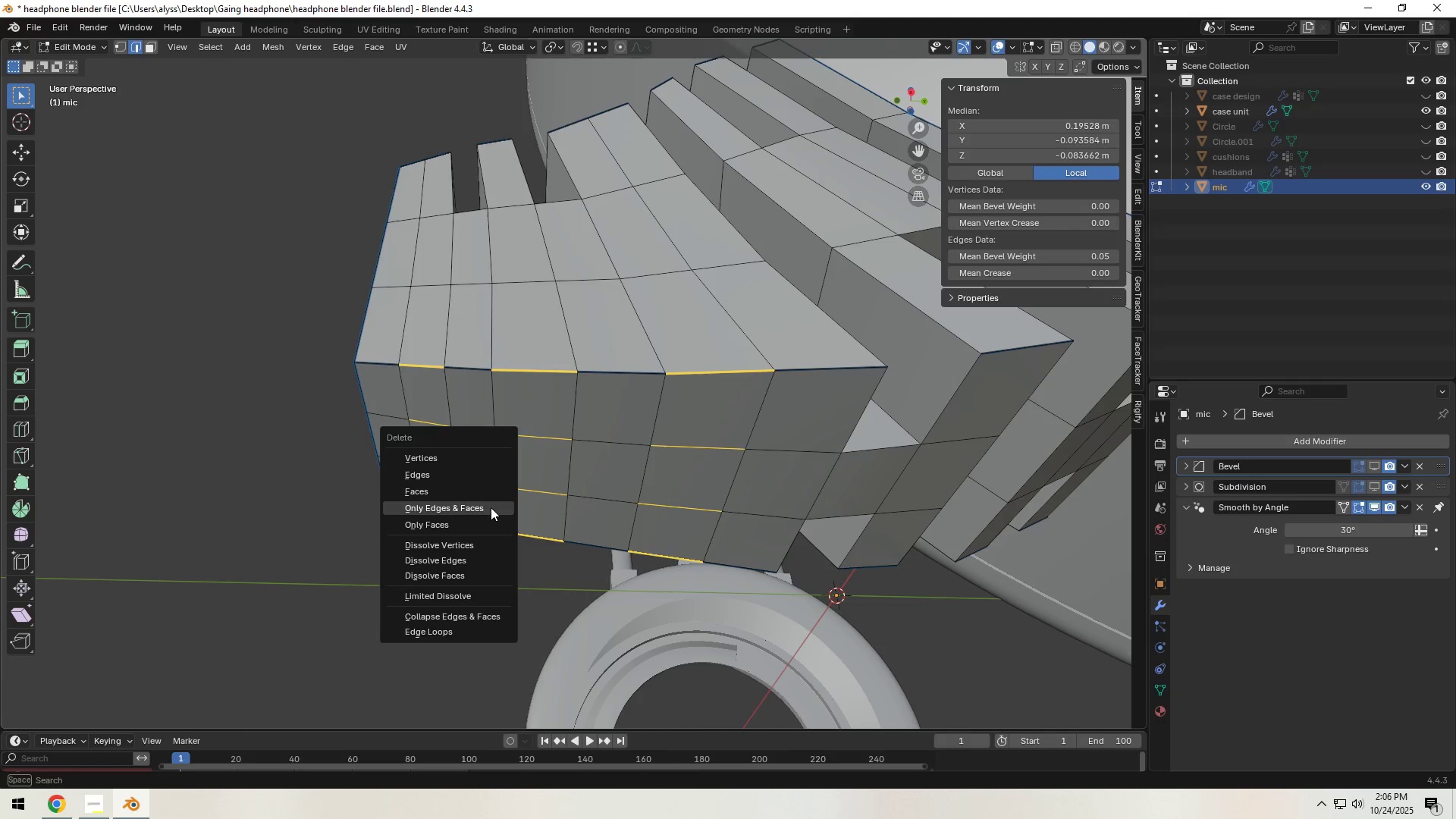 
left_click([491, 507])
 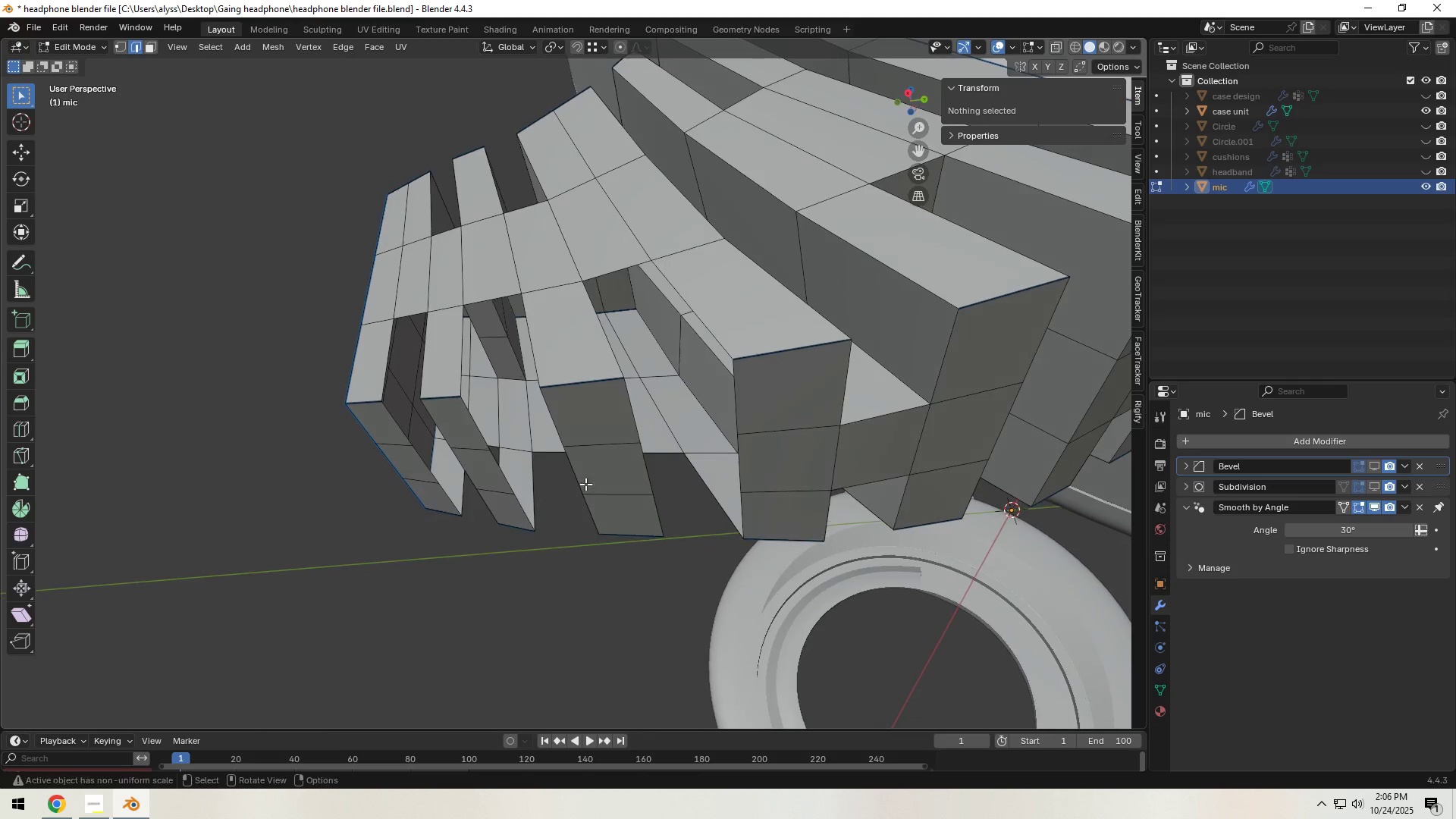 
left_click([667, 454])
 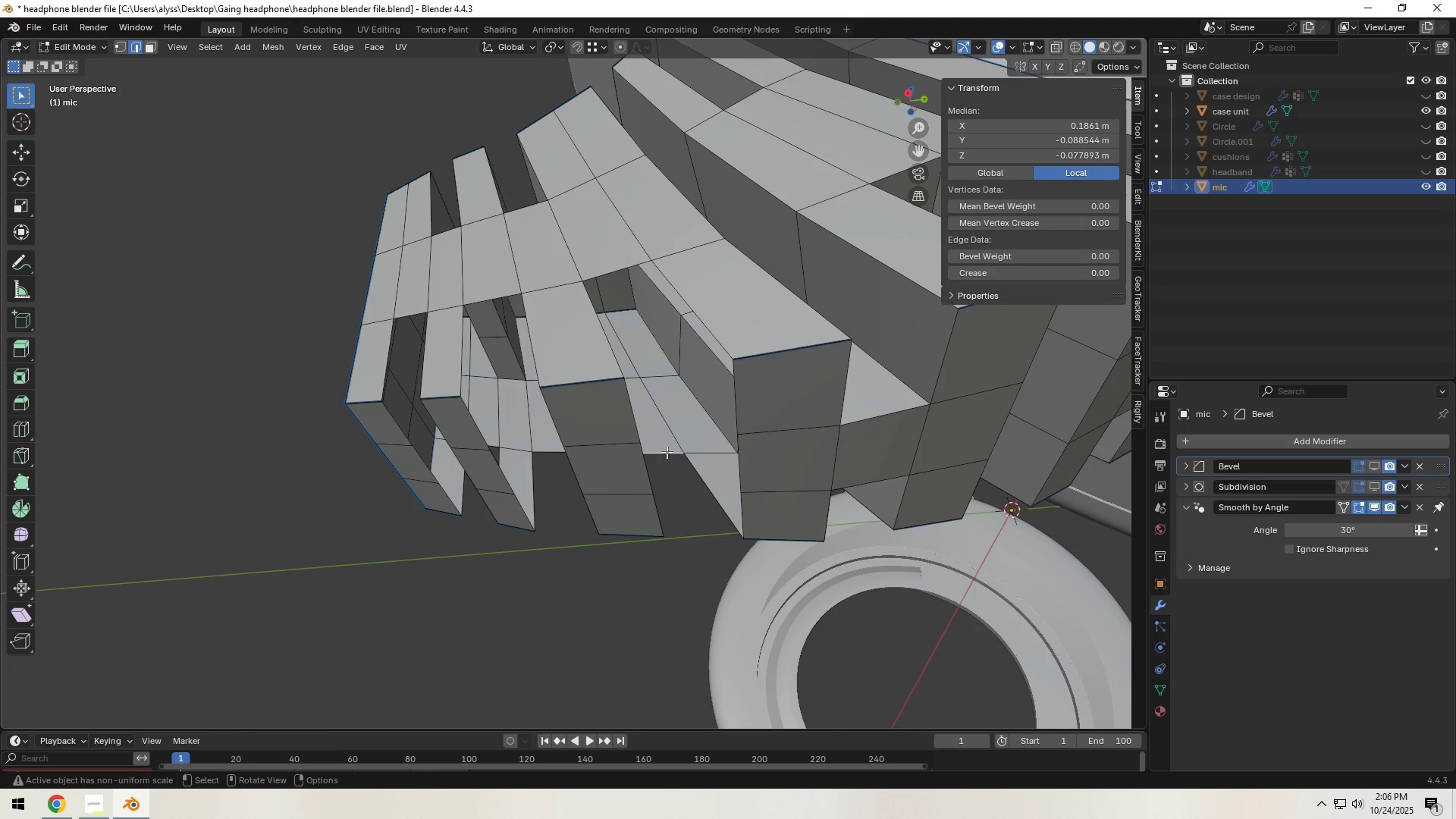 
hold_key(key=ShiftLeft, duration=0.97)
left_click([609, 275])
 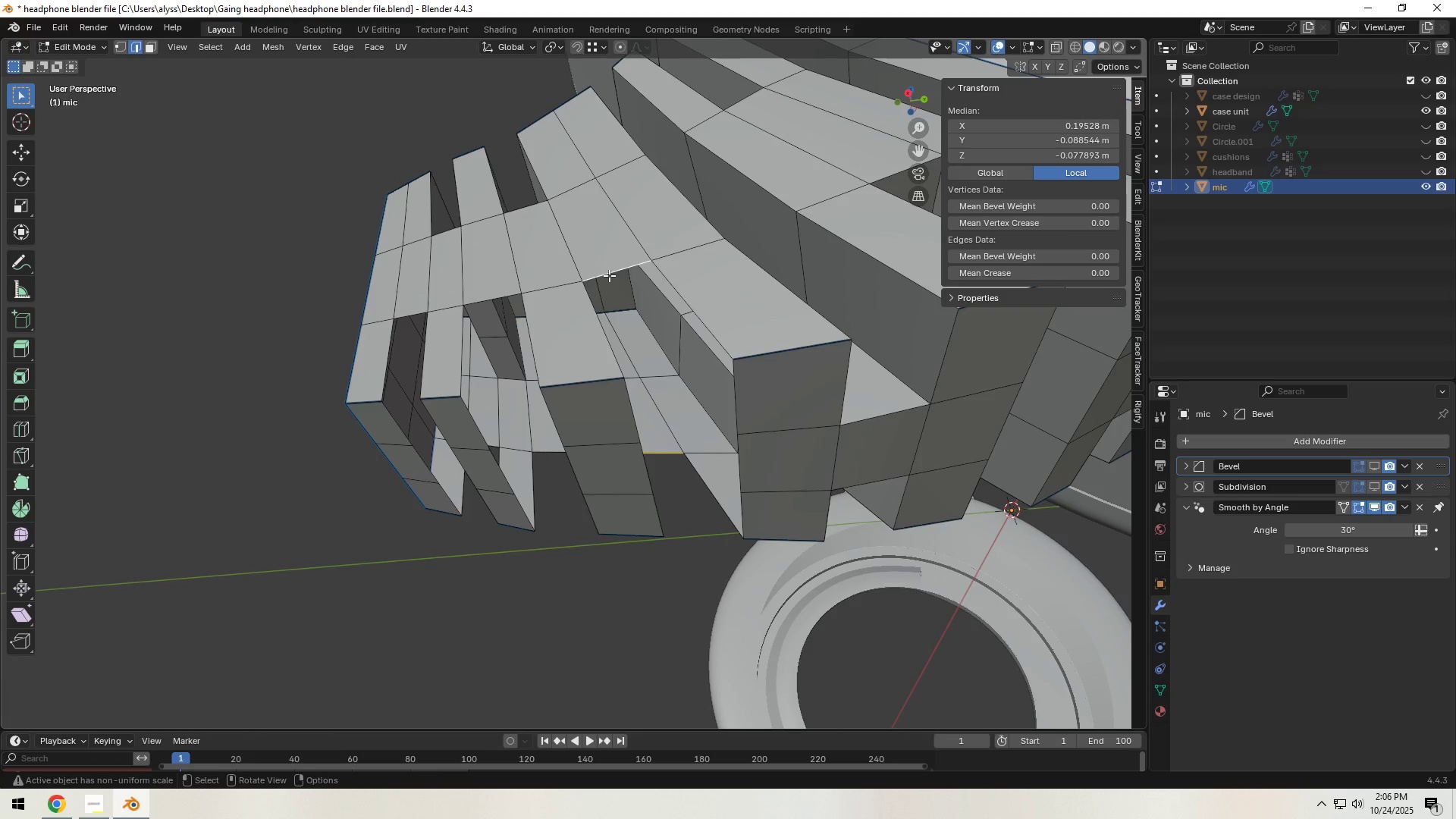 
key(F)
 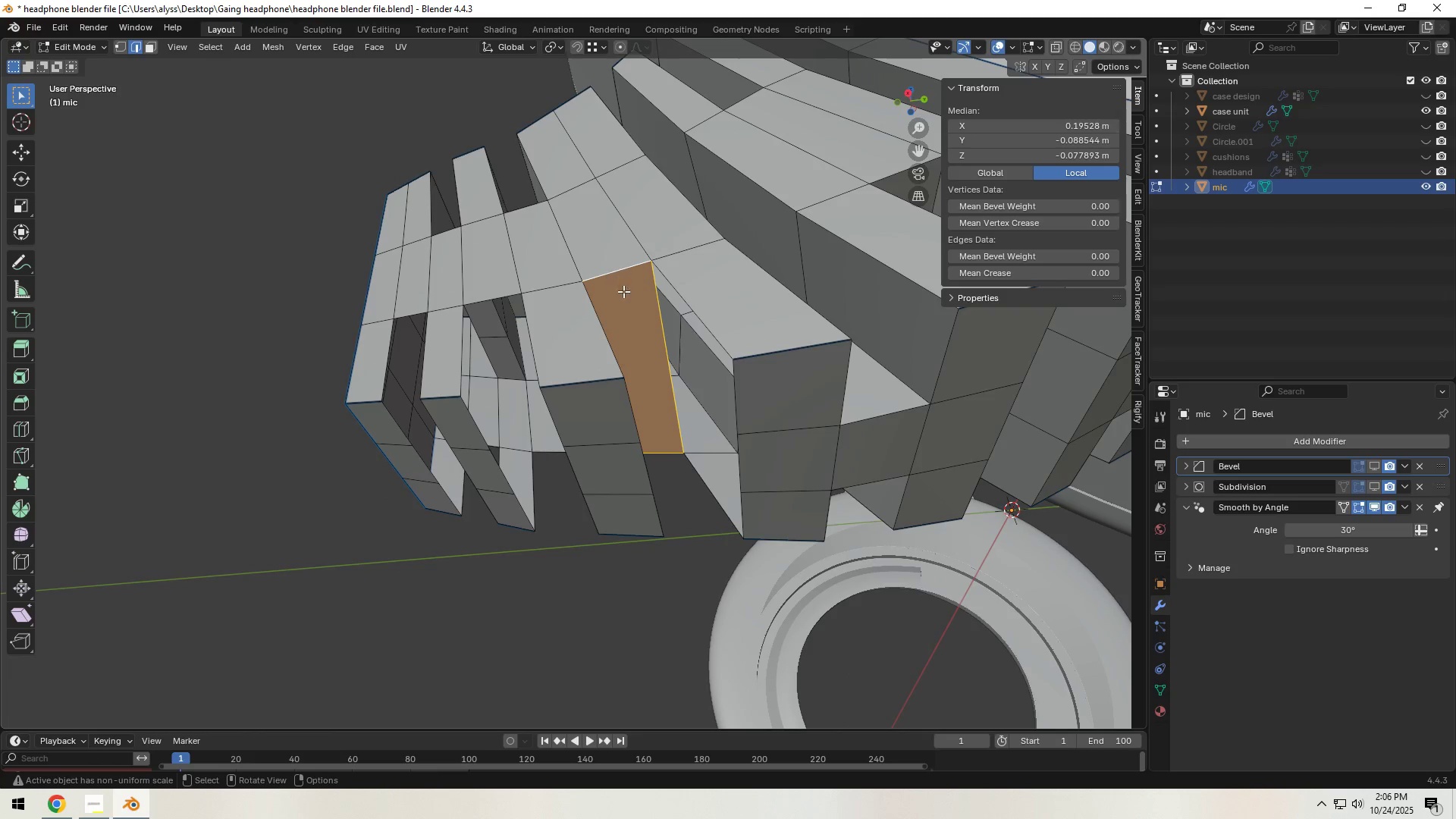 
key(Control+R)
 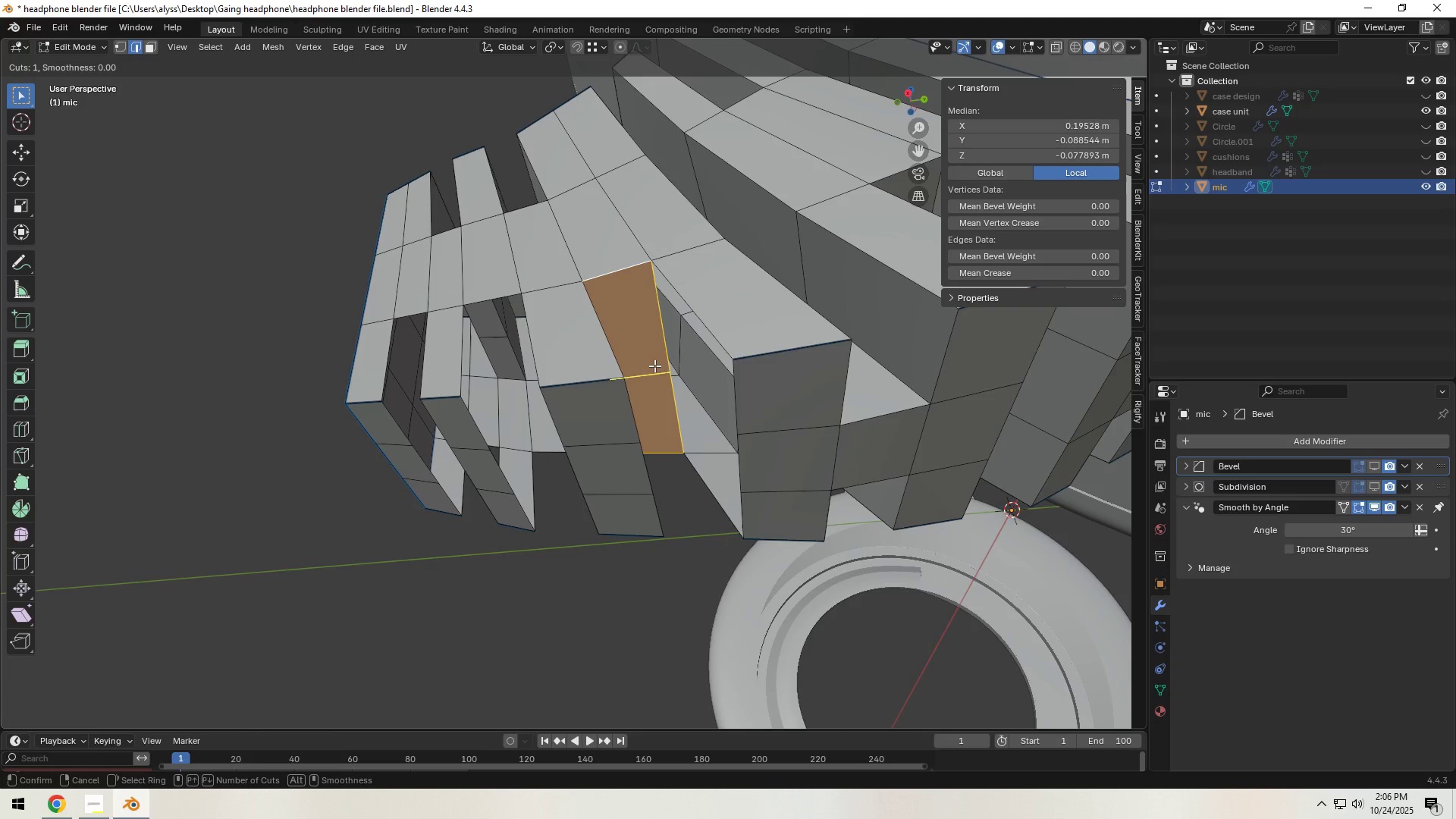 
scroll: coordinate [654, 366], scroll_direction: up, amount: 1.0
 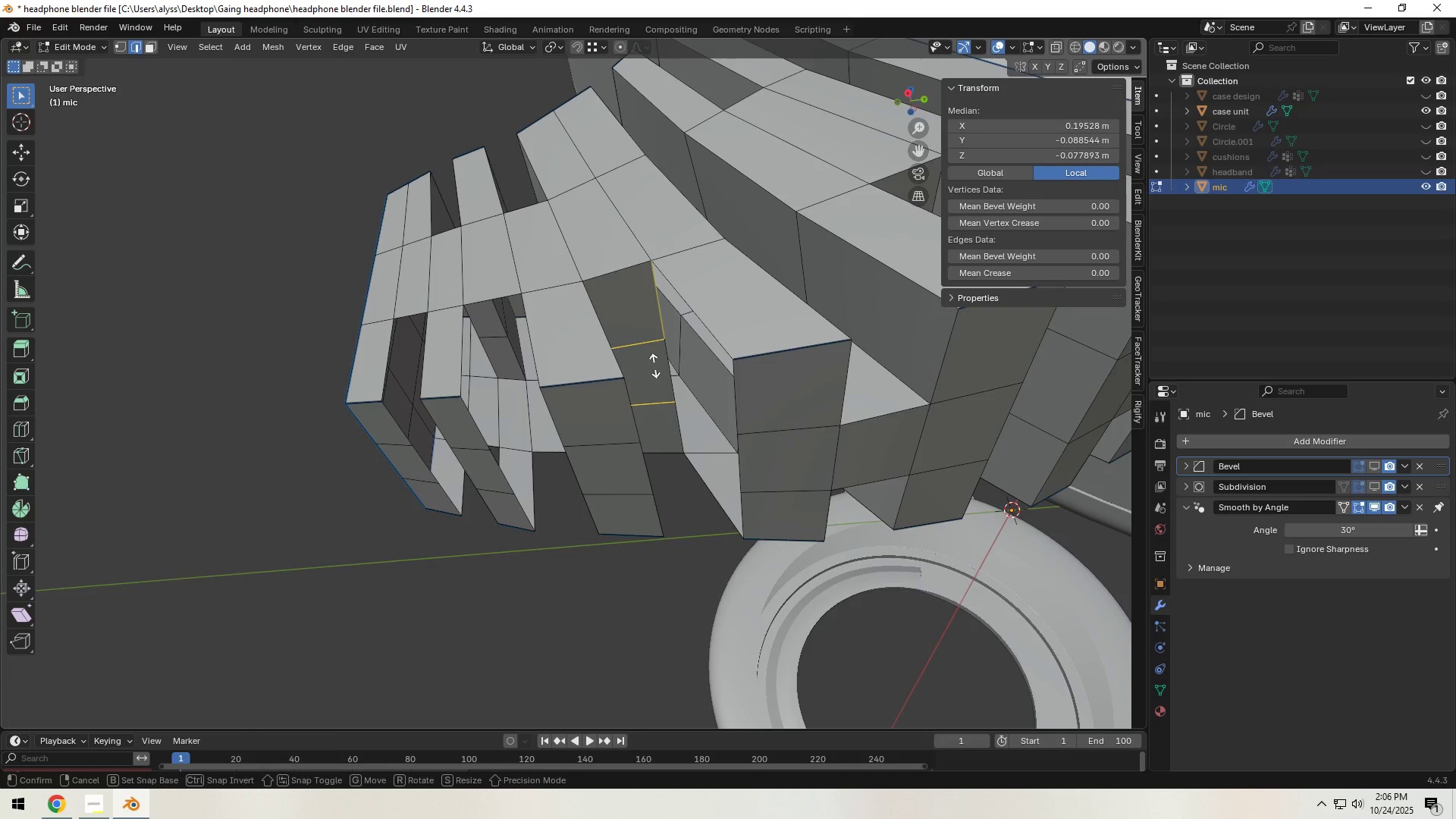 
left_click([654, 366])
 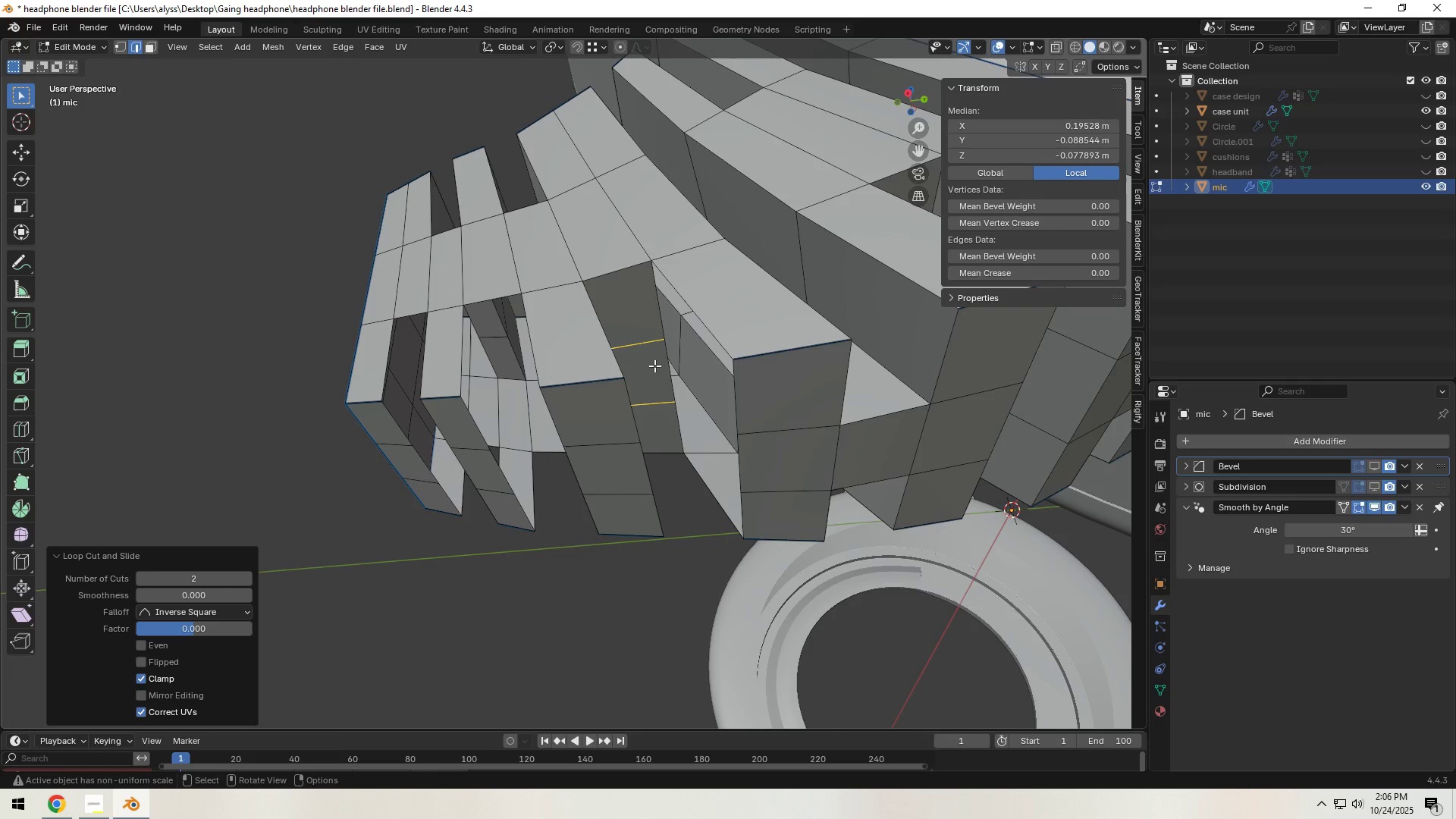 
right_click([654, 366])
 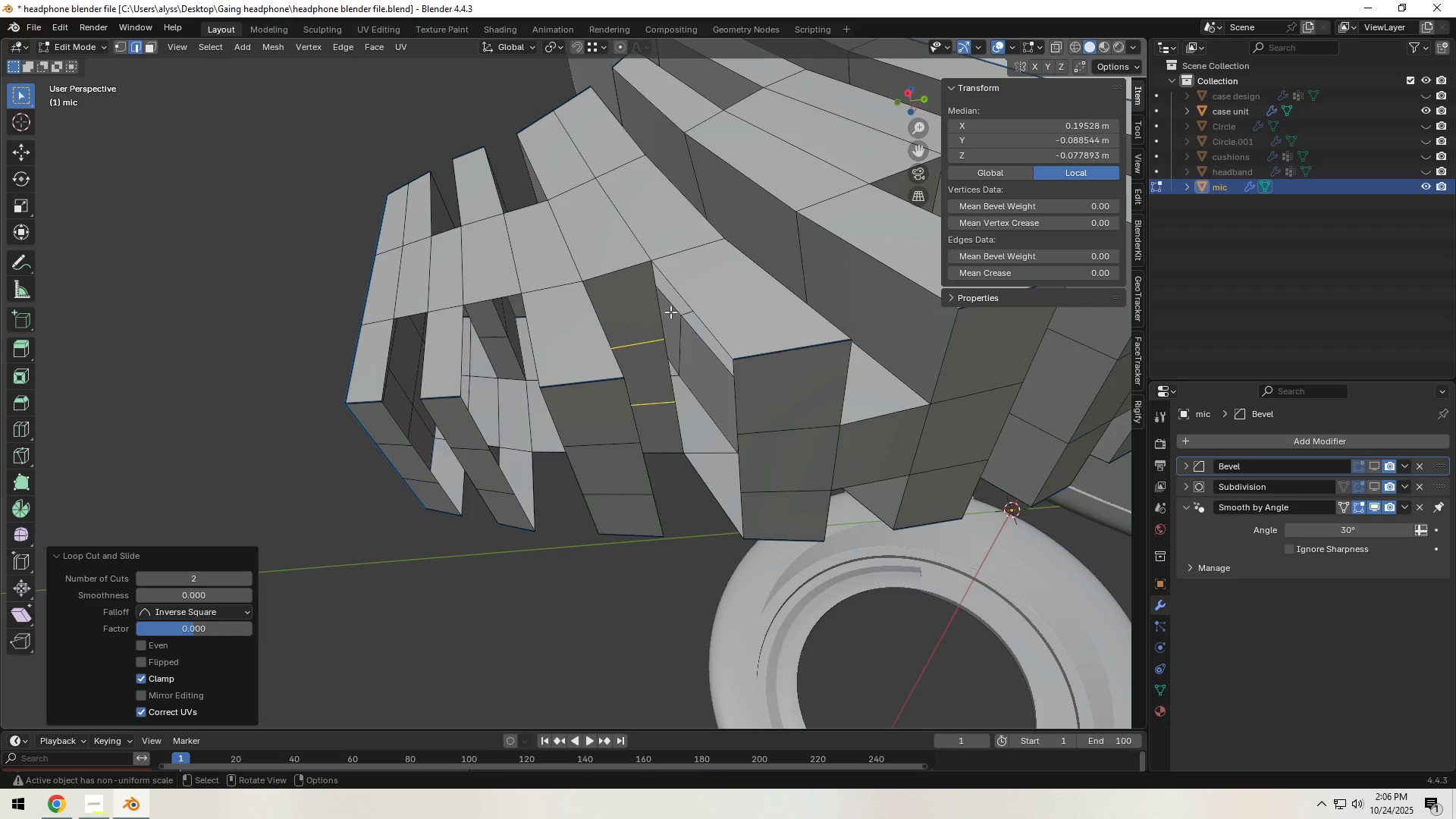 
left_click([689, 299])
 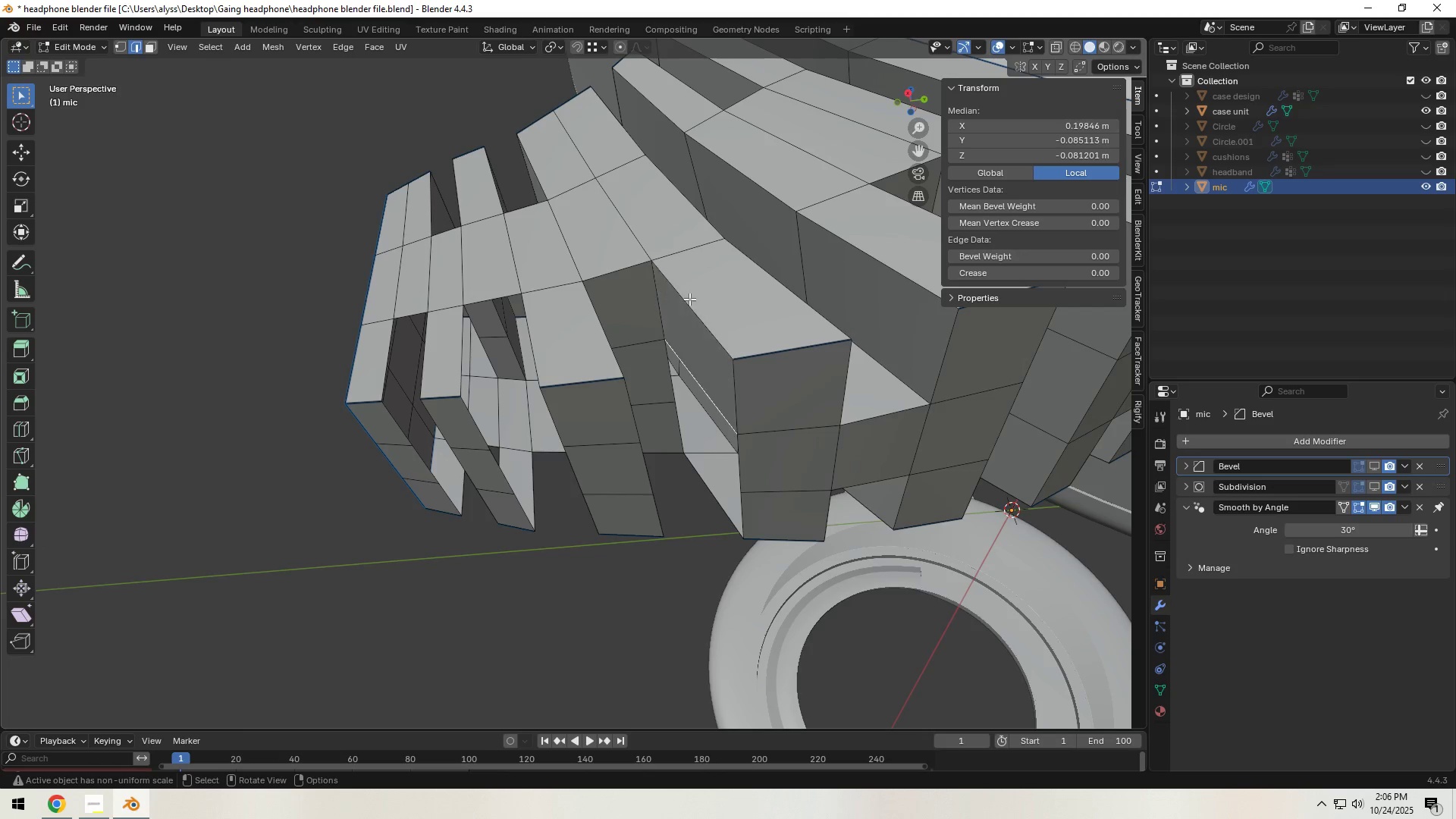 
type(fff)
 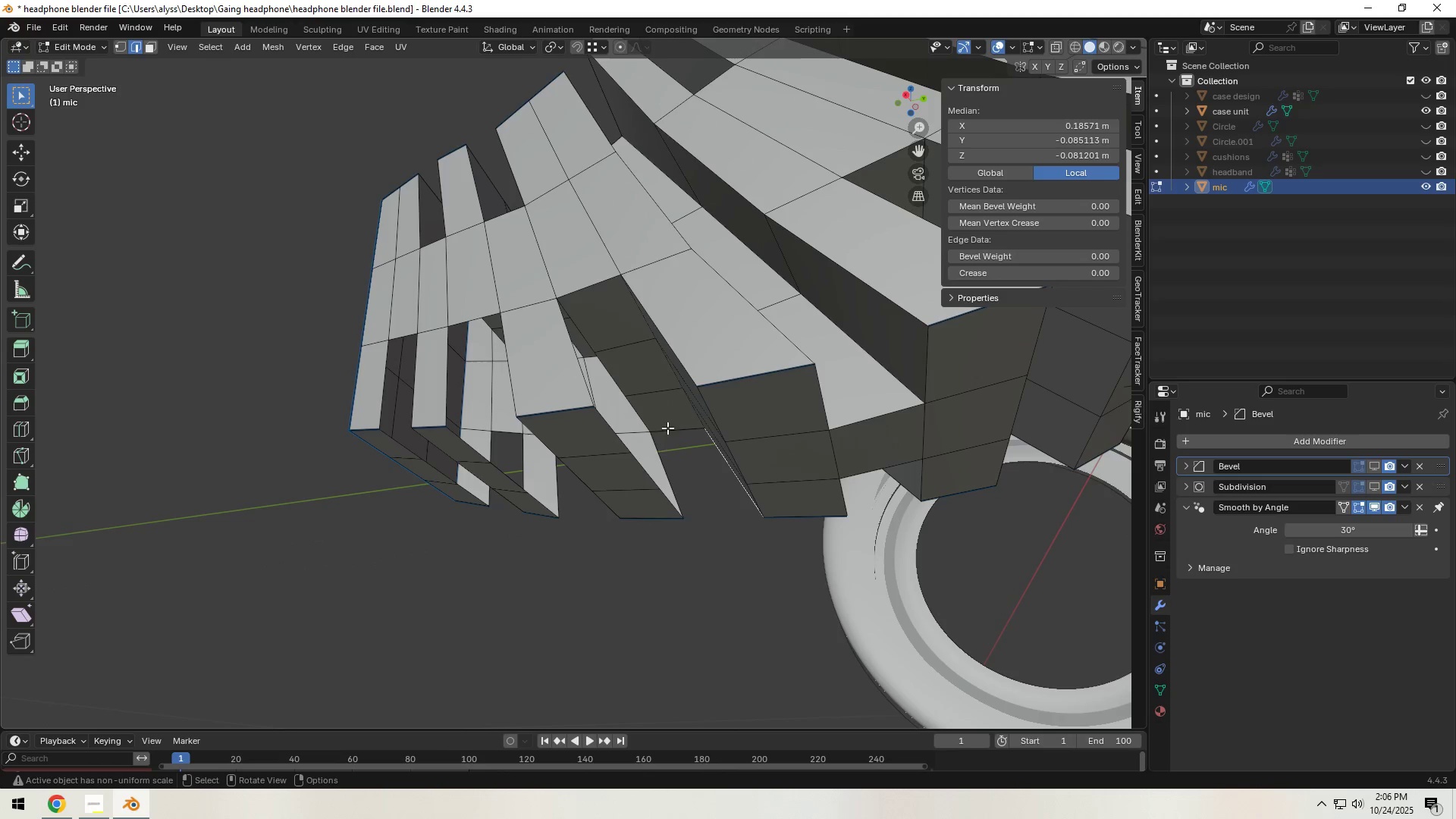 
left_click([661, 455])
 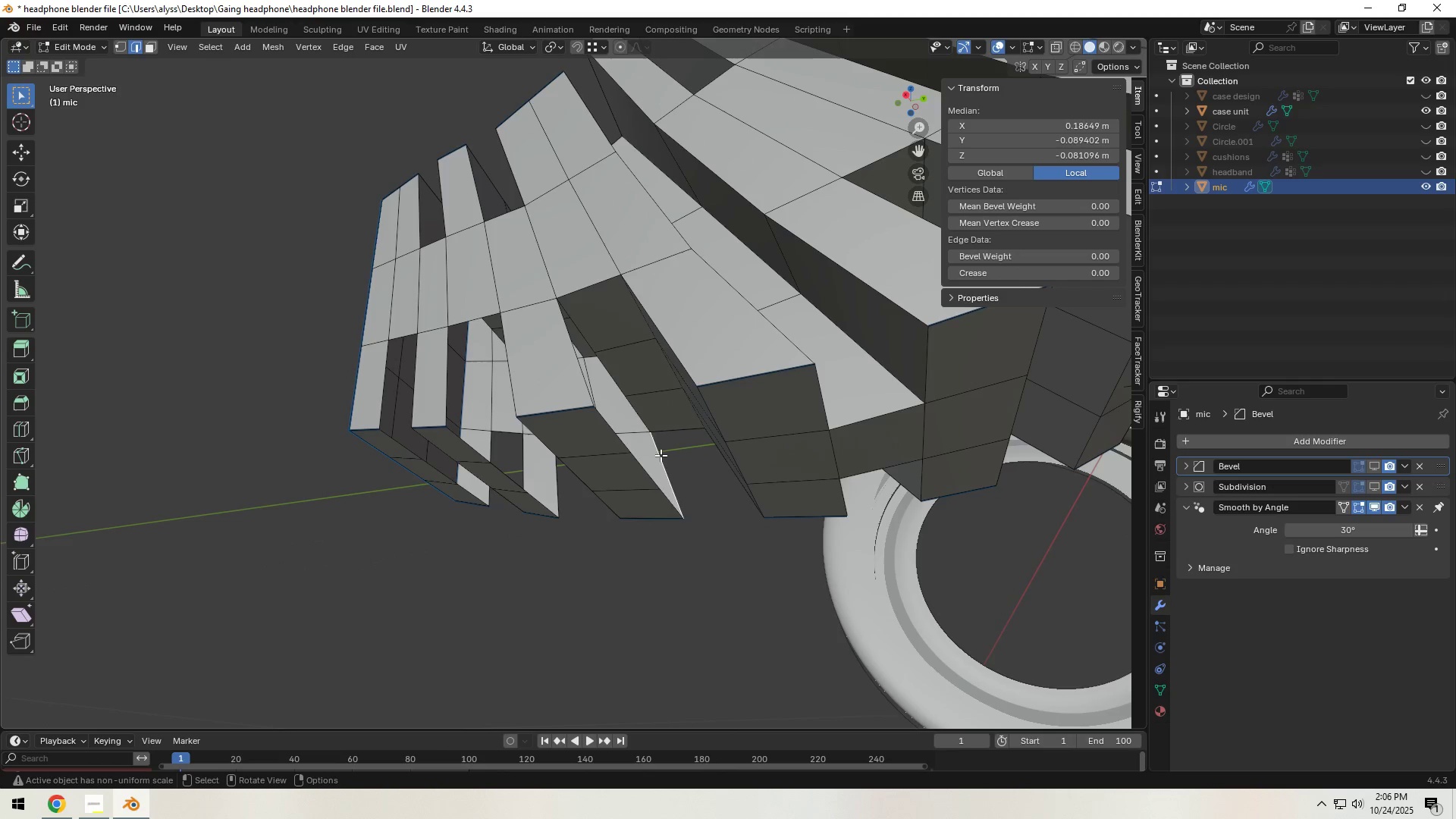 
type(fff)
 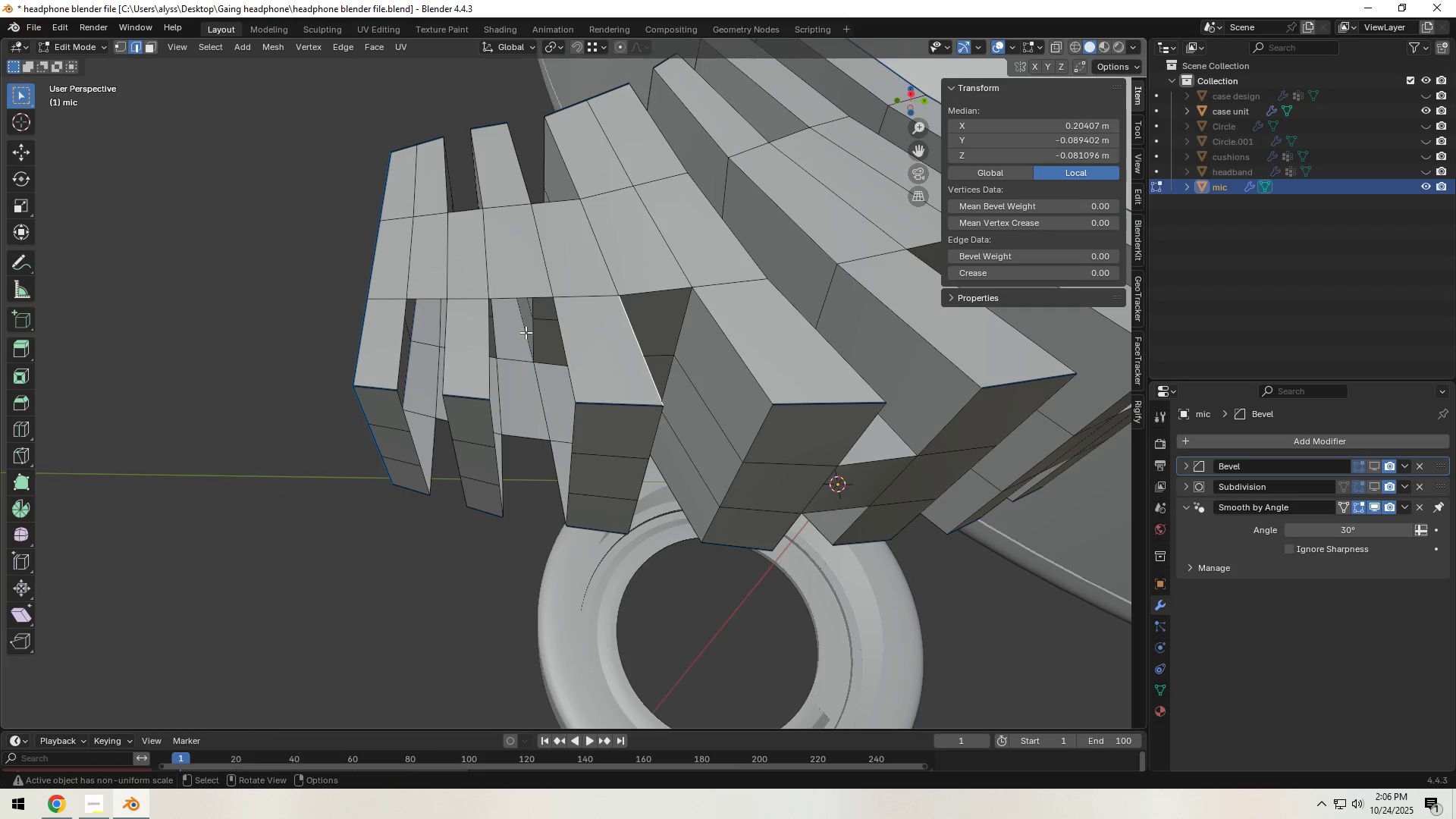 
left_click([522, 430])
 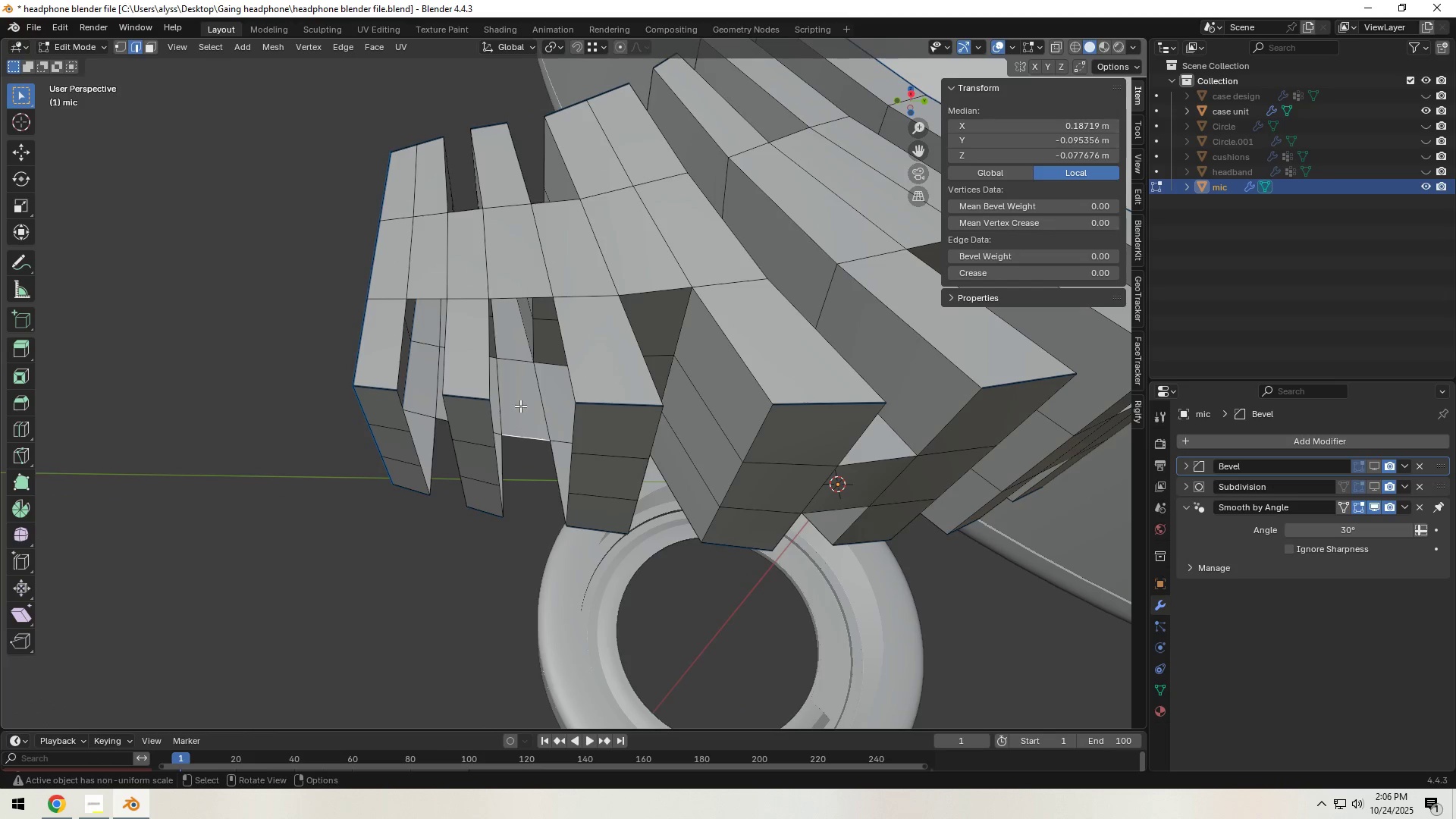 
hold_key(key=ShiftLeft, duration=0.56)
 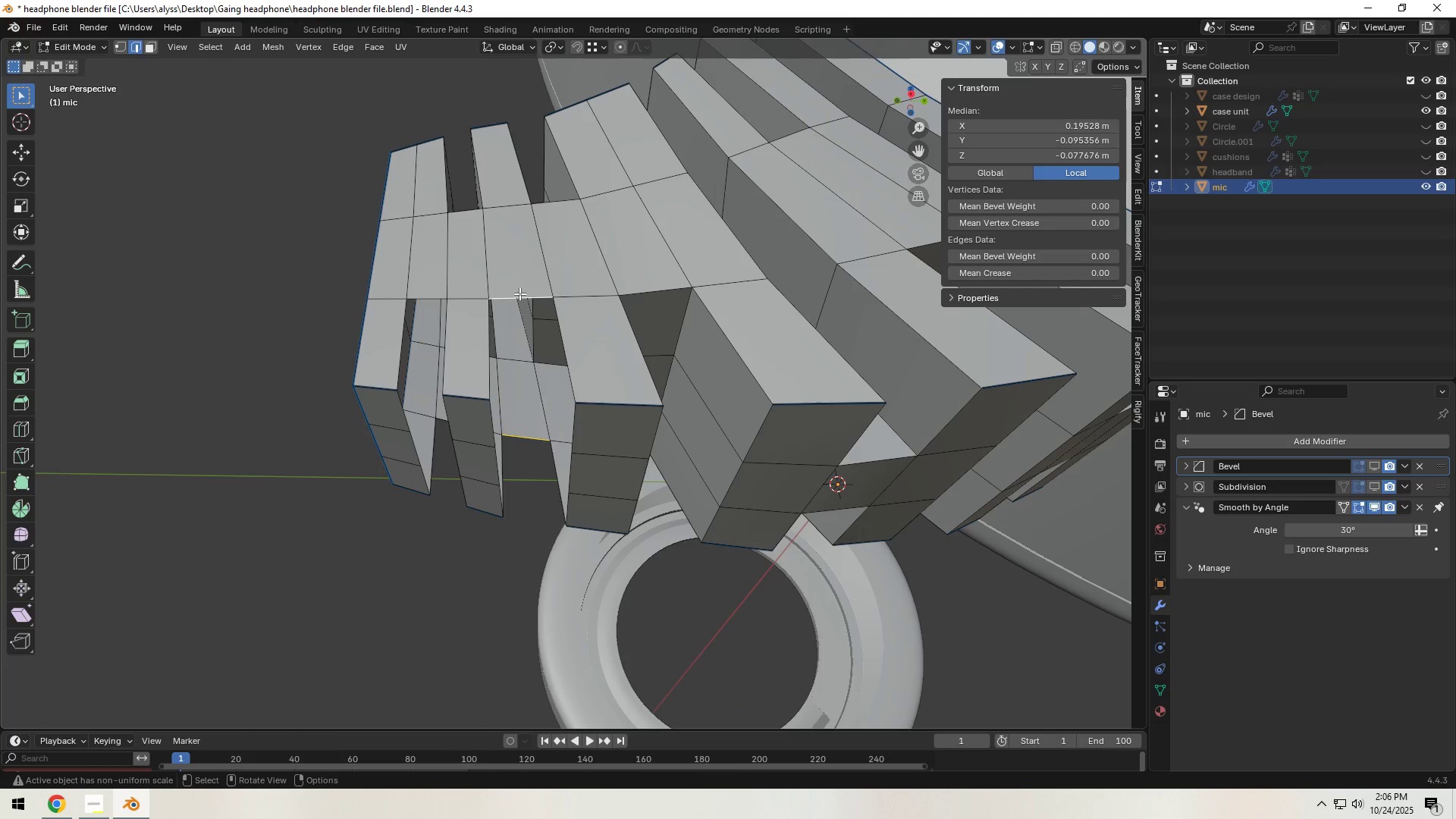 
key(F)
 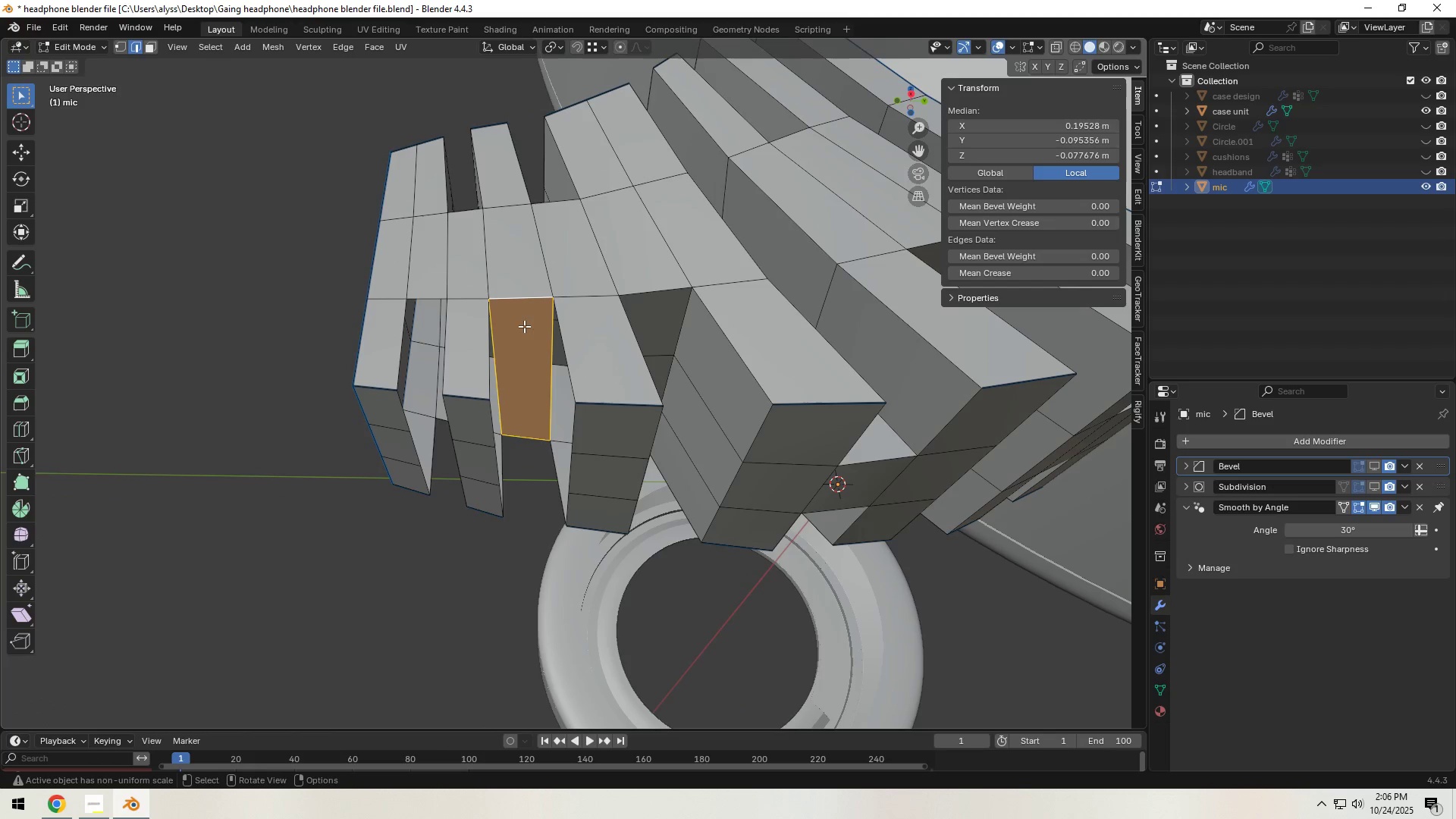 
key(Control+ControlLeft)
 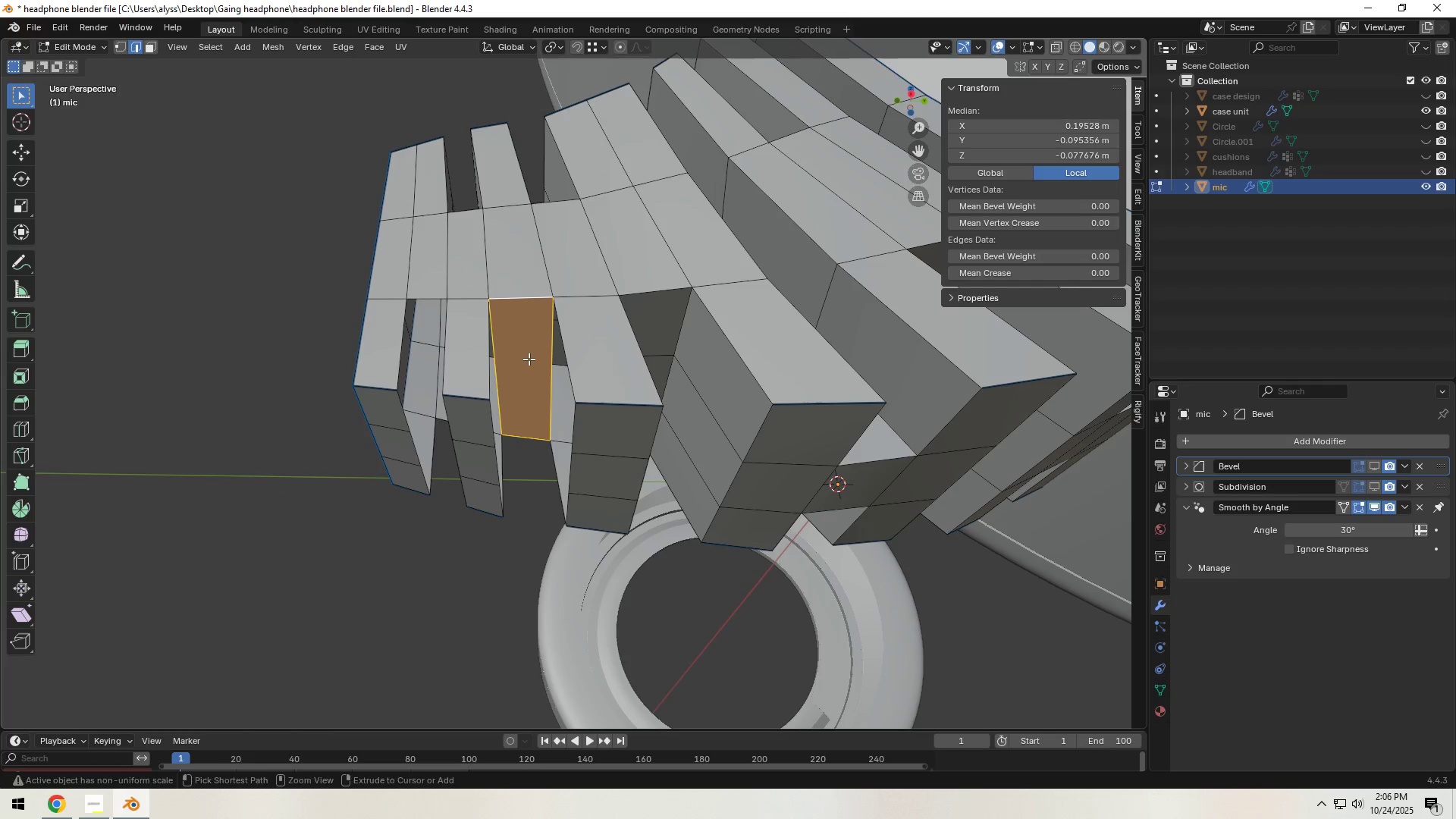 
key(Control+R)
 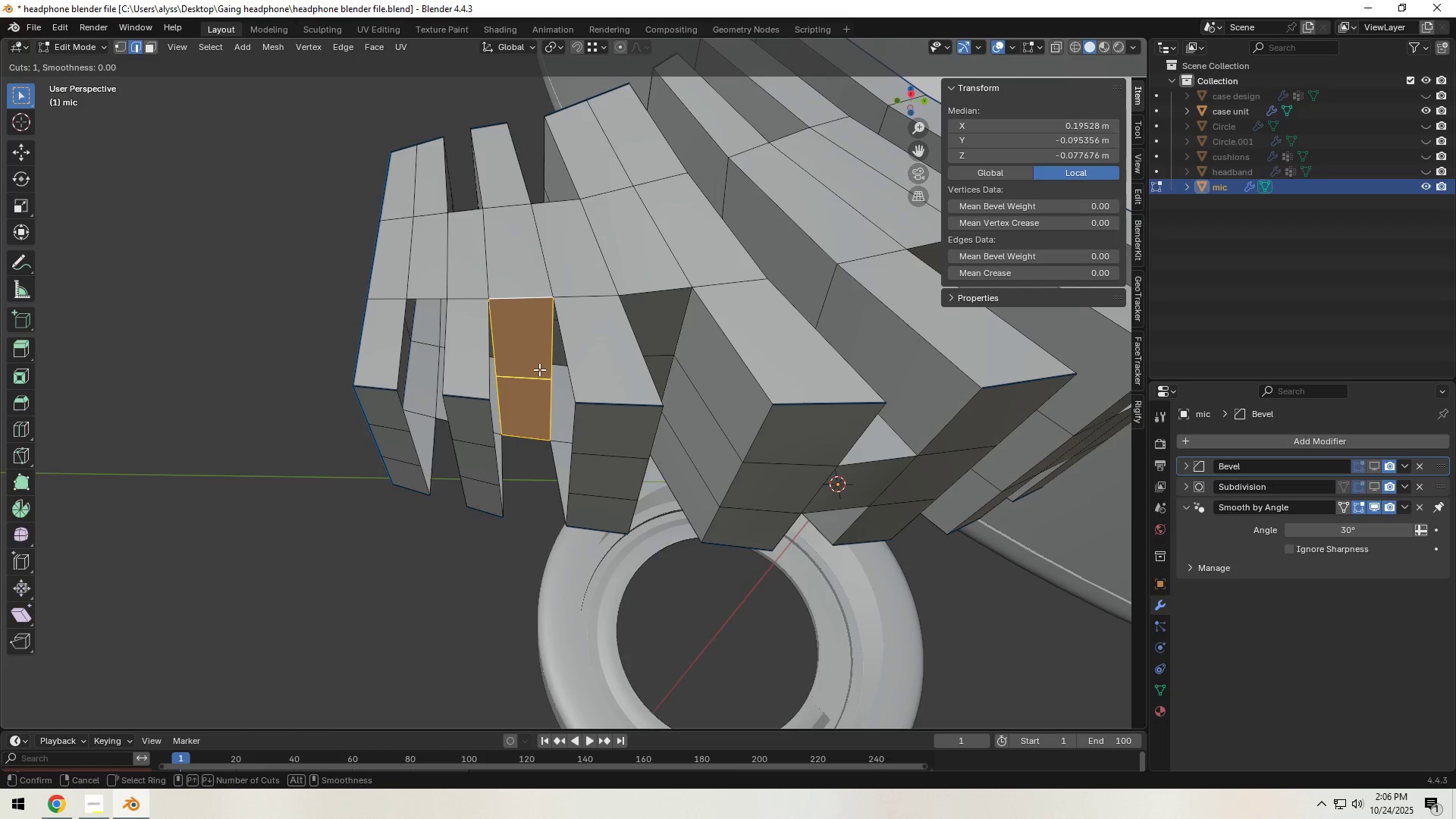 
scroll: coordinate [540, 369], scroll_direction: up, amount: 1.0
 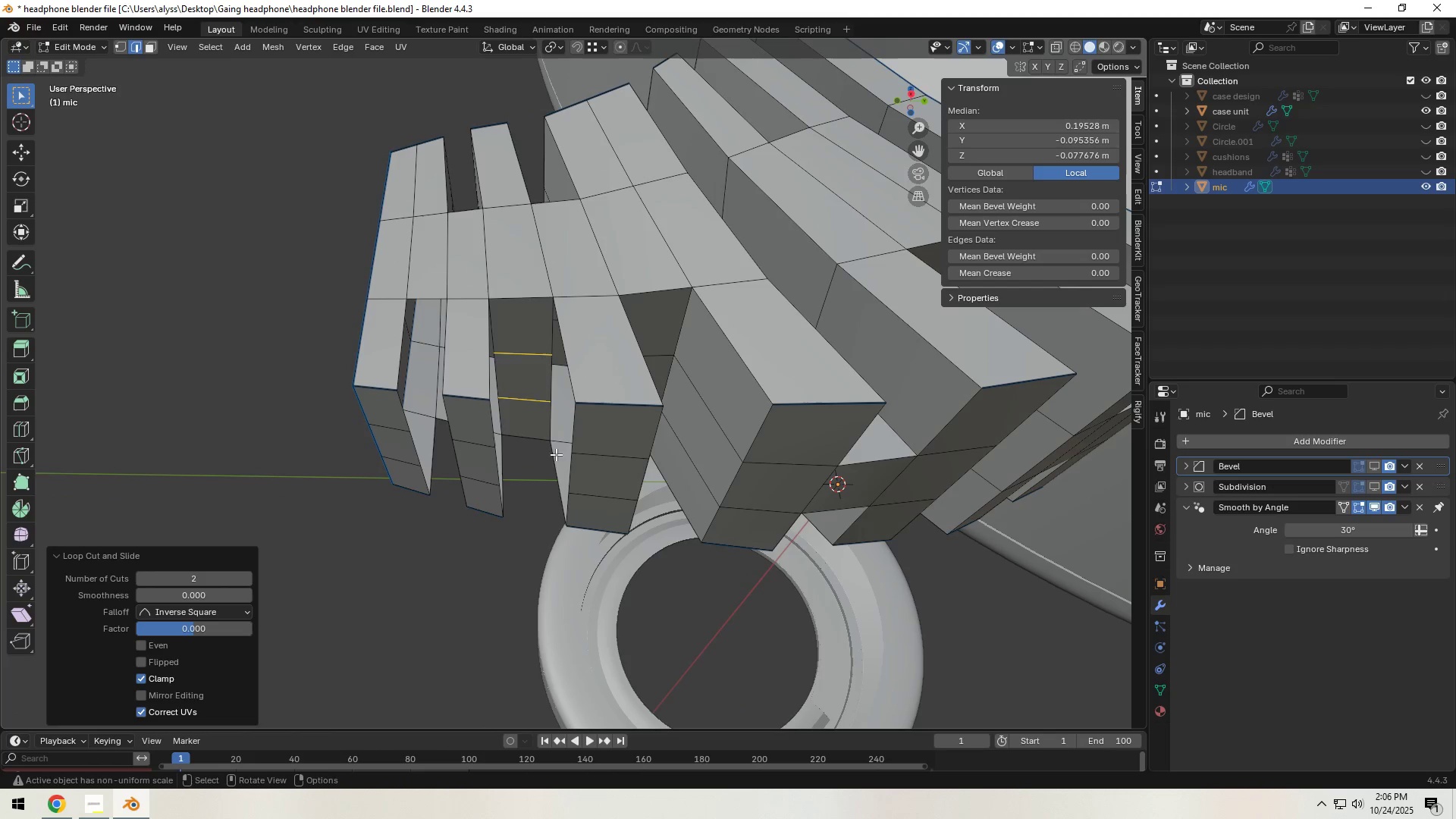 
left_click([560, 463])
 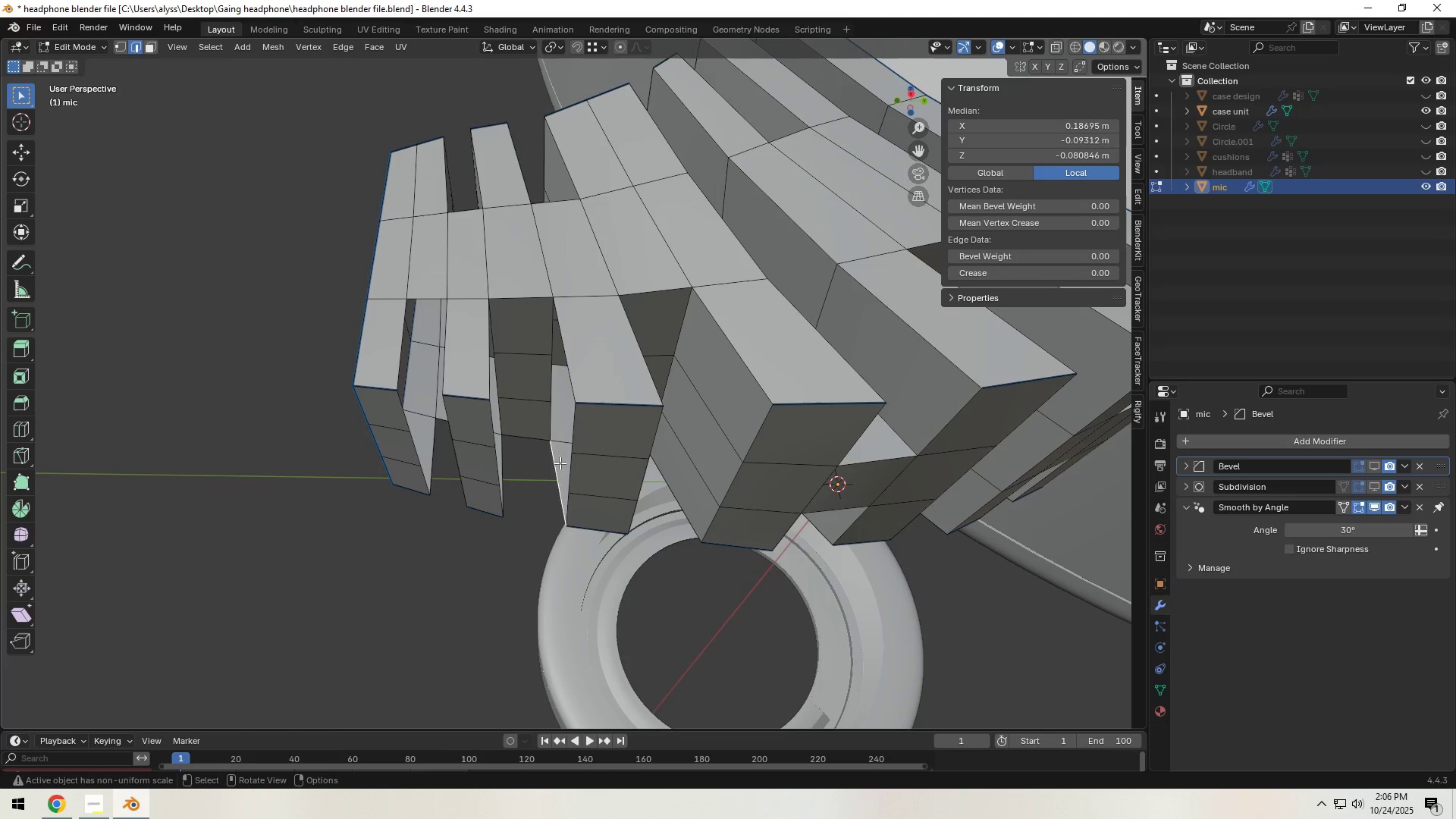 
type(fff)
 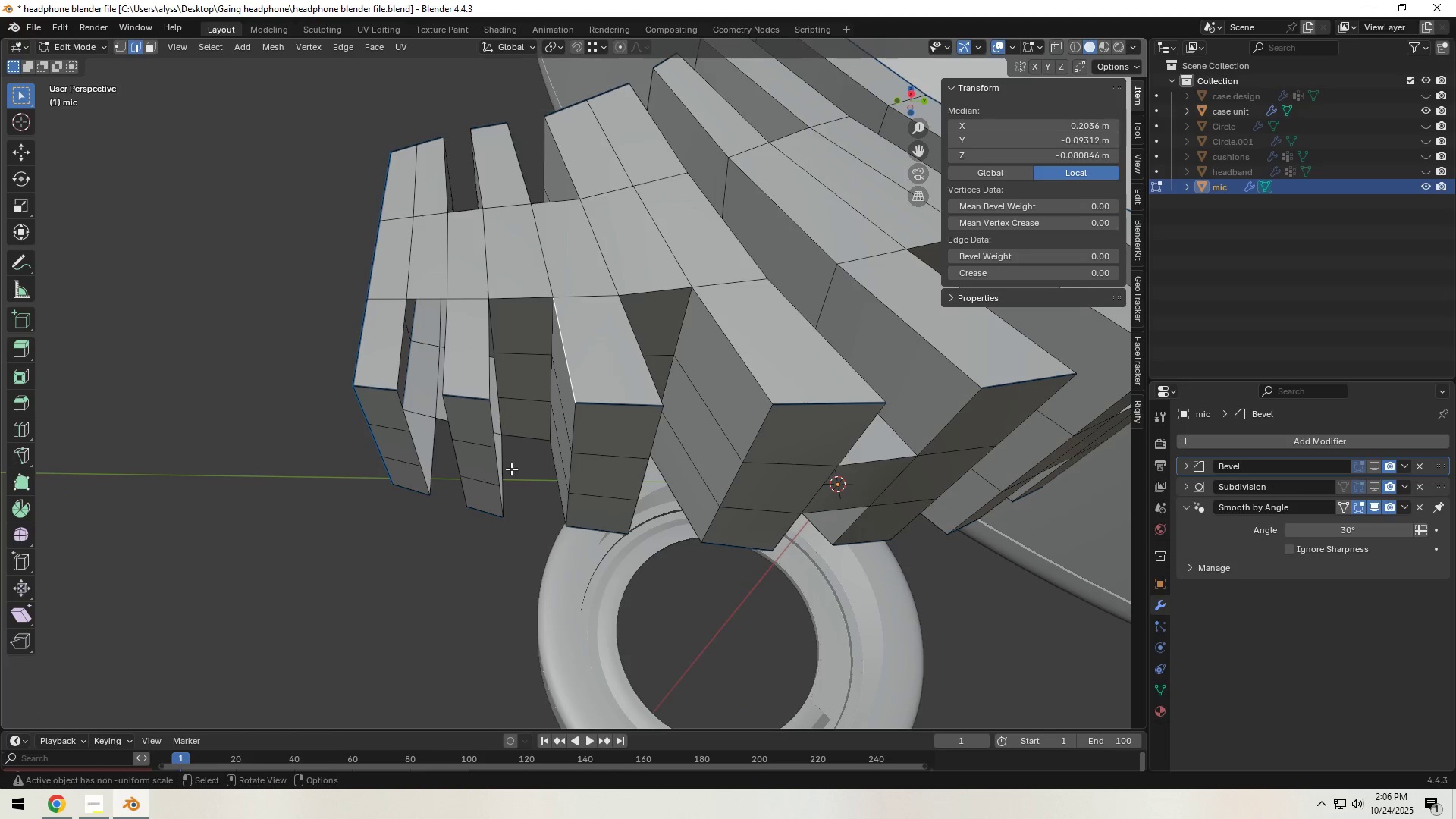 
left_click([504, 463])
 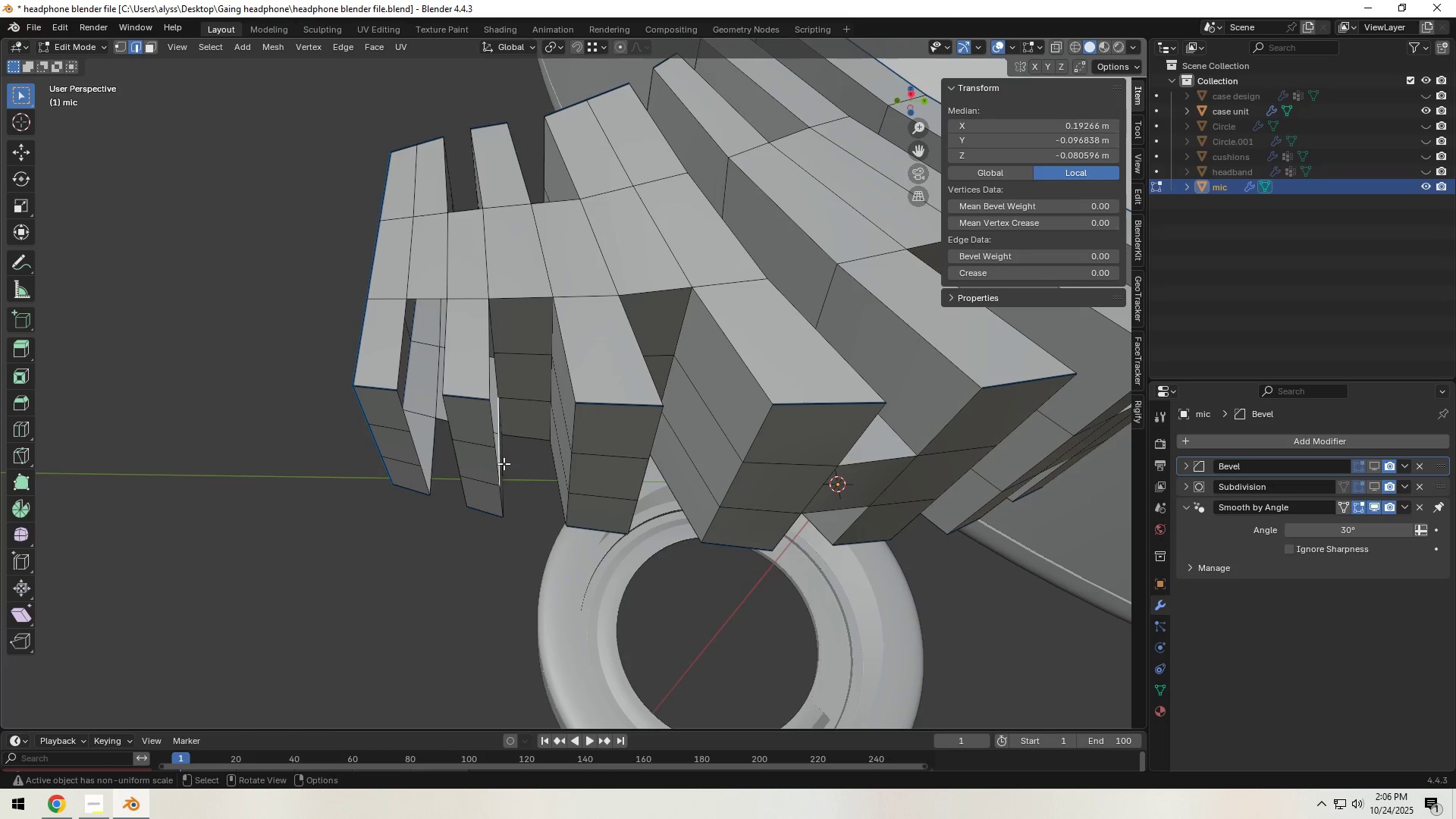 
type(fff)
 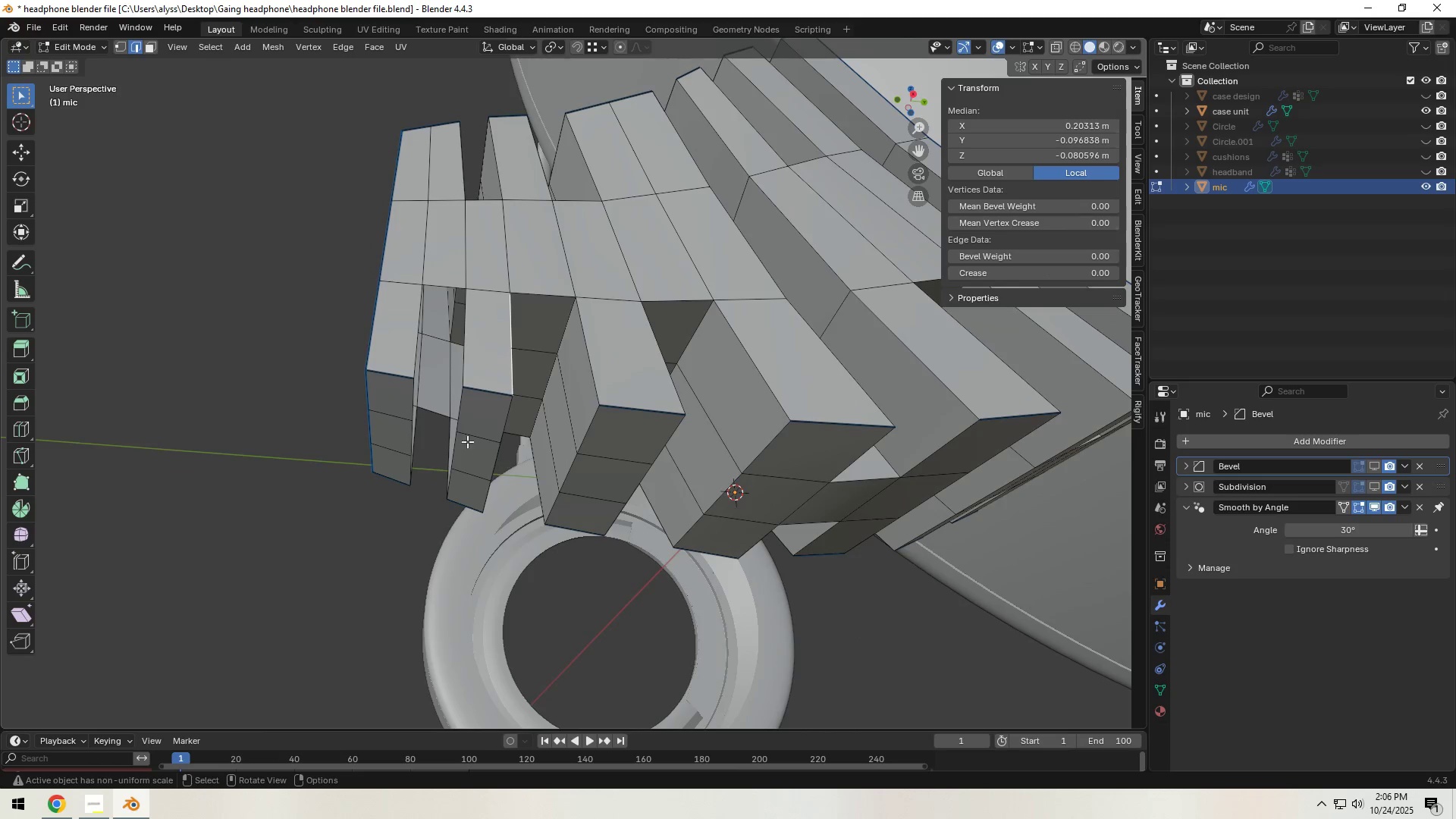 
left_click([436, 413])
 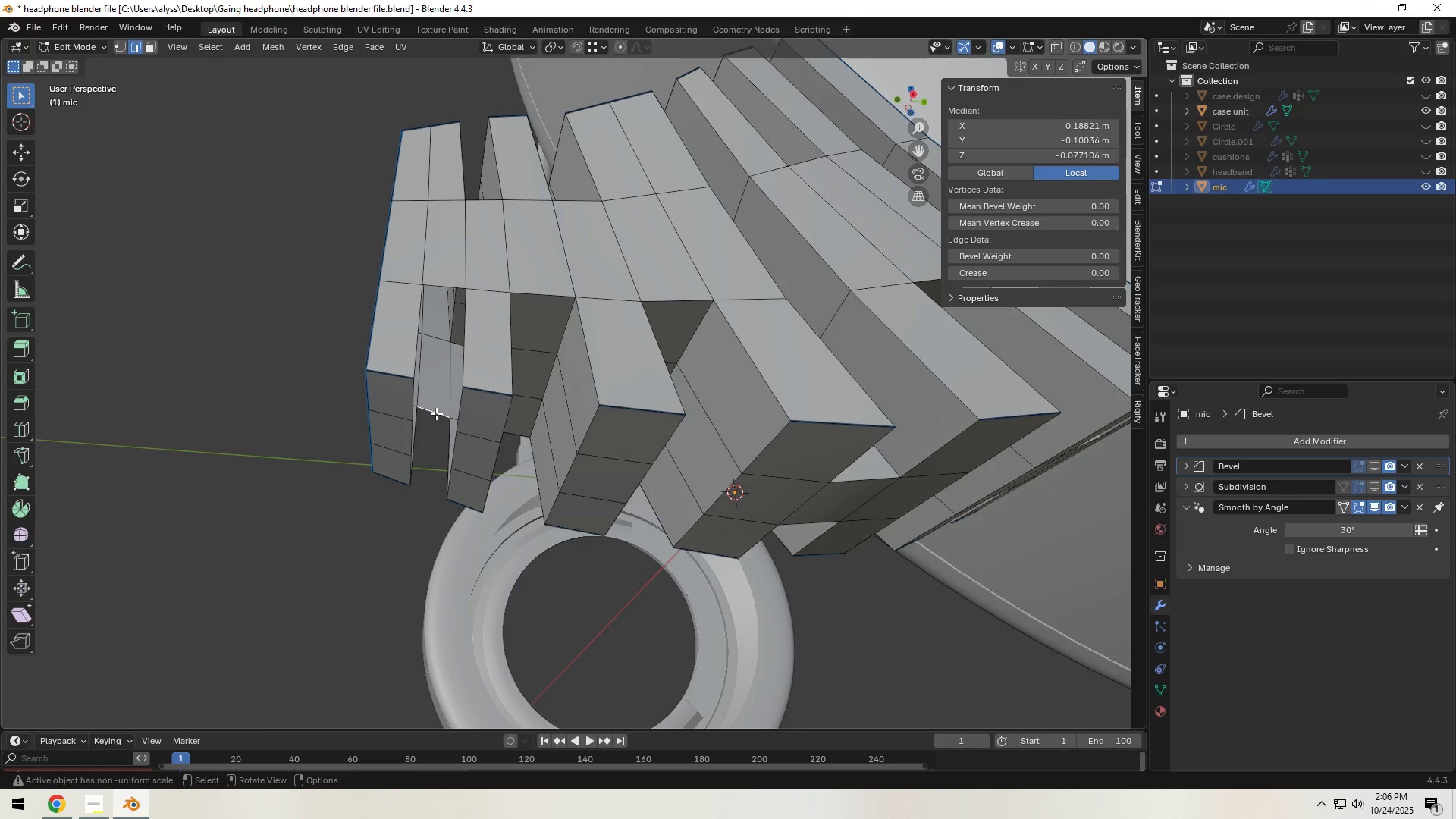 
hold_key(key=ShiftLeft, duration=0.6)
left_click([445, 290])
 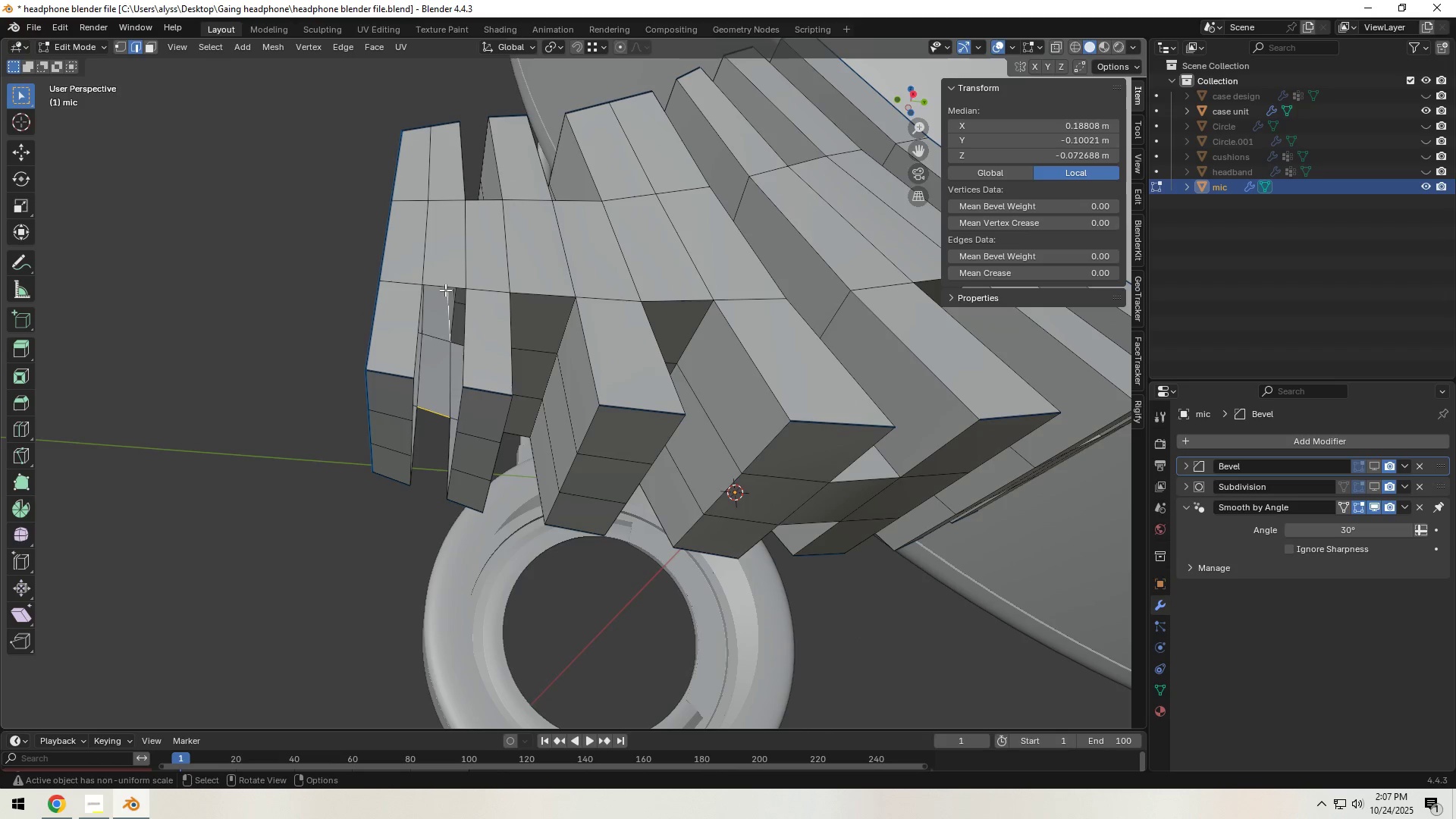 
key(F)
 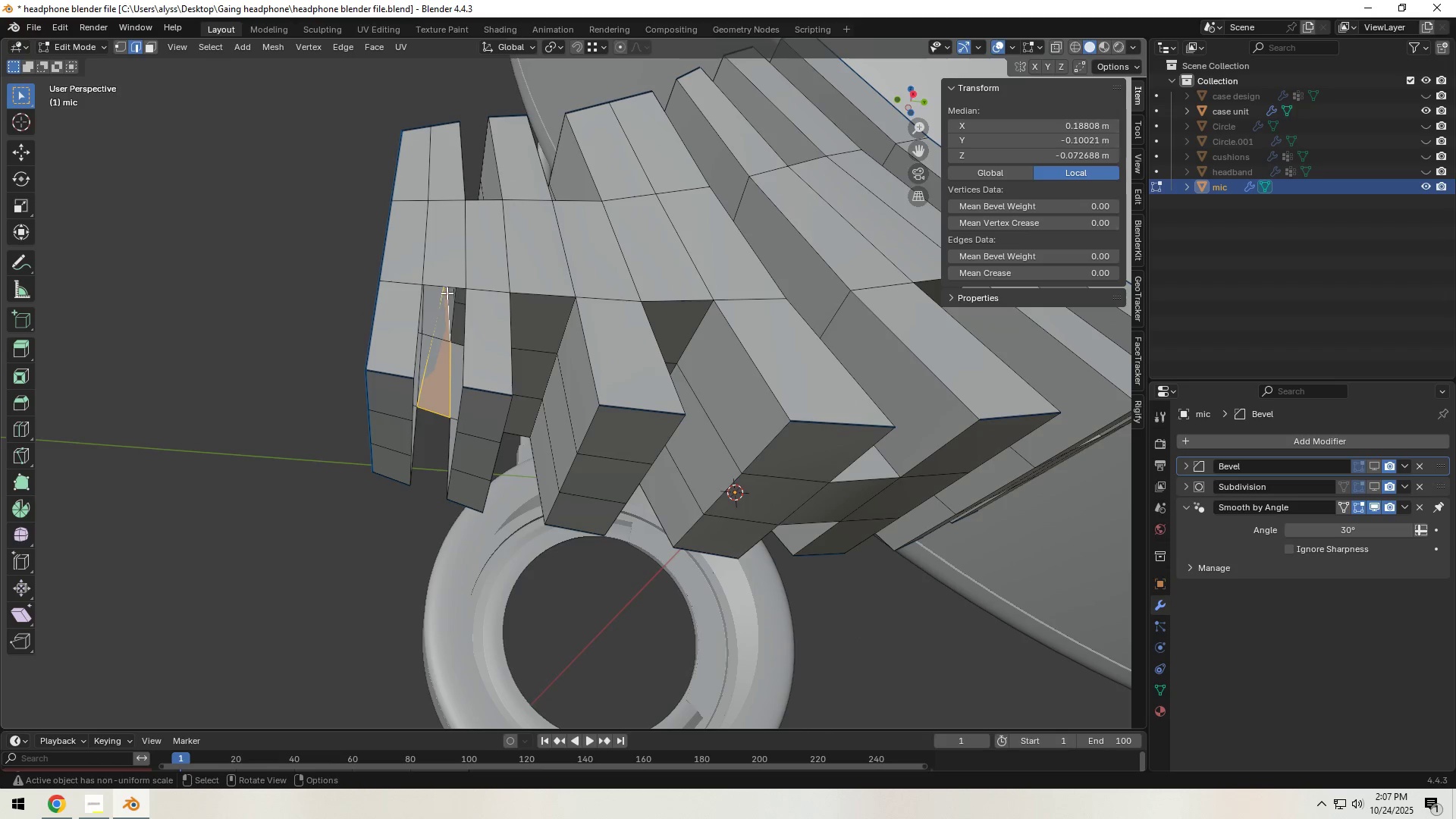 
key(Control+Z)
 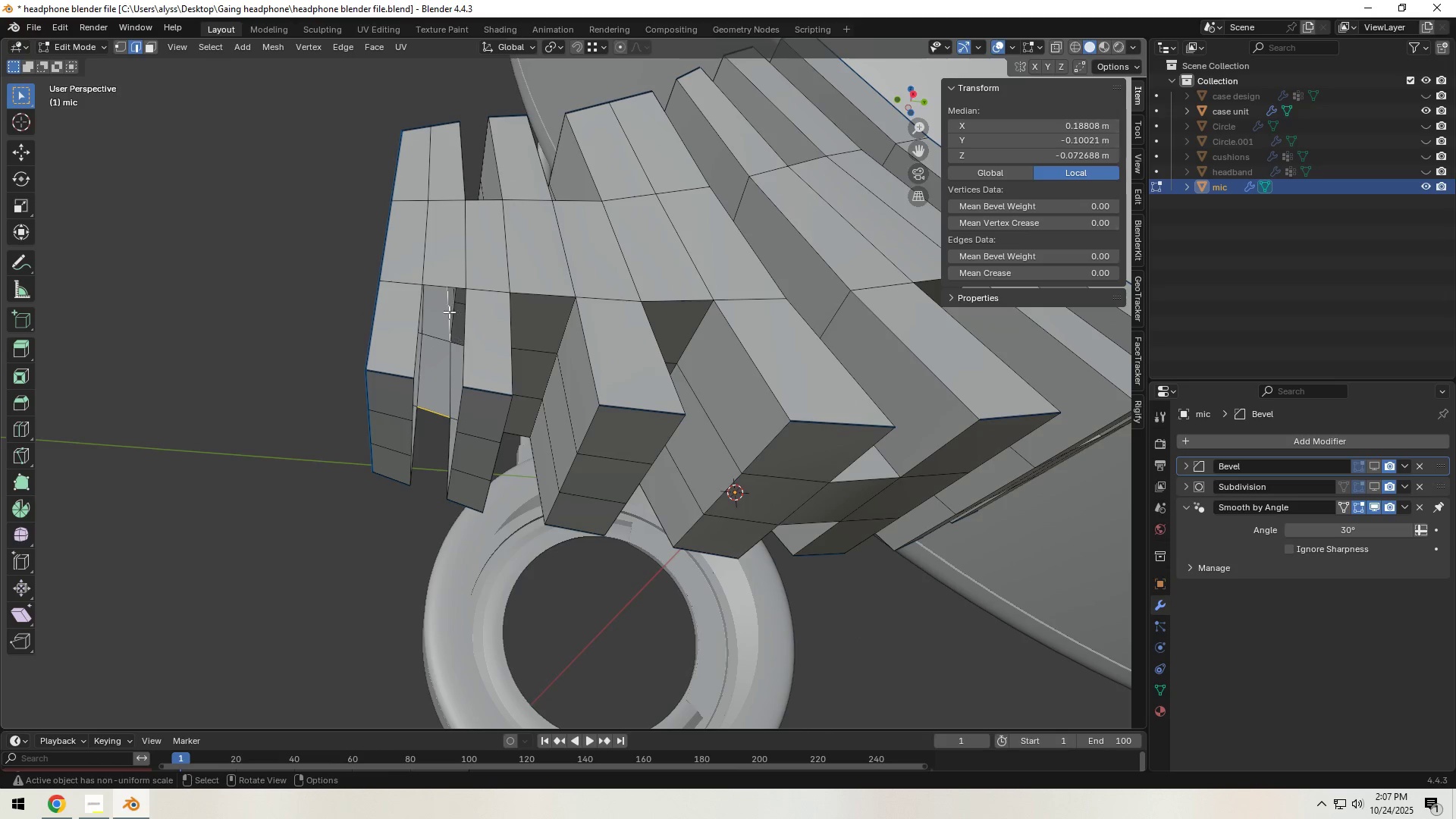 
hold_key(key=ShiftLeft, duration=0.71)
 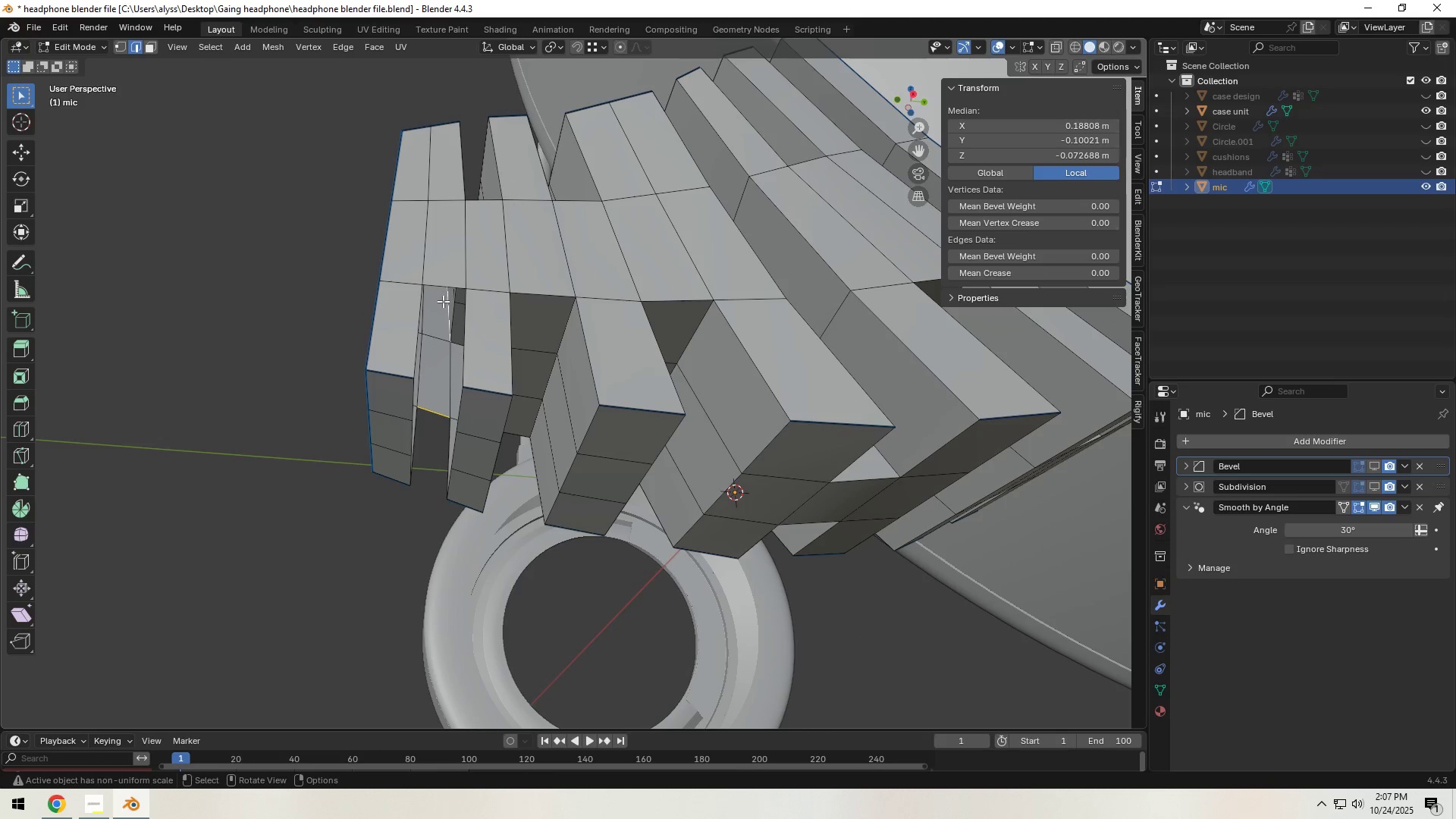 
hold_key(key=ShiftLeft, duration=0.92)
left_click([445, 313])
 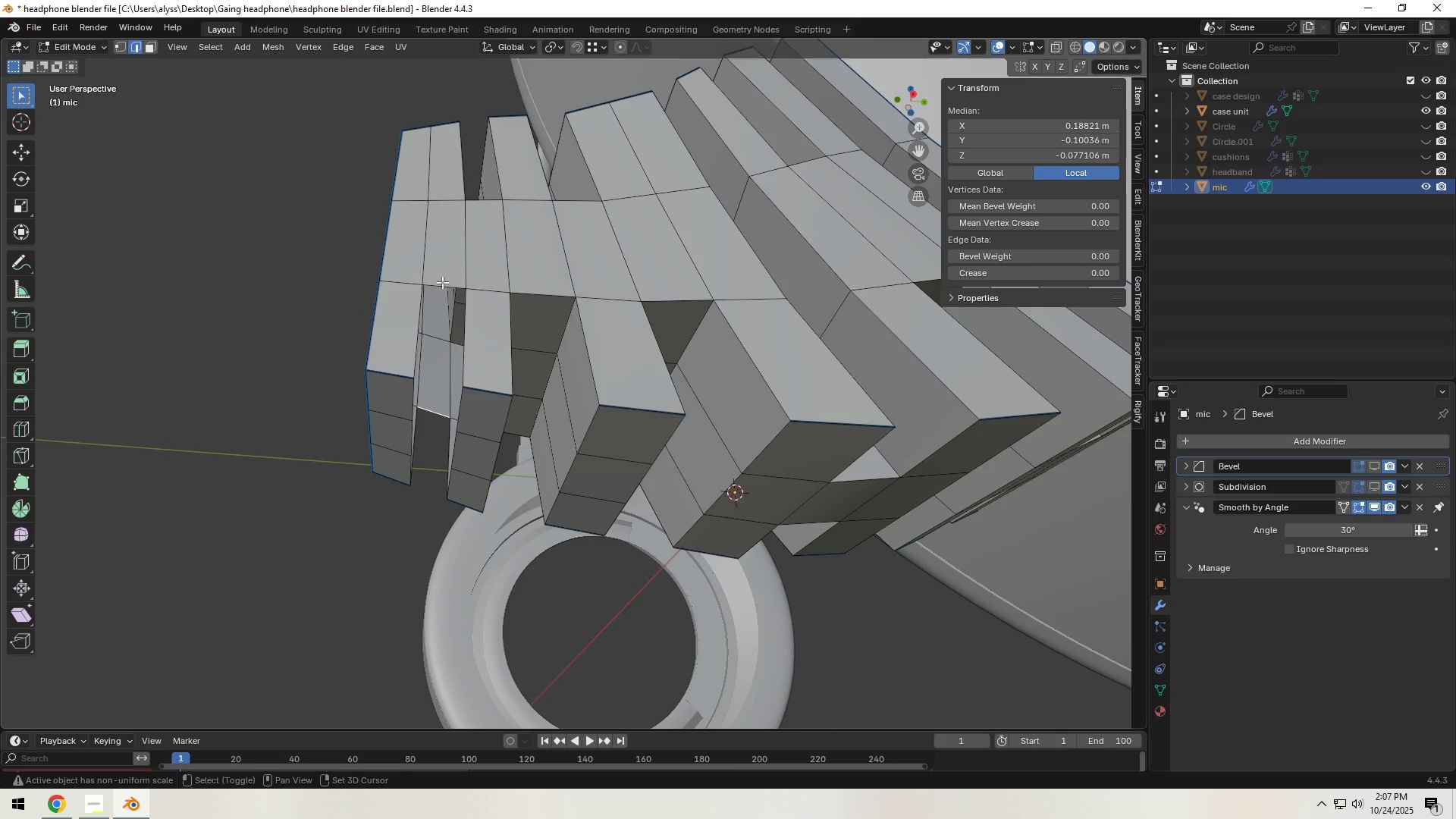 
left_click([442, 282])
 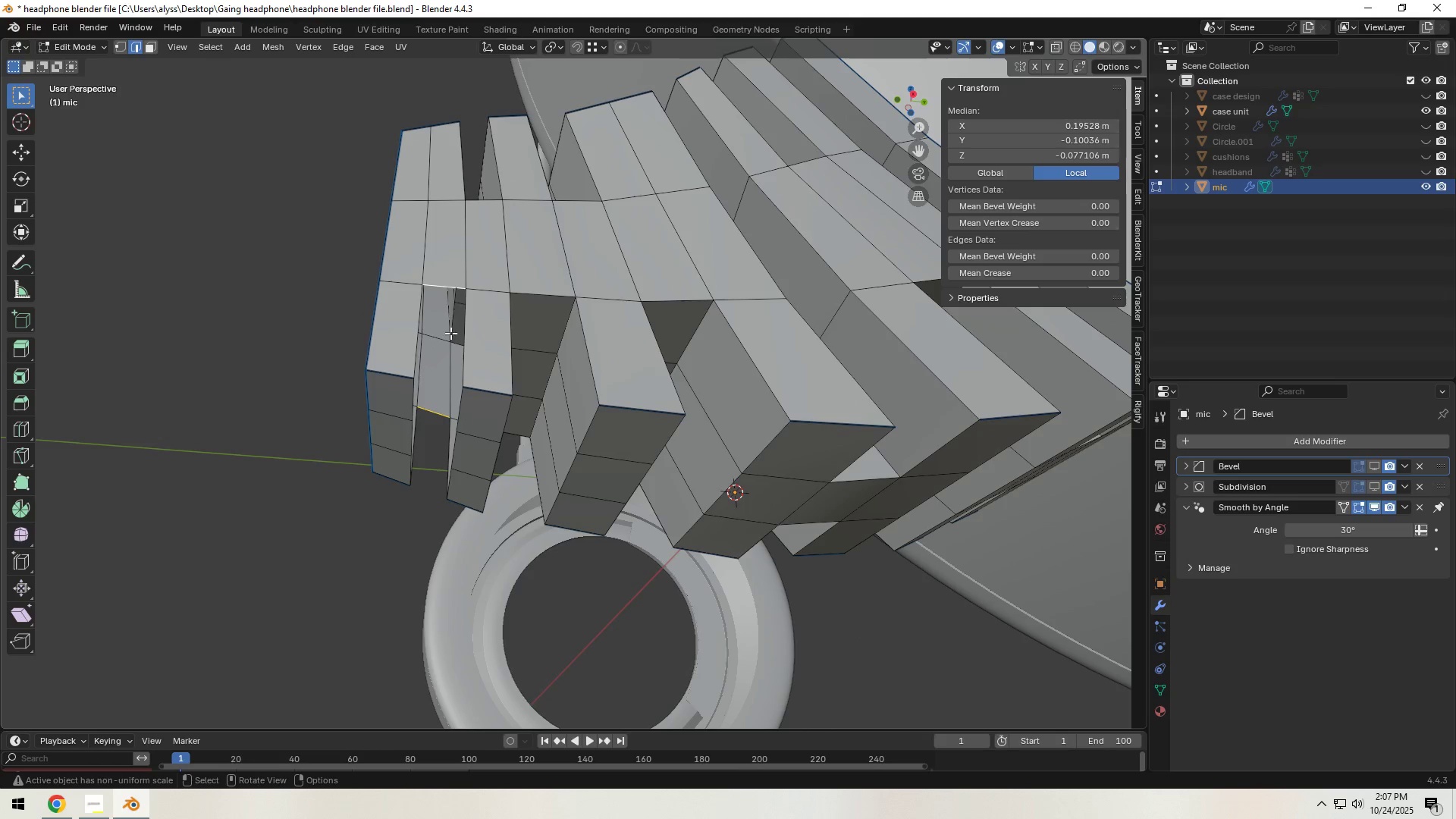 
key(F)
 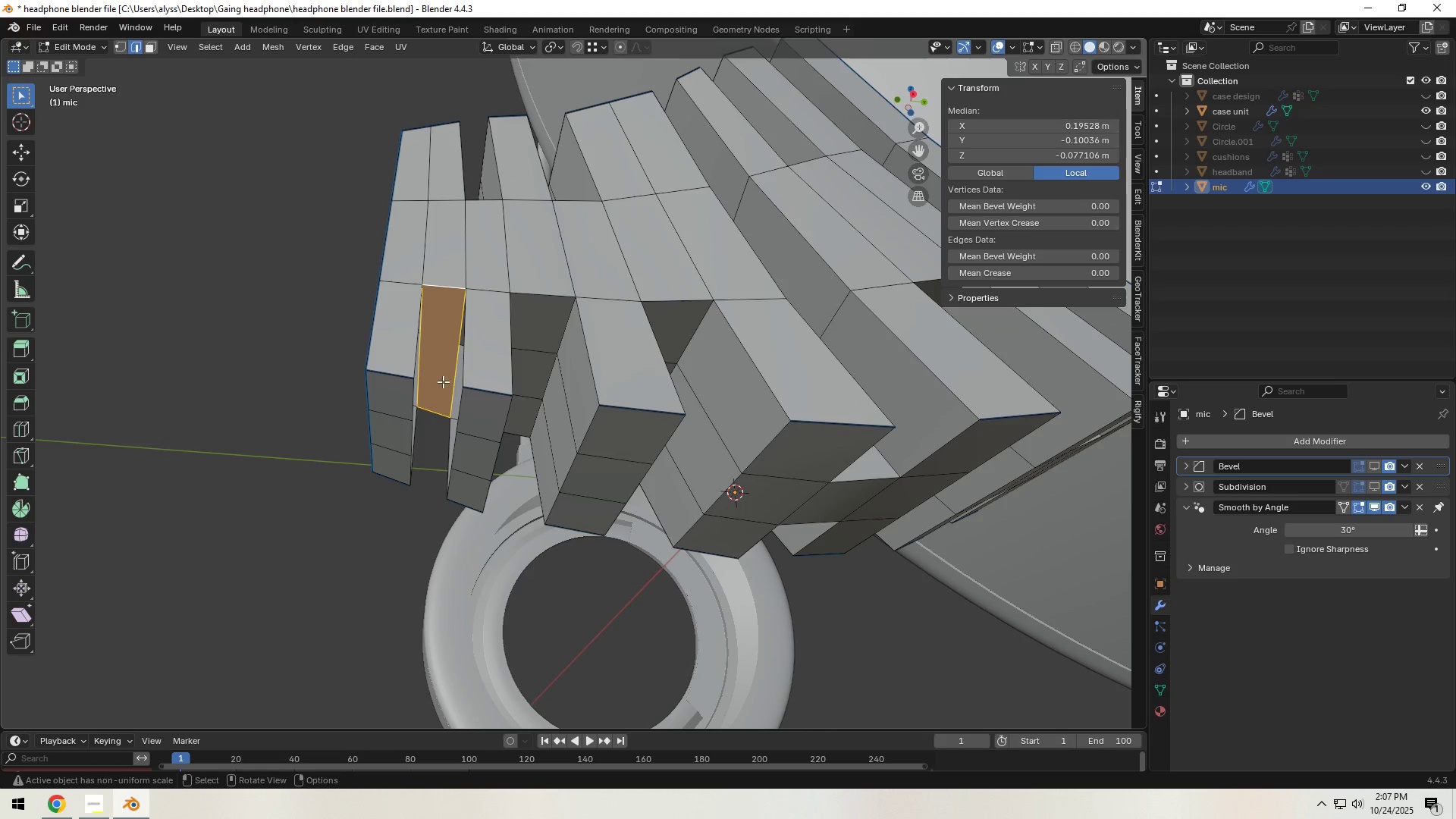 
key(Control+ControlLeft)
 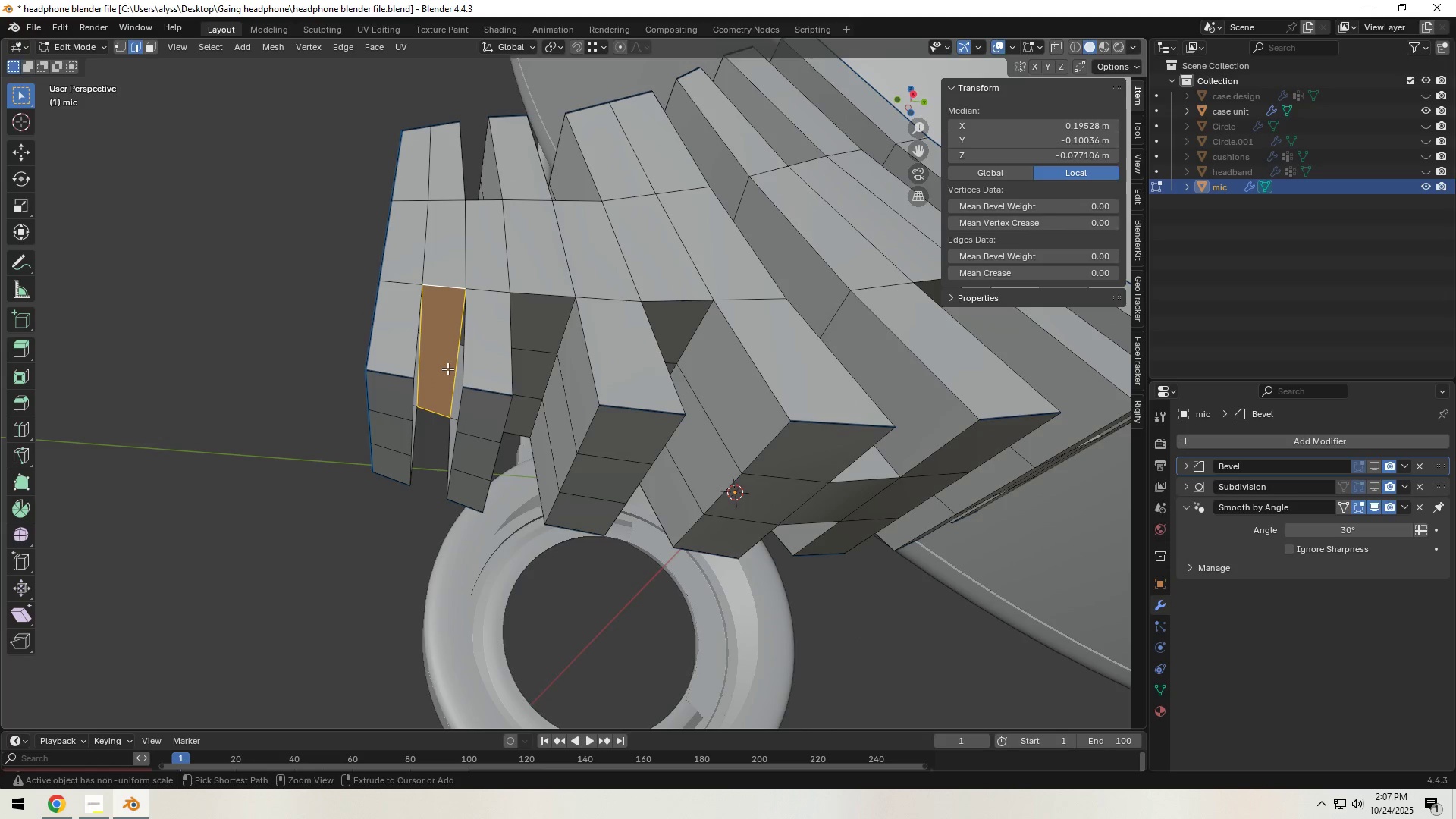 
key(Control+R)
 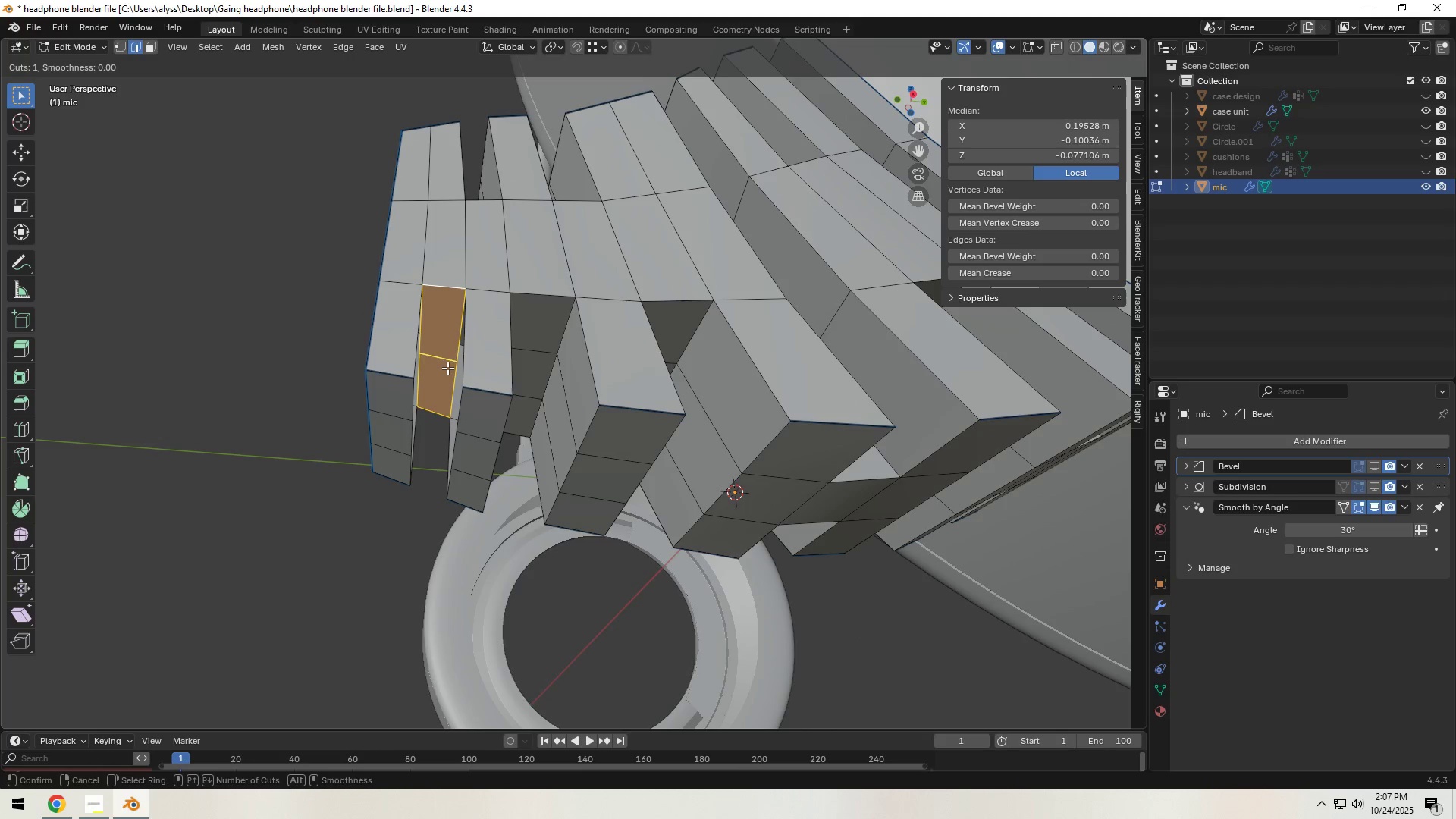 
scroll: coordinate [447, 368], scroll_direction: up, amount: 1.0
 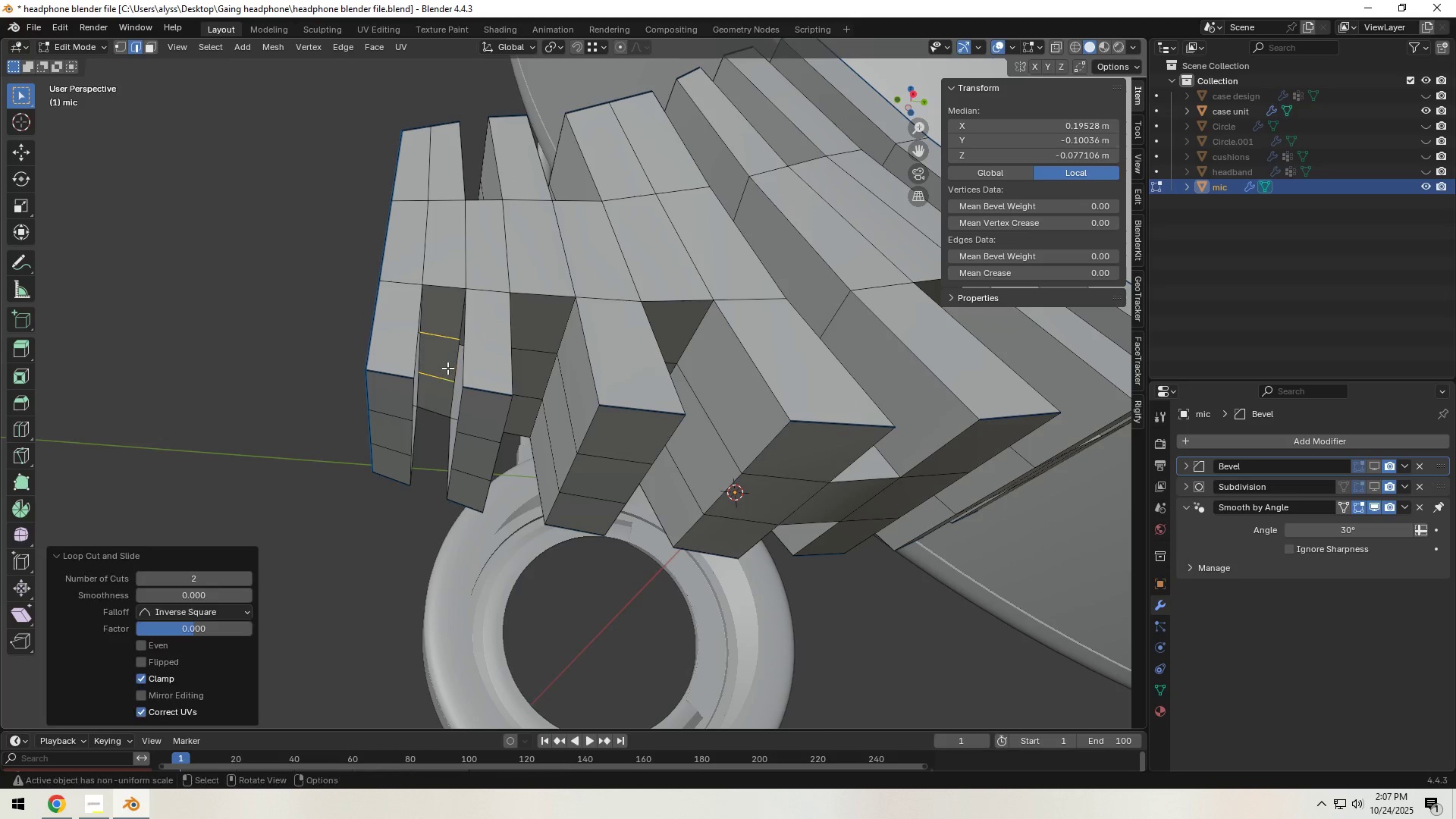 
left_click([447, 368])
 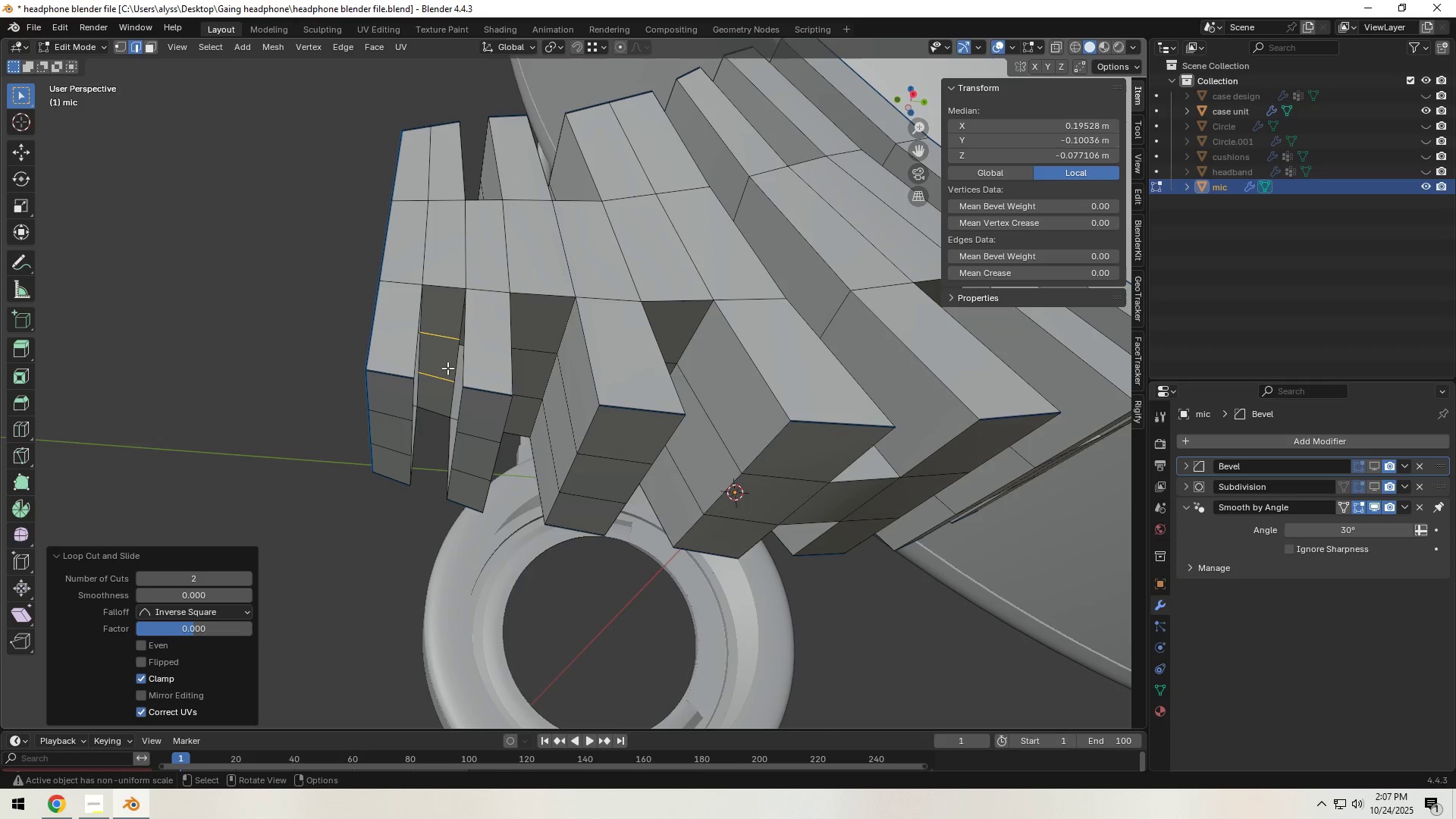 
right_click([447, 368])
 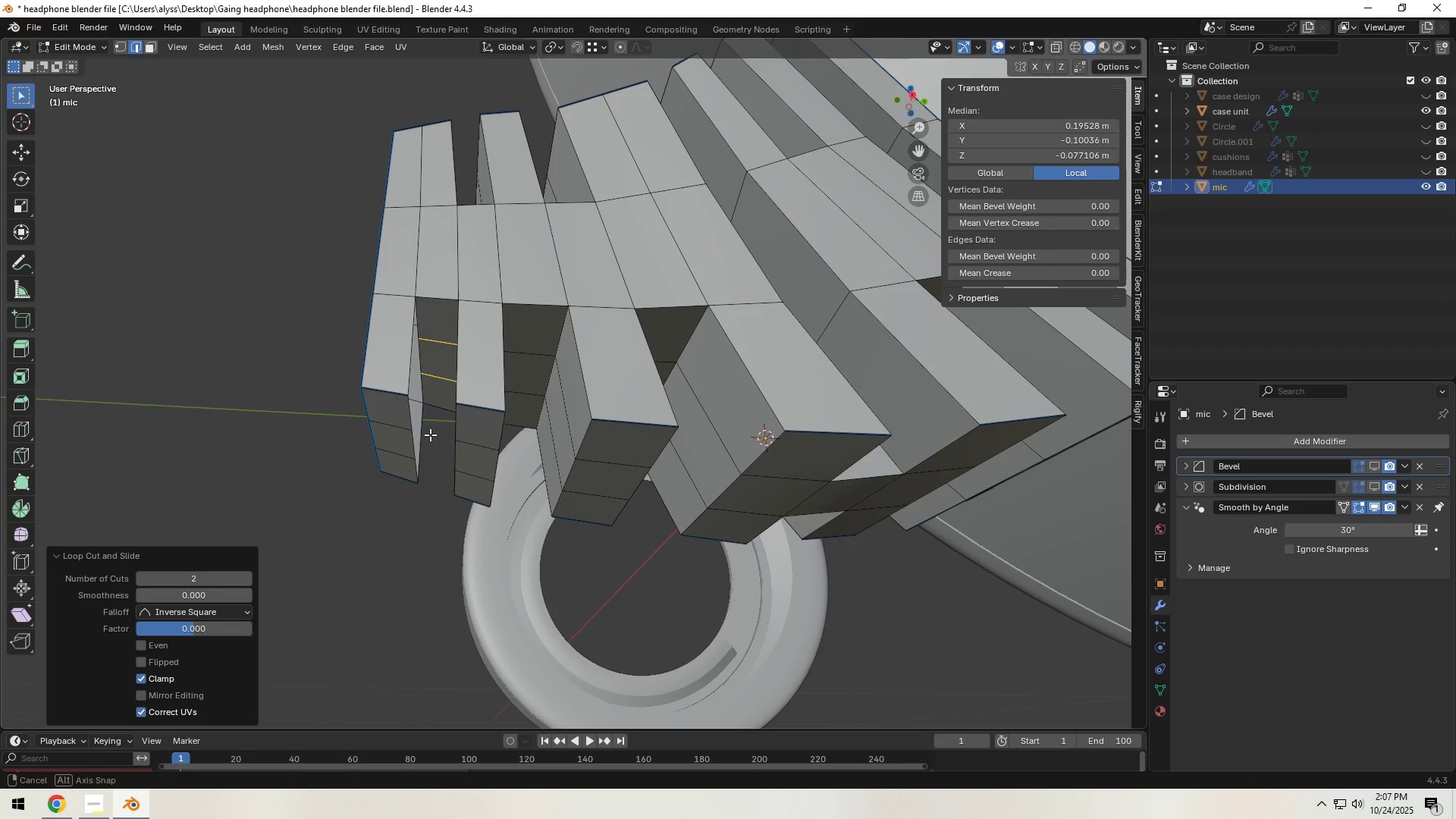 
left_click([421, 428])
 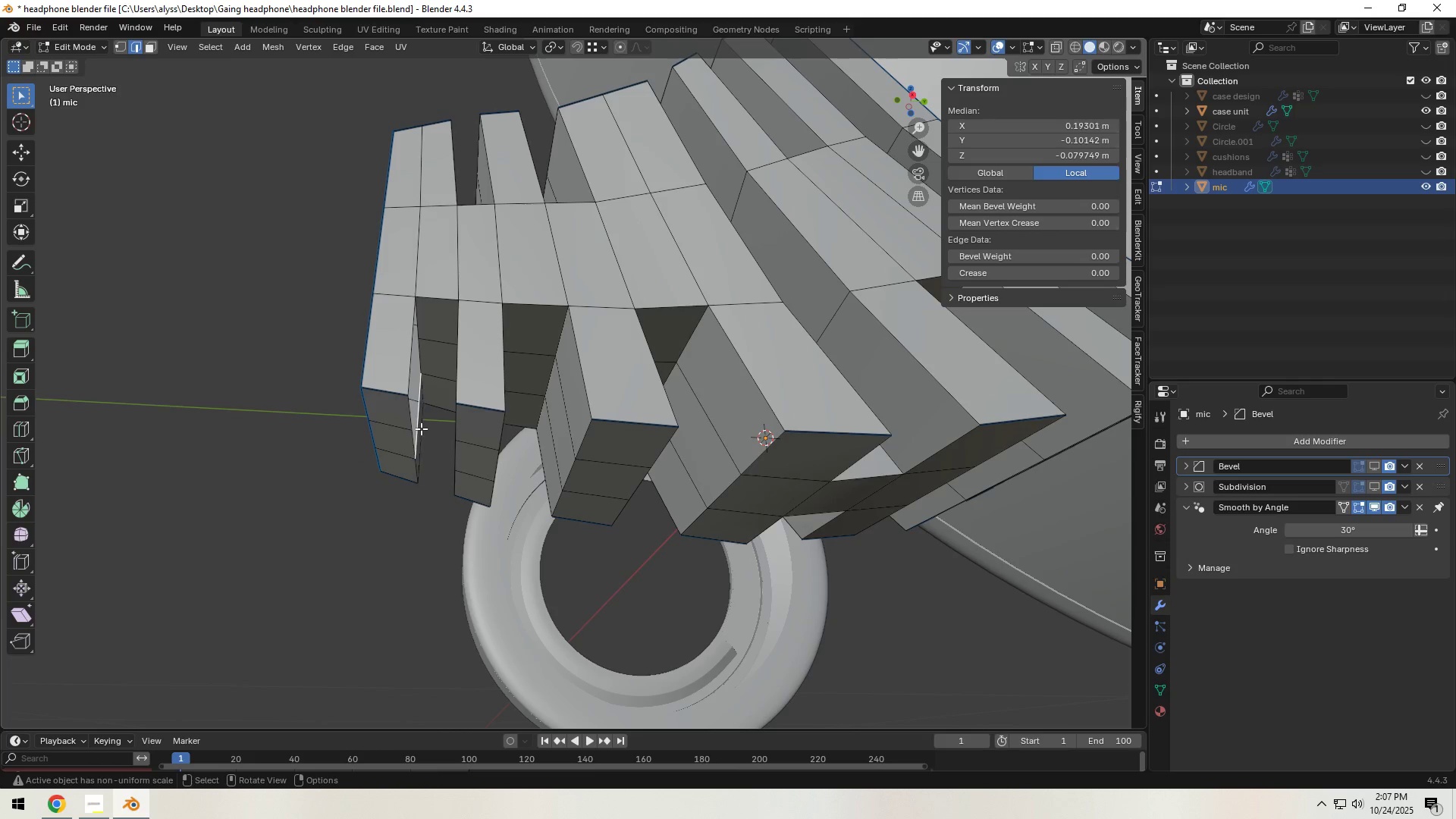 
type(fff)
 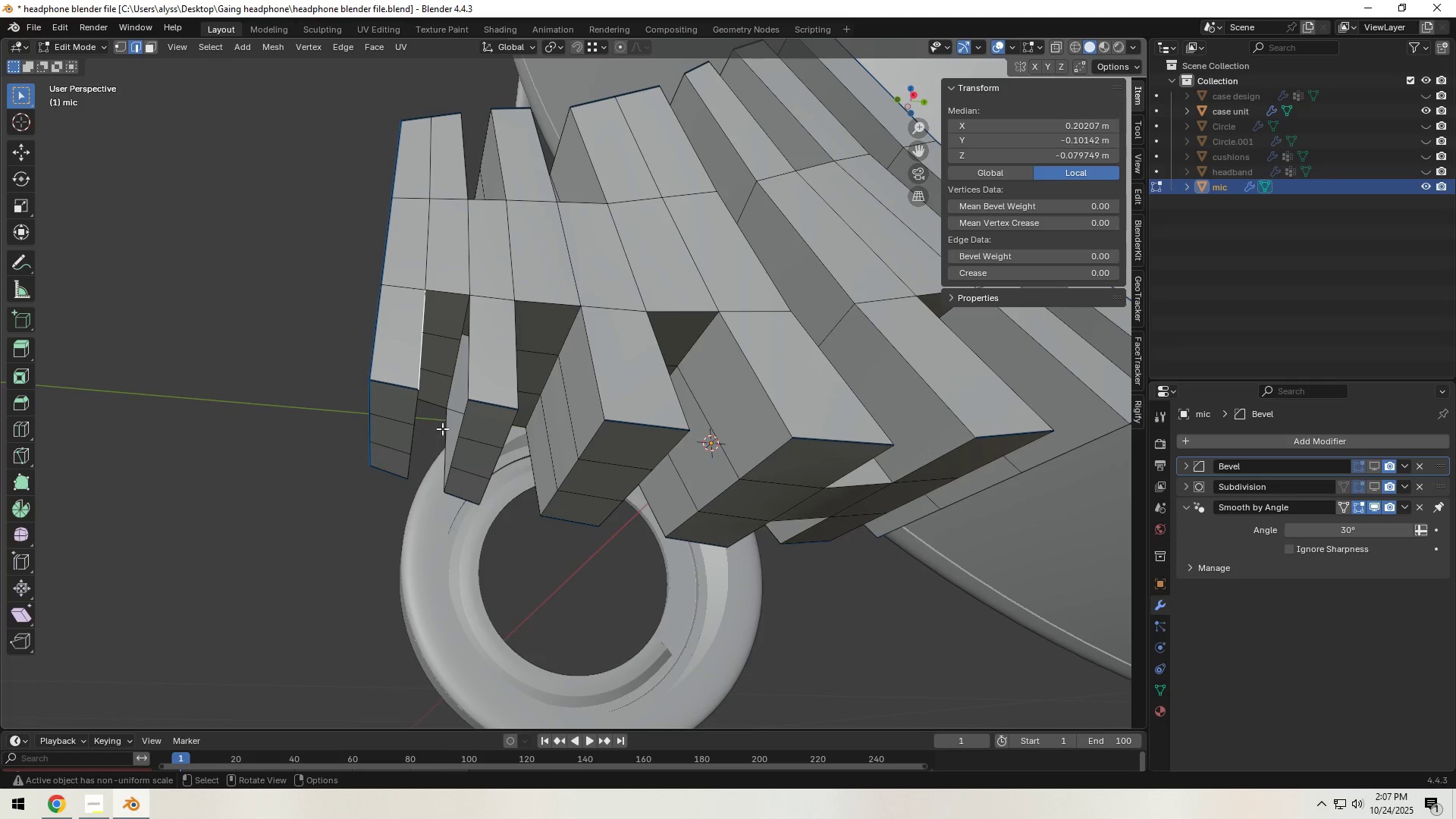 
left_click([447, 431])
 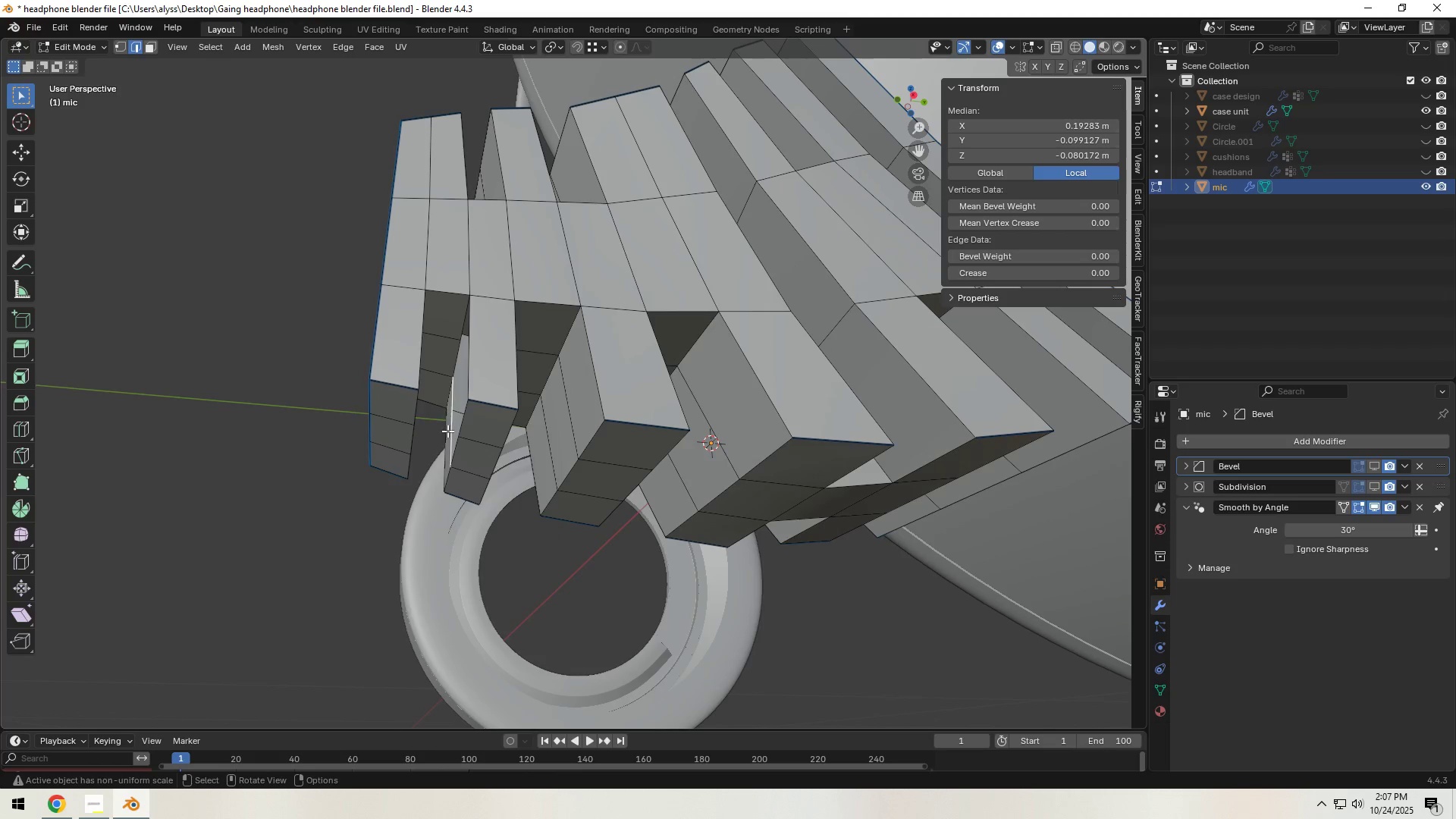 
type(fff)
key(Tab)
 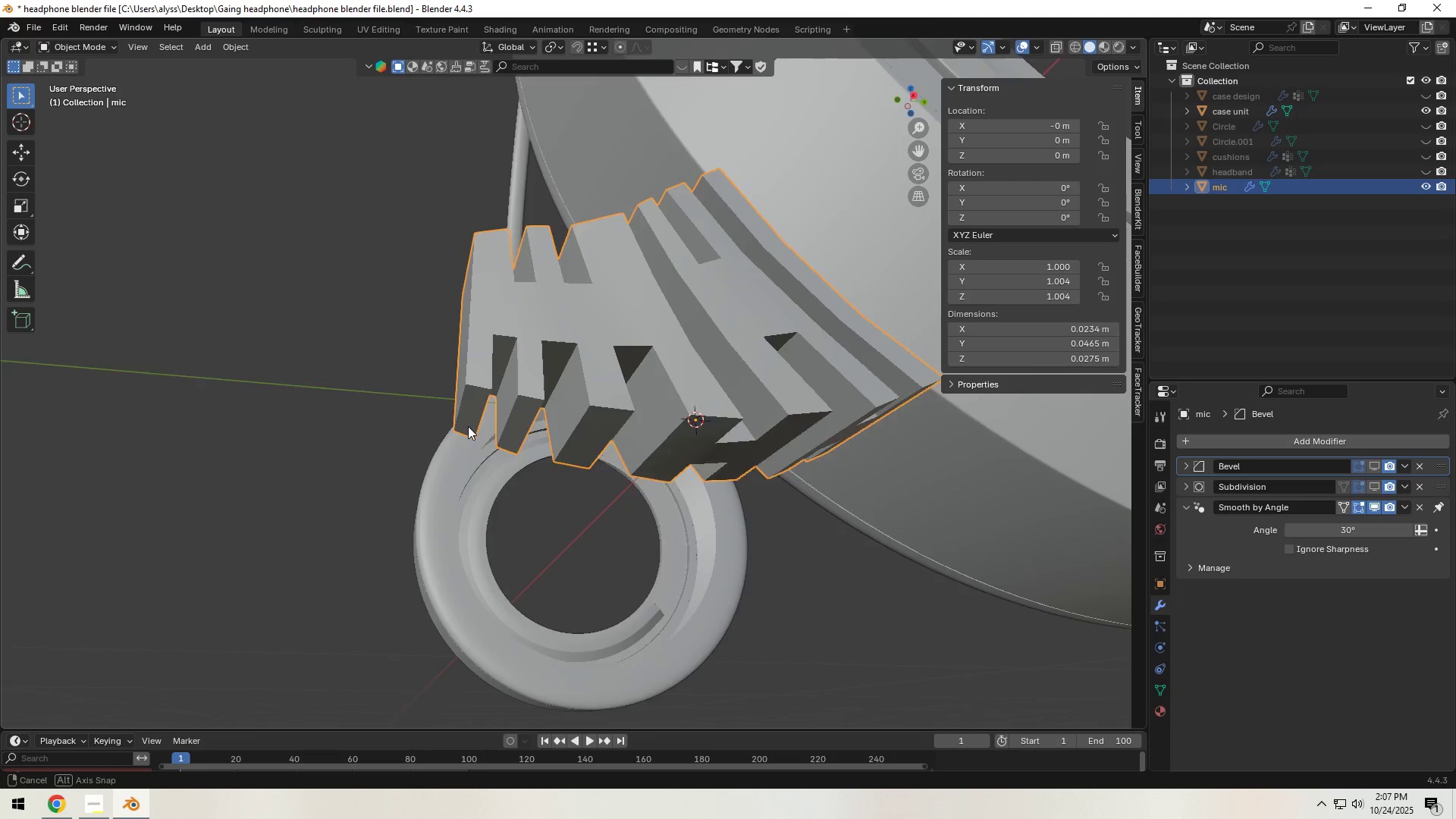 
scroll: coordinate [451, 431], scroll_direction: down, amount: 3.0
 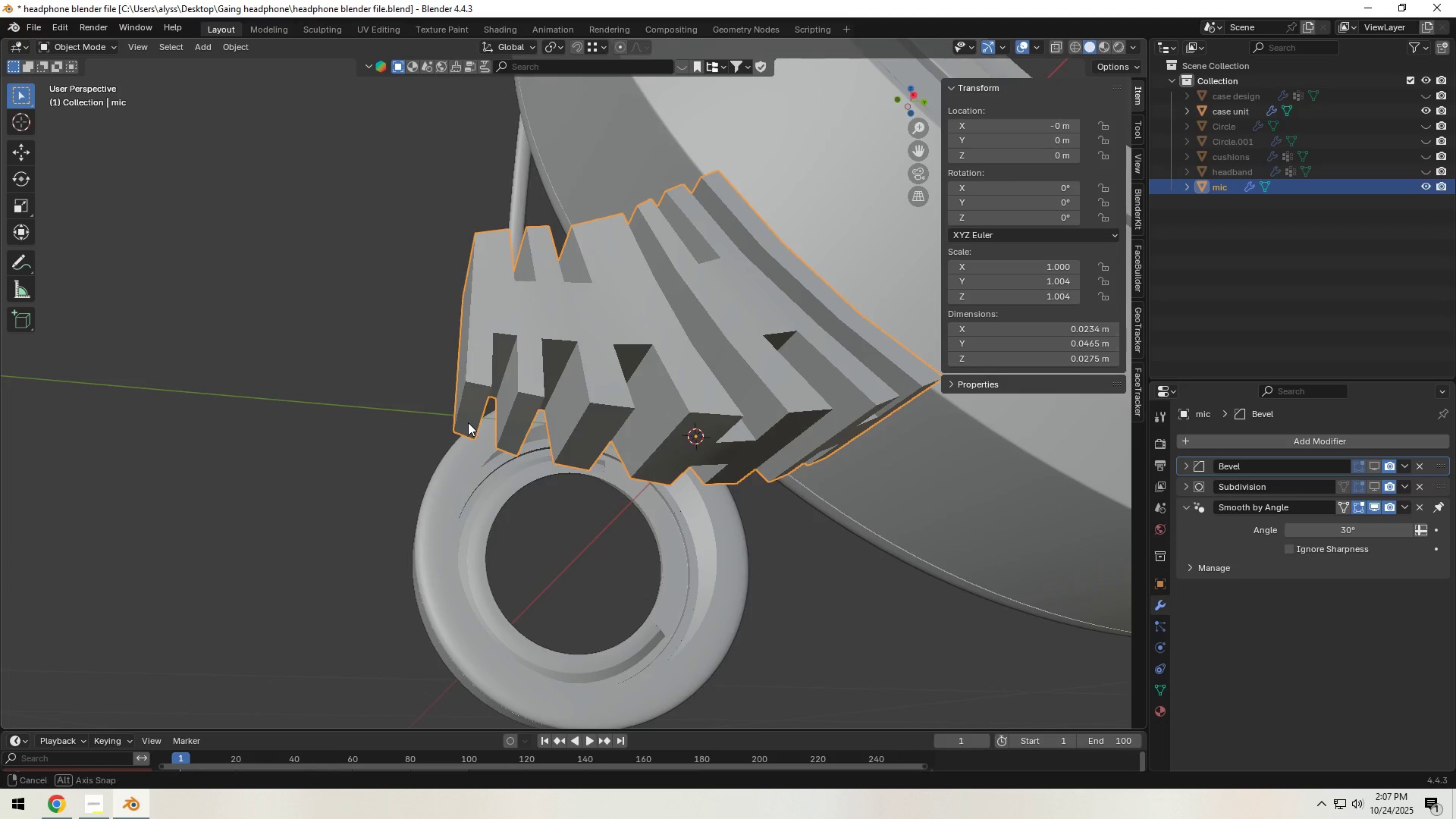 
key(Control+S)
 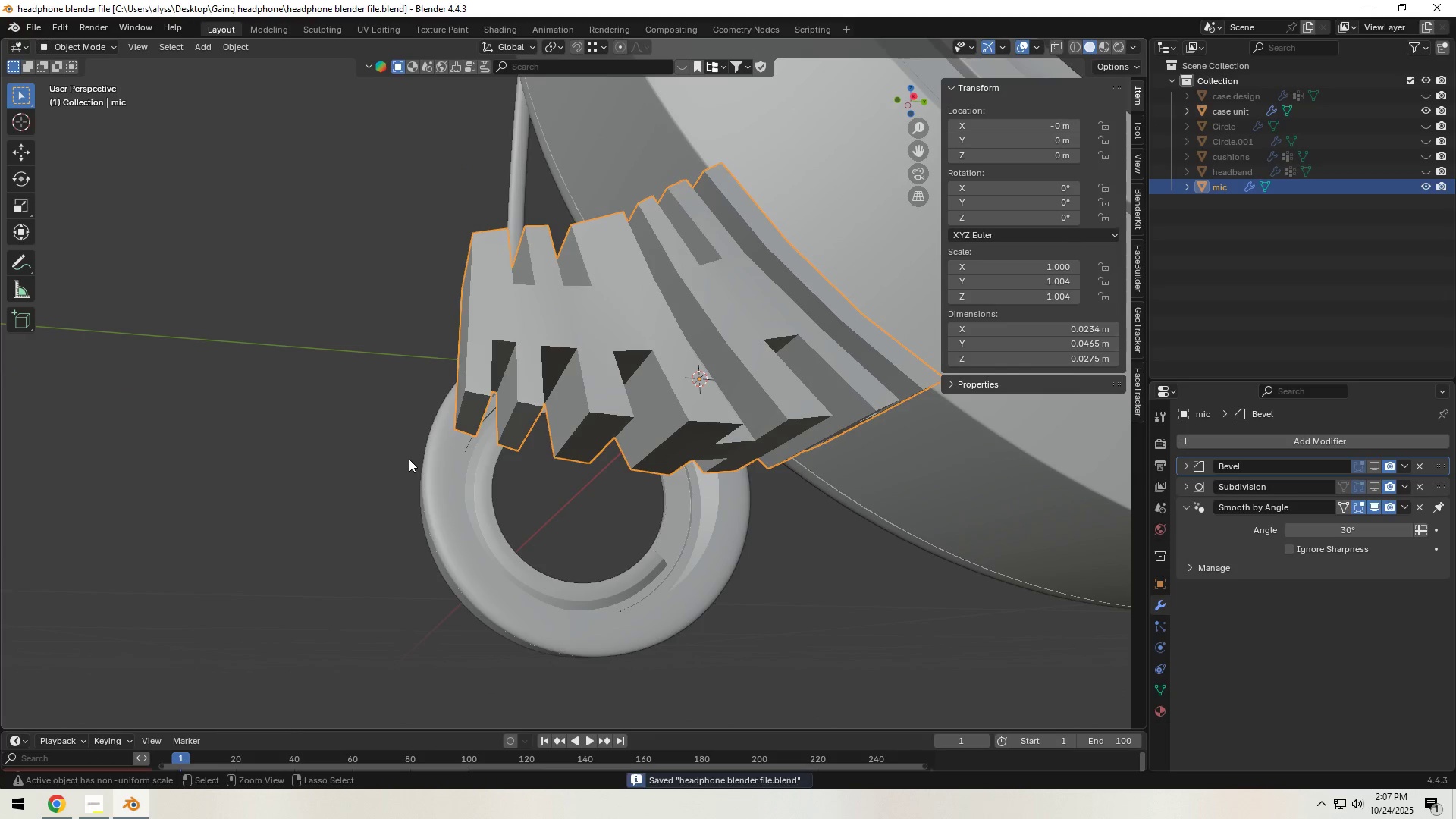 
scroll: coordinate [413, 451], scroll_direction: down, amount: 12.0
 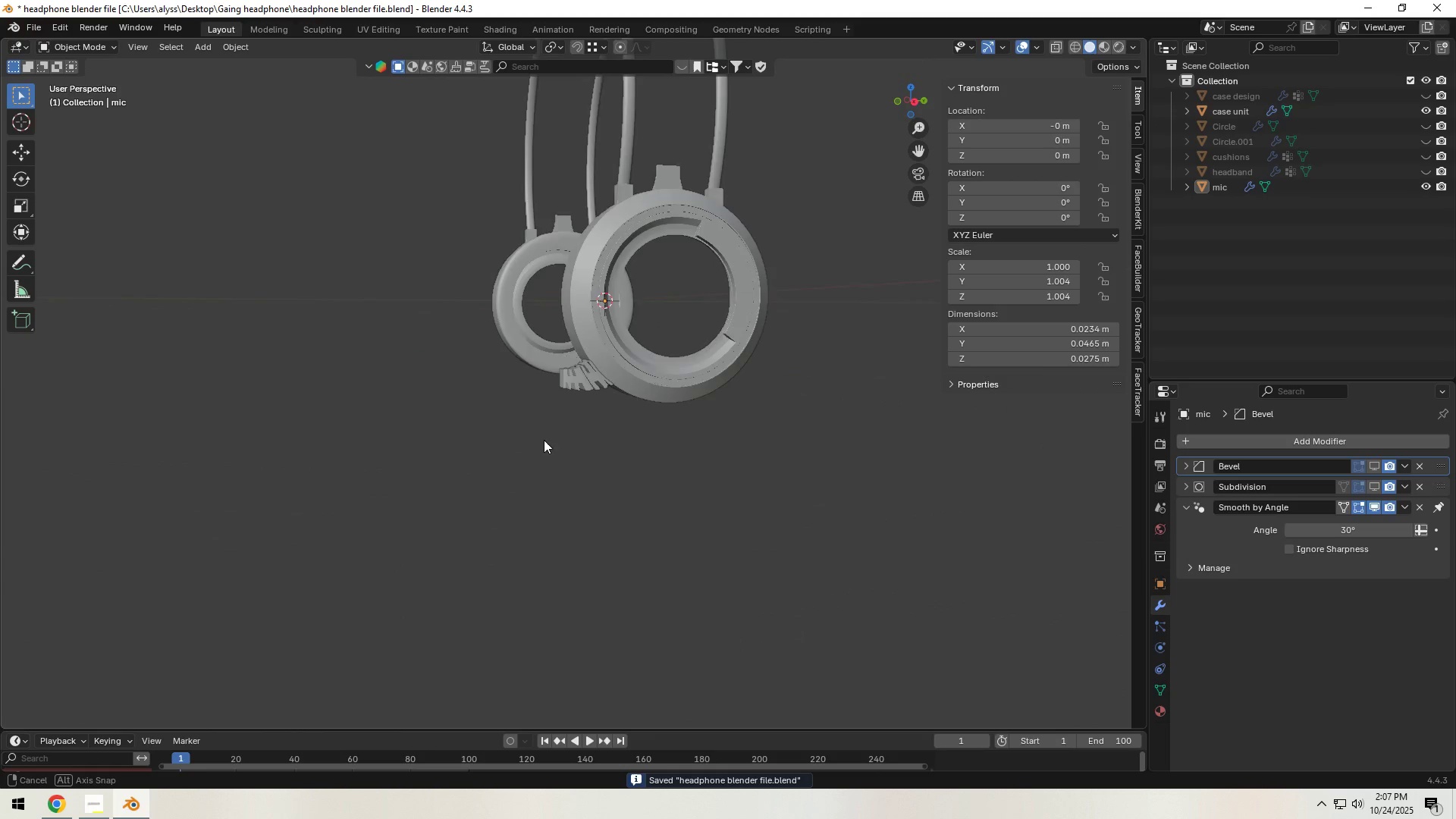 
left_click([412, 455])
 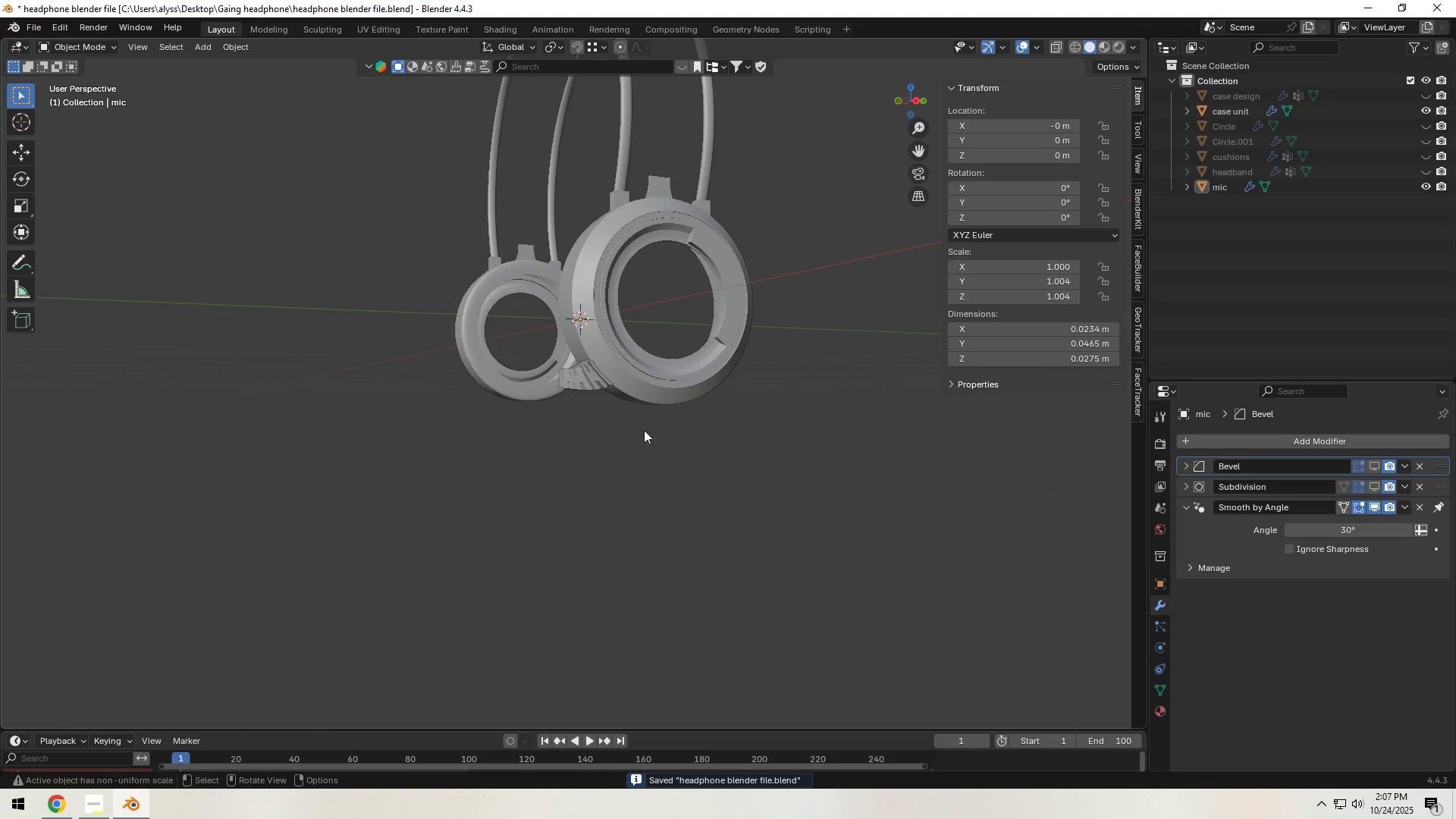 
wait(5.19)
 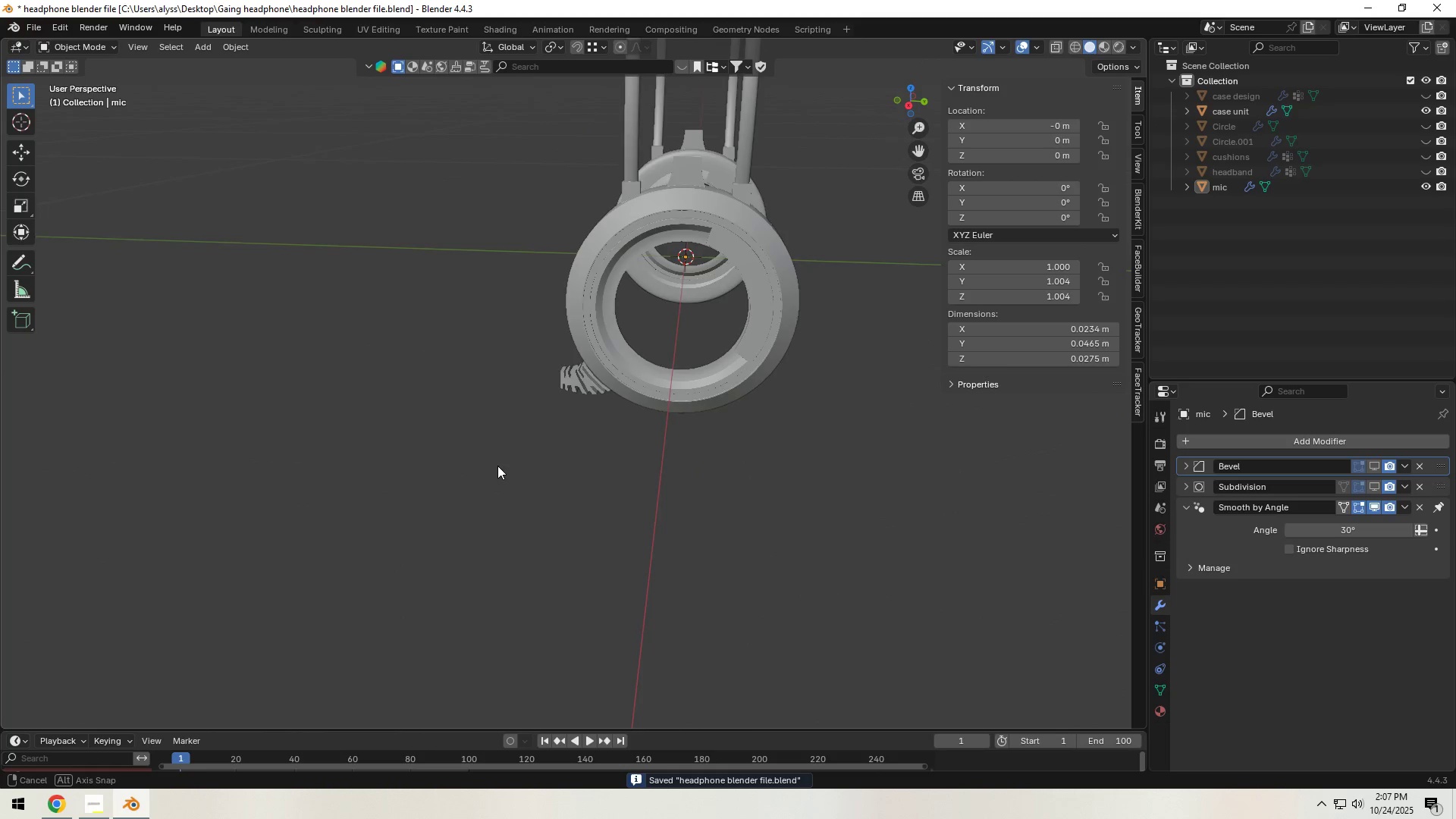 
scroll: coordinate [687, 486], scroll_direction: up, amount: 10.0
 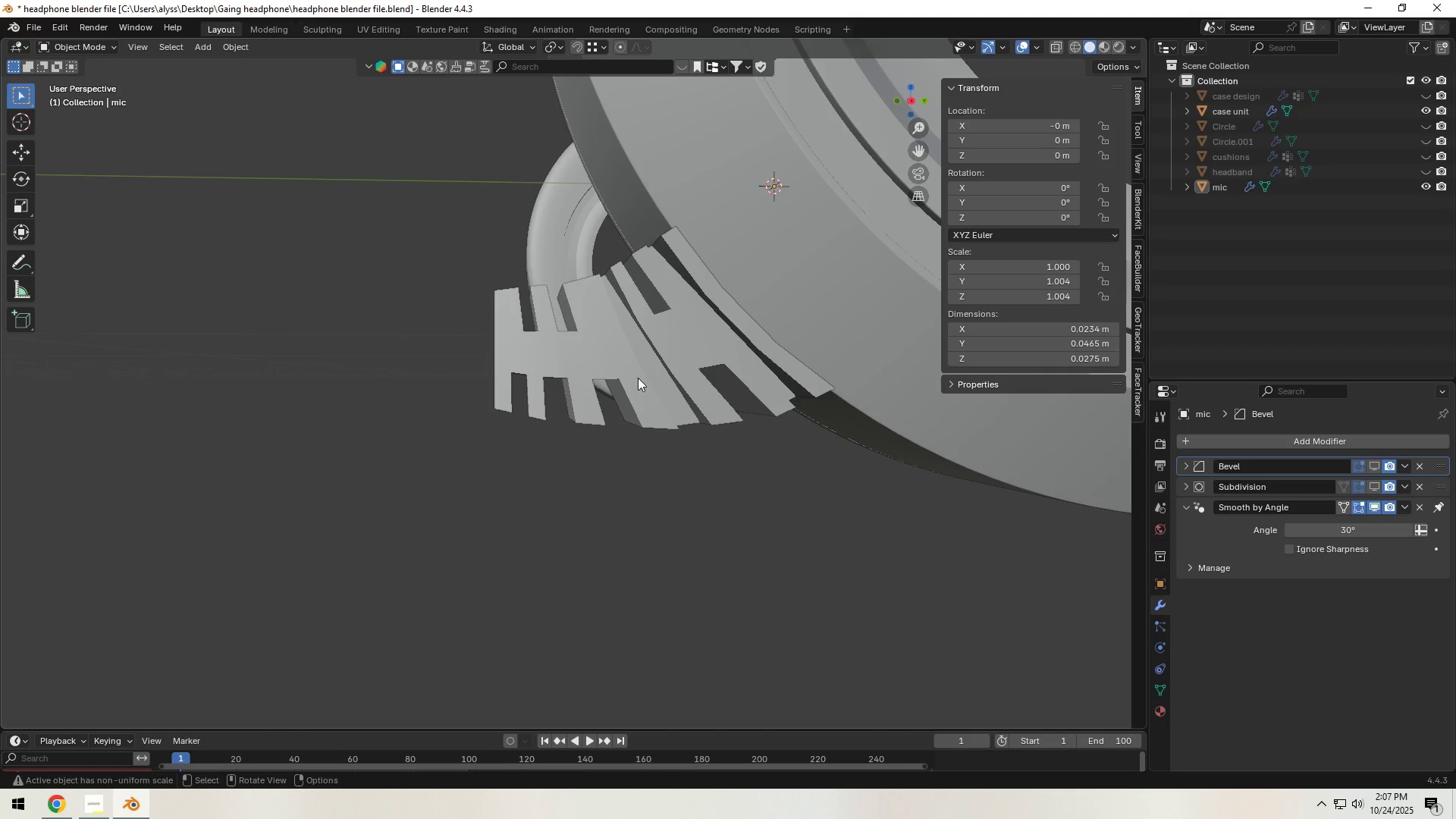 
left_click([638, 378])
 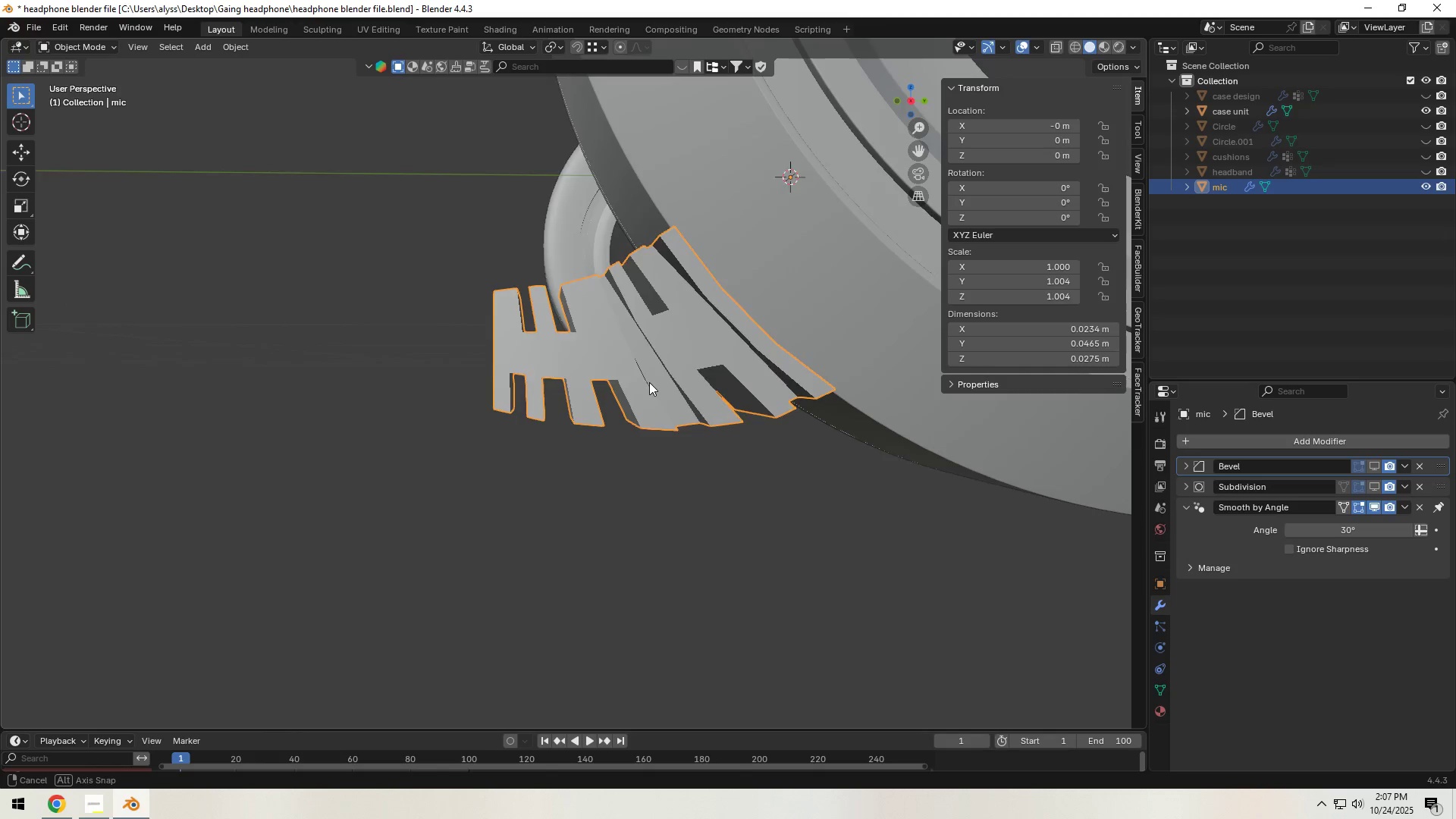 
key(Tab)
 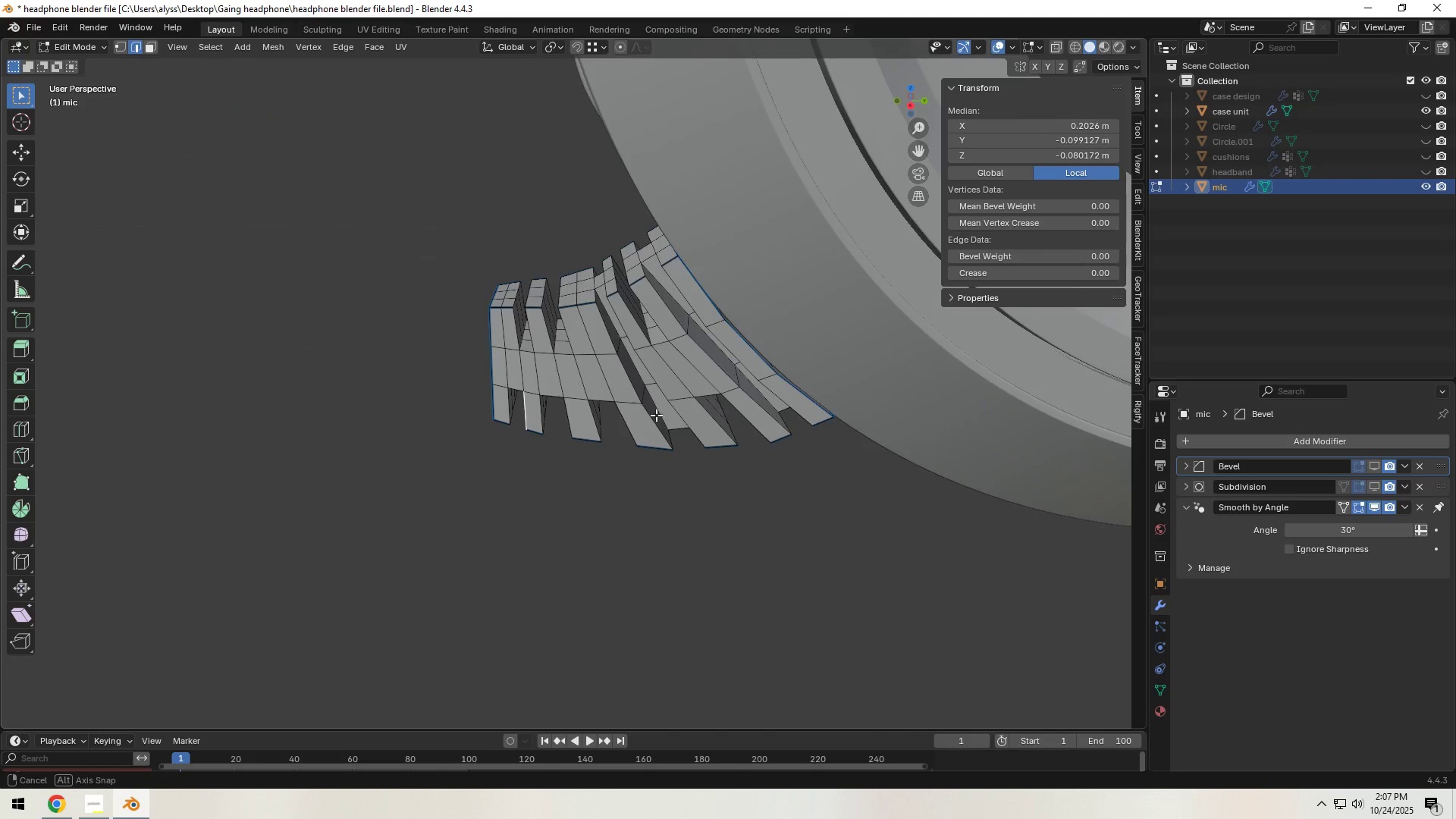 
scroll: coordinate [675, 411], scroll_direction: up, amount: 3.0
 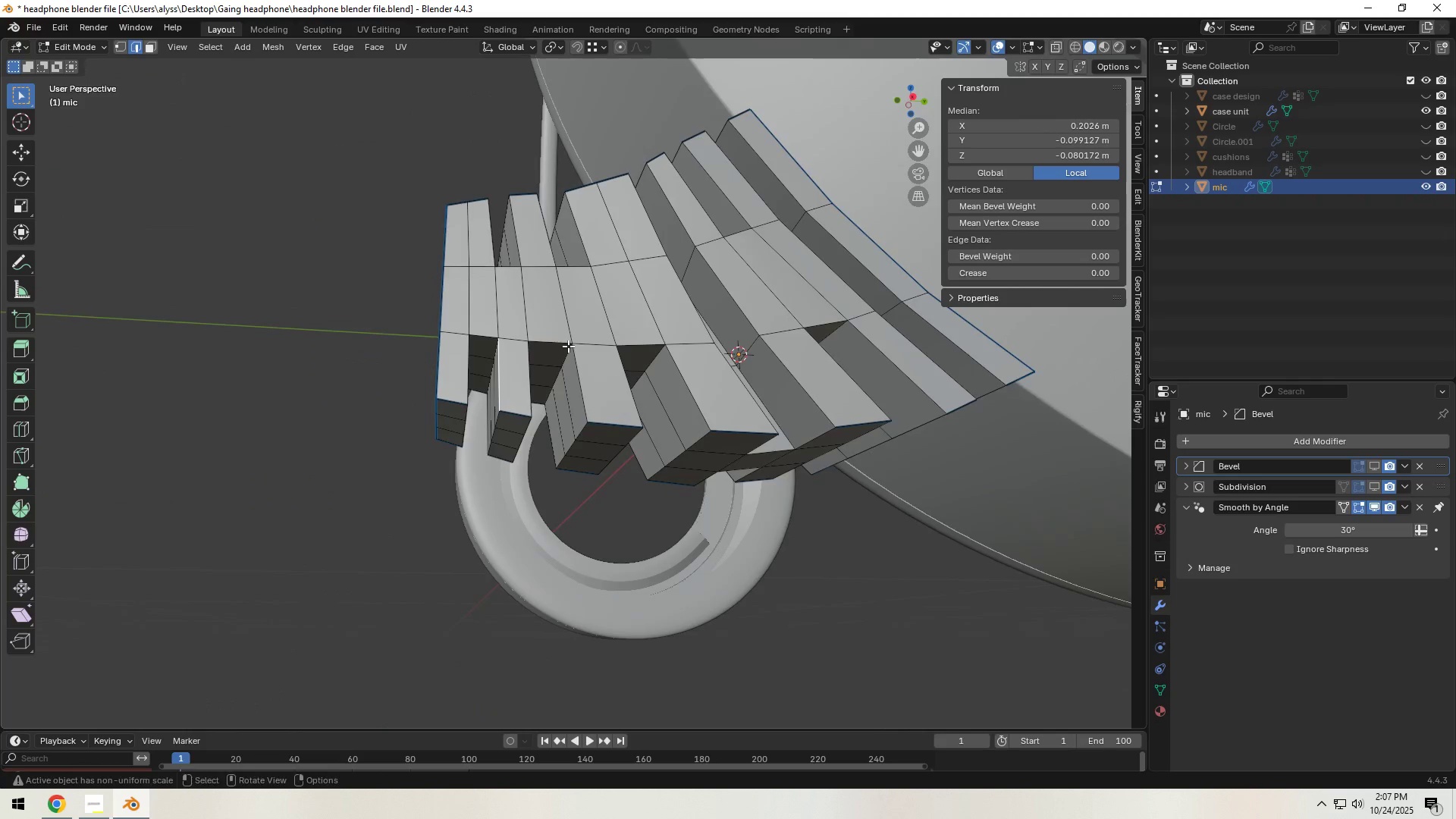 
hold_key(key=ShiftLeft, duration=0.35)
 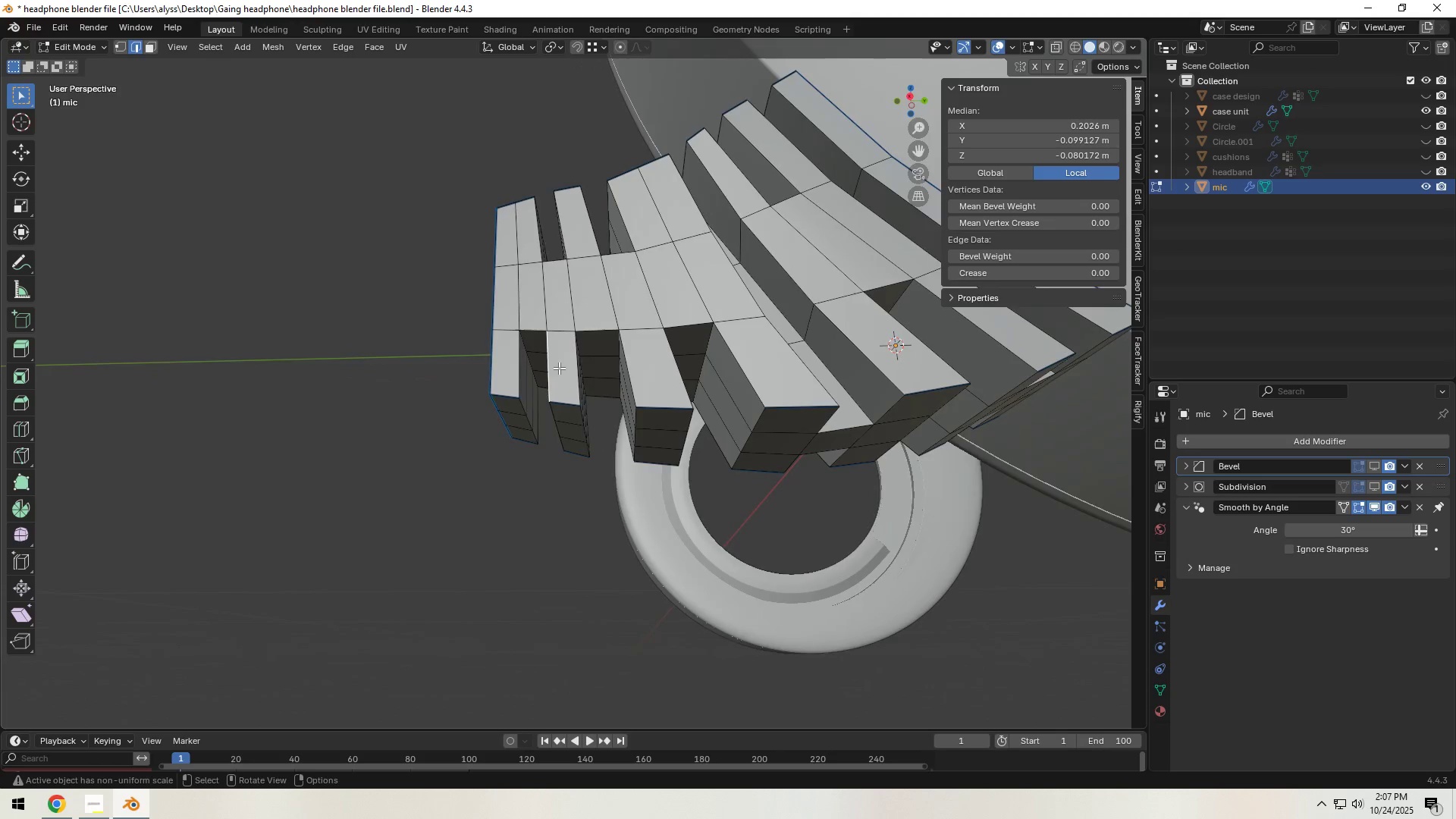 
scroll: coordinate [554, 371], scroll_direction: up, amount: 2.0
 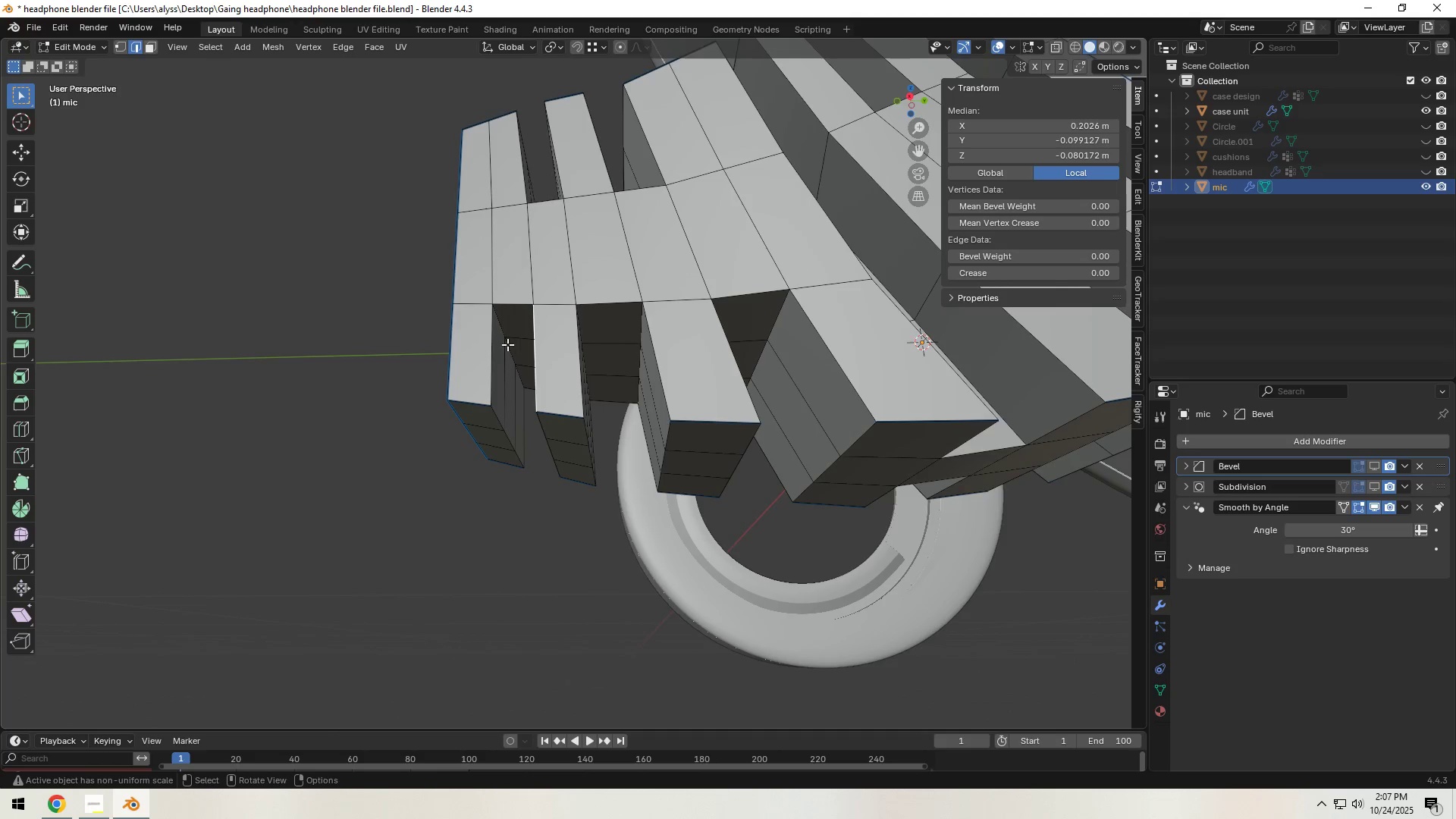 
hold_key(key=AltLeft, duration=1.12)
left_click([501, 328])
 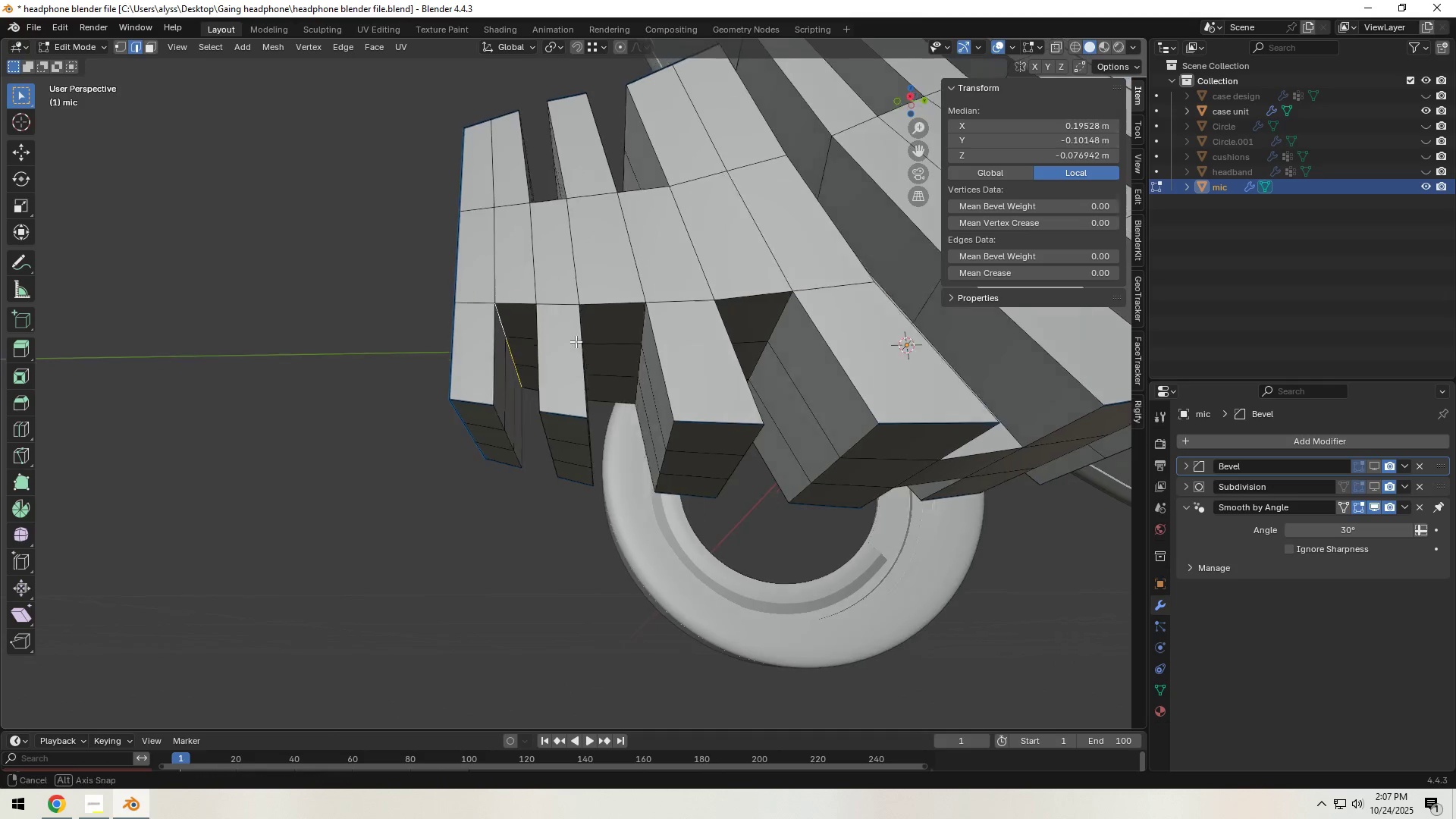 
hold_key(key=ShiftLeft, duration=1.1)
 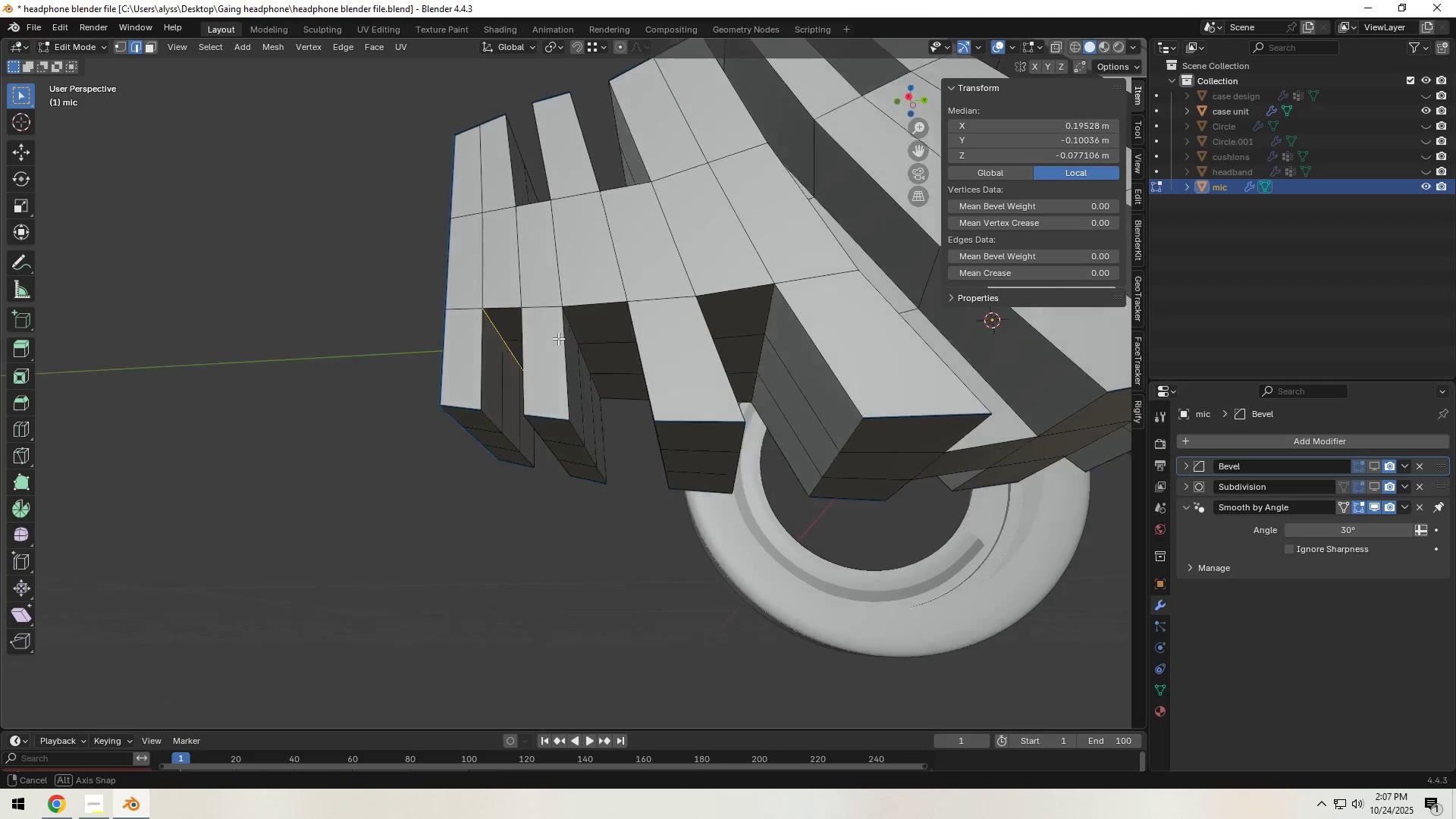 
hold_key(key=AltLeft, duration=0.88)
 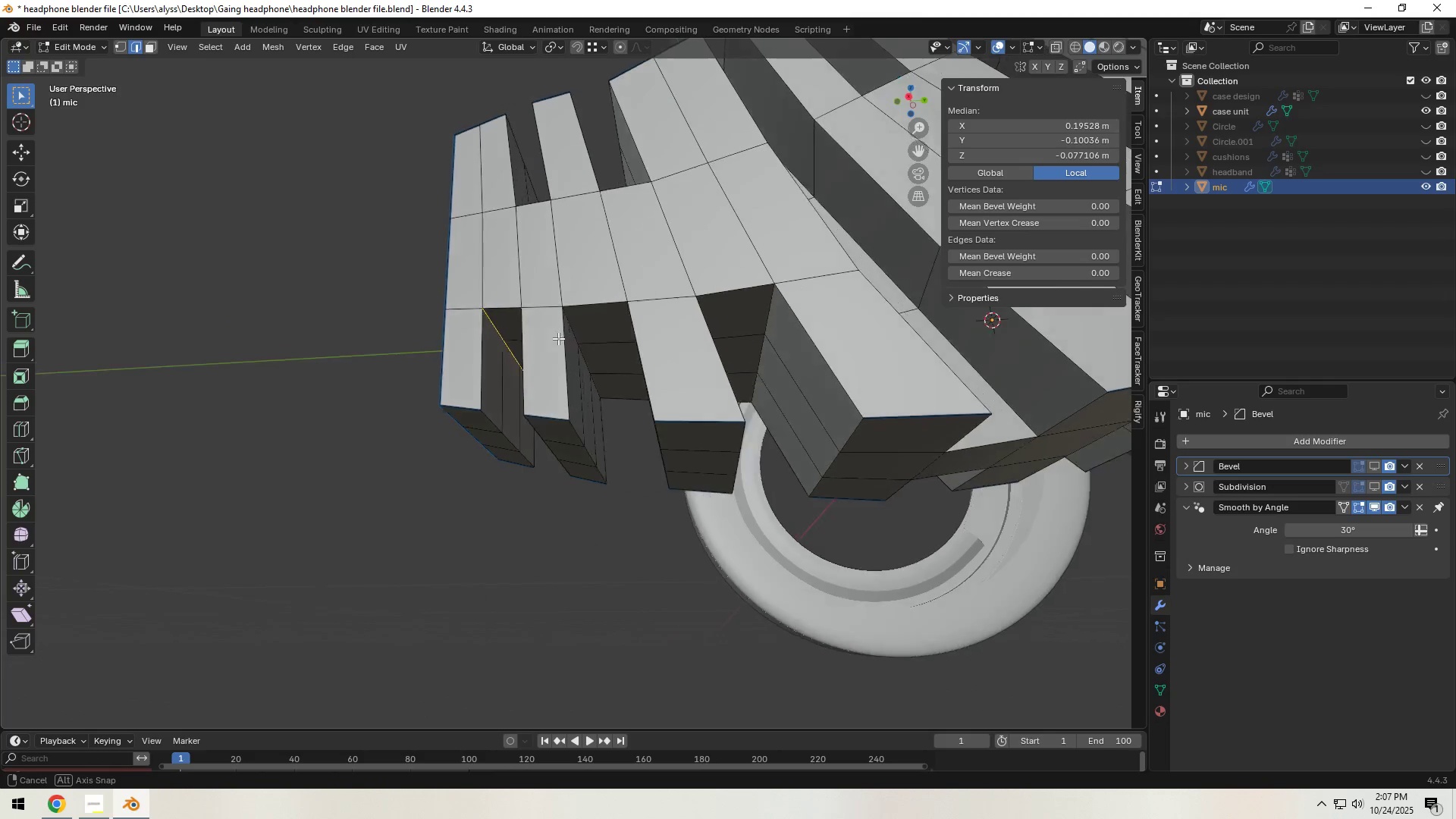 
hold_key(key=ShiftLeft, duration=0.59)
hold_key(key=AltLeft, duration=0.34)
left_click([561, 330])
 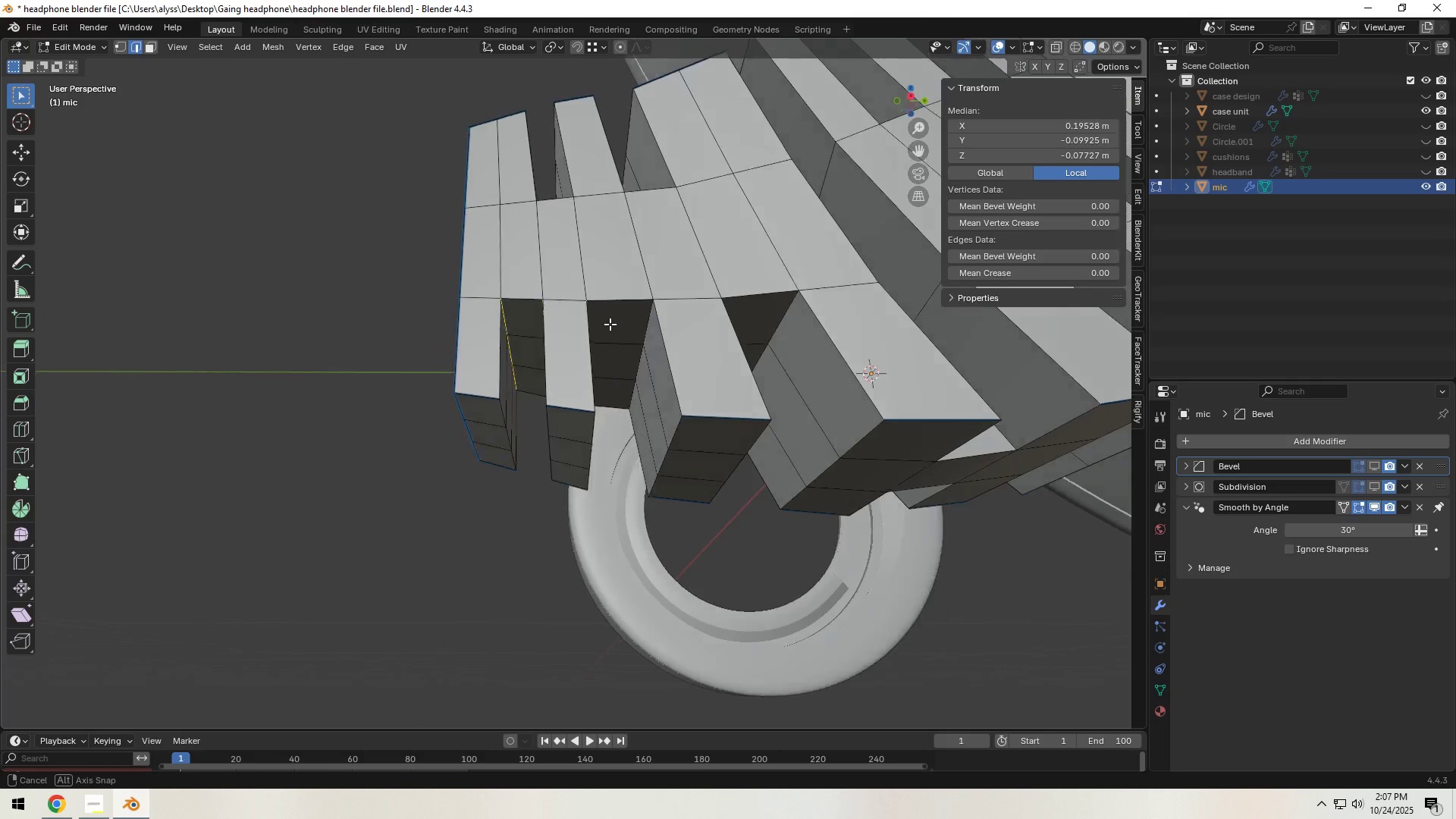 
hold_key(key=ShiftLeft, duration=0.79)
hold_key(key=AltLeft, duration=0.53)
left_click([662, 331])
 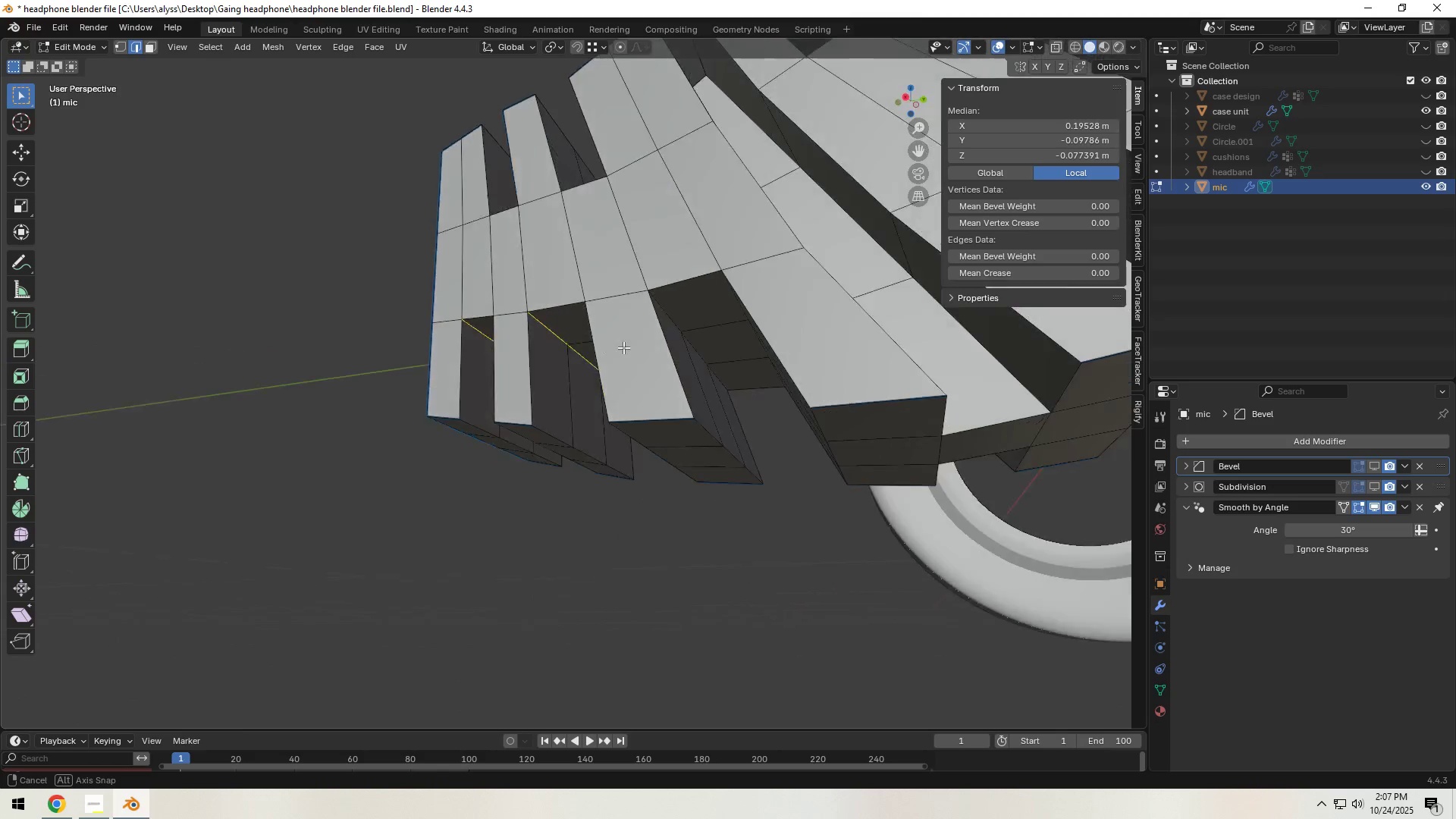 
hold_key(key=ShiftLeft, duration=0.6)
hold_key(key=AltLeft, duration=0.36)
left_click([646, 315])
 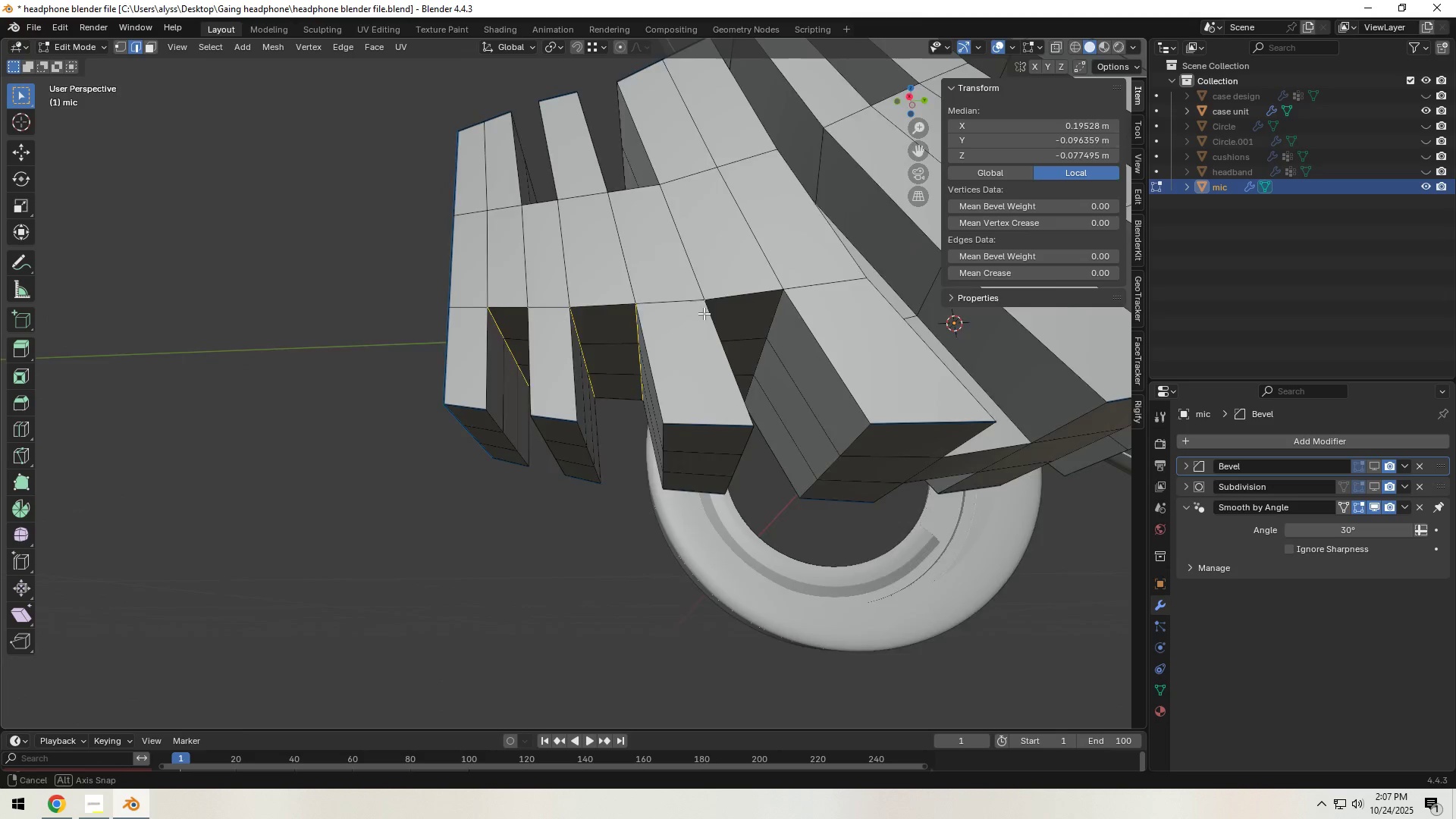 
hold_key(key=ShiftLeft, duration=0.59)
hold_key(key=AltLeft, duration=0.35)
left_click([789, 327])
 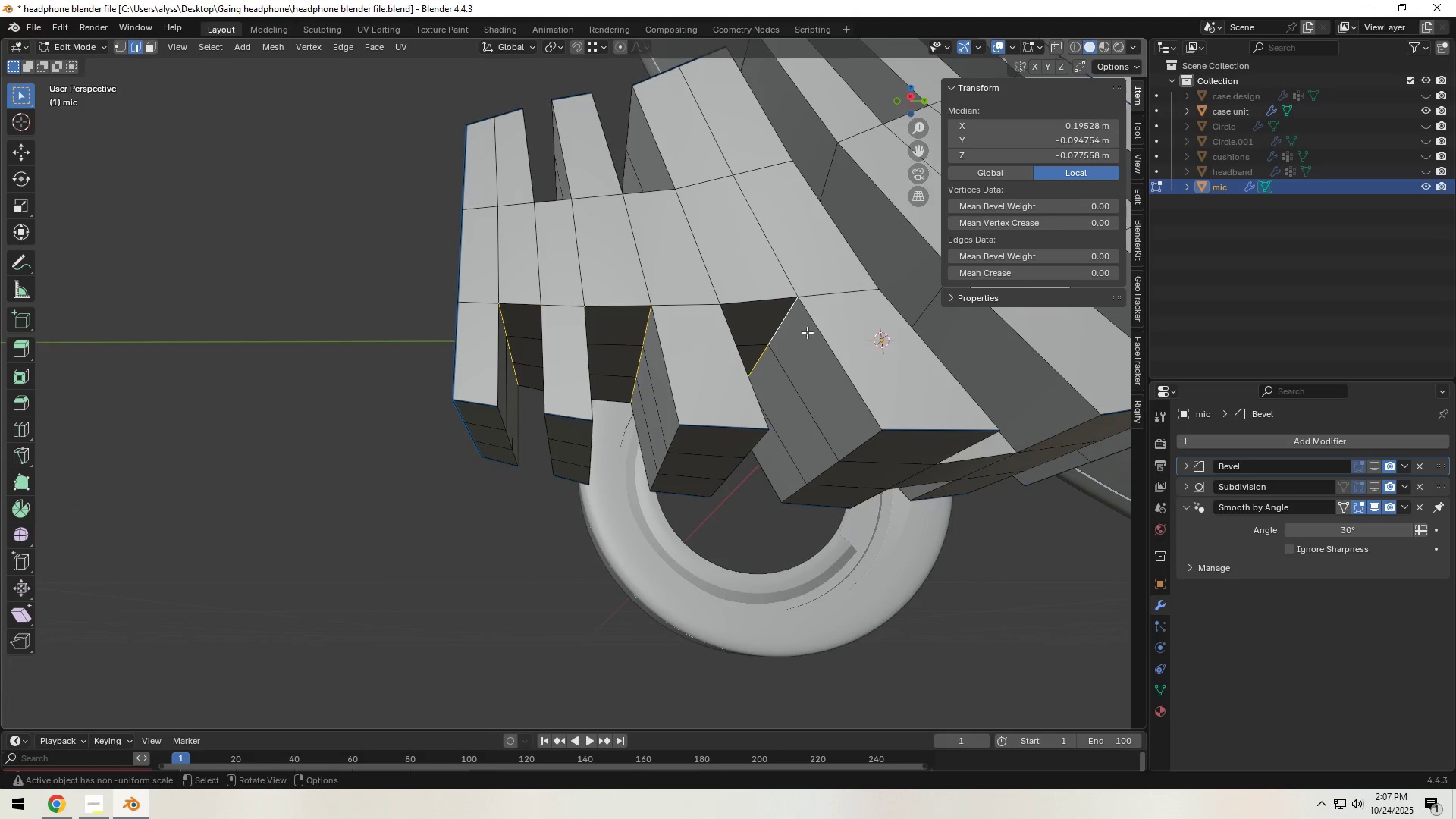 
hold_key(key=ShiftLeft, duration=1.58)
 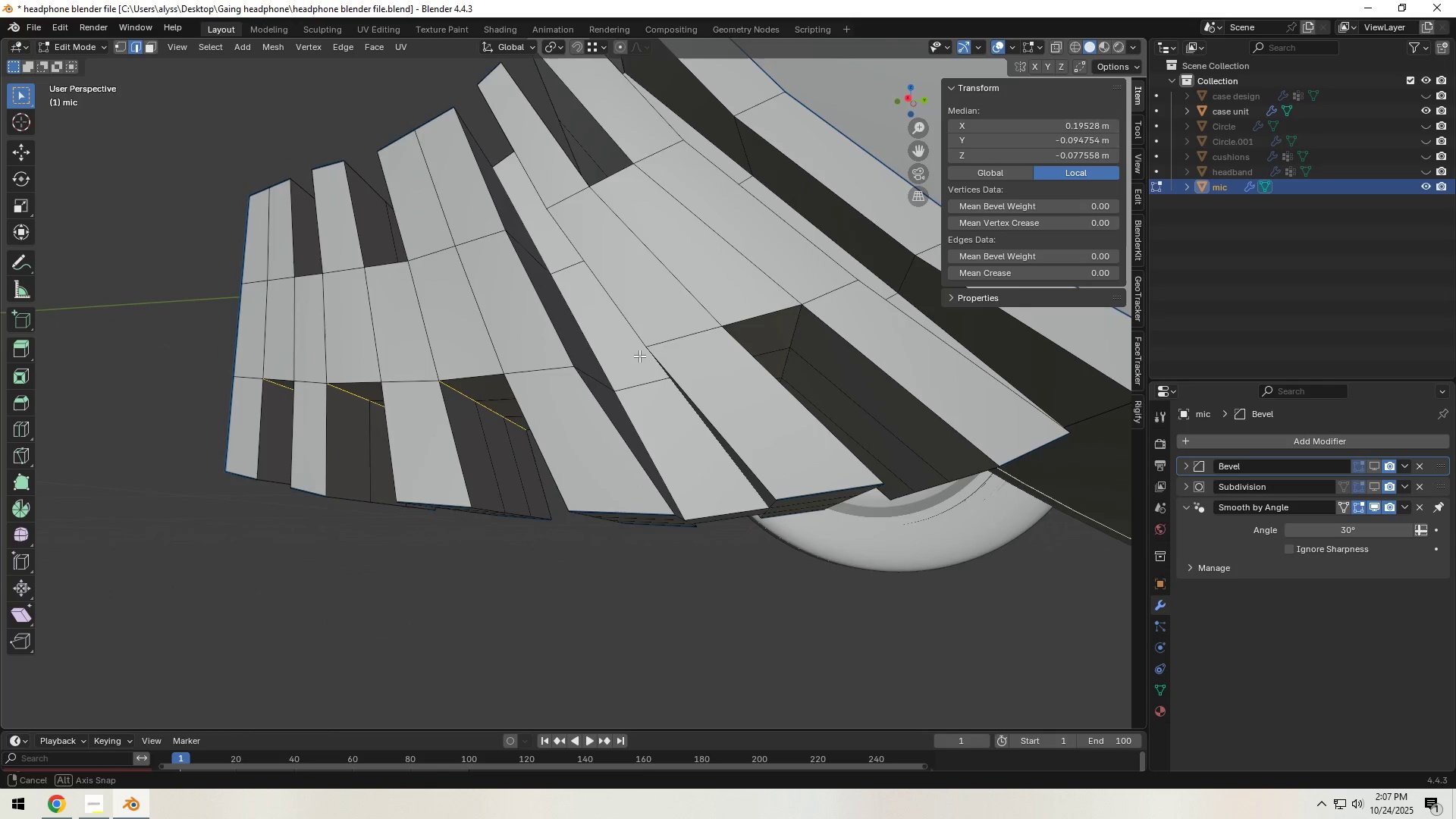 
hold_key(key=AltLeft, duration=0.38)
 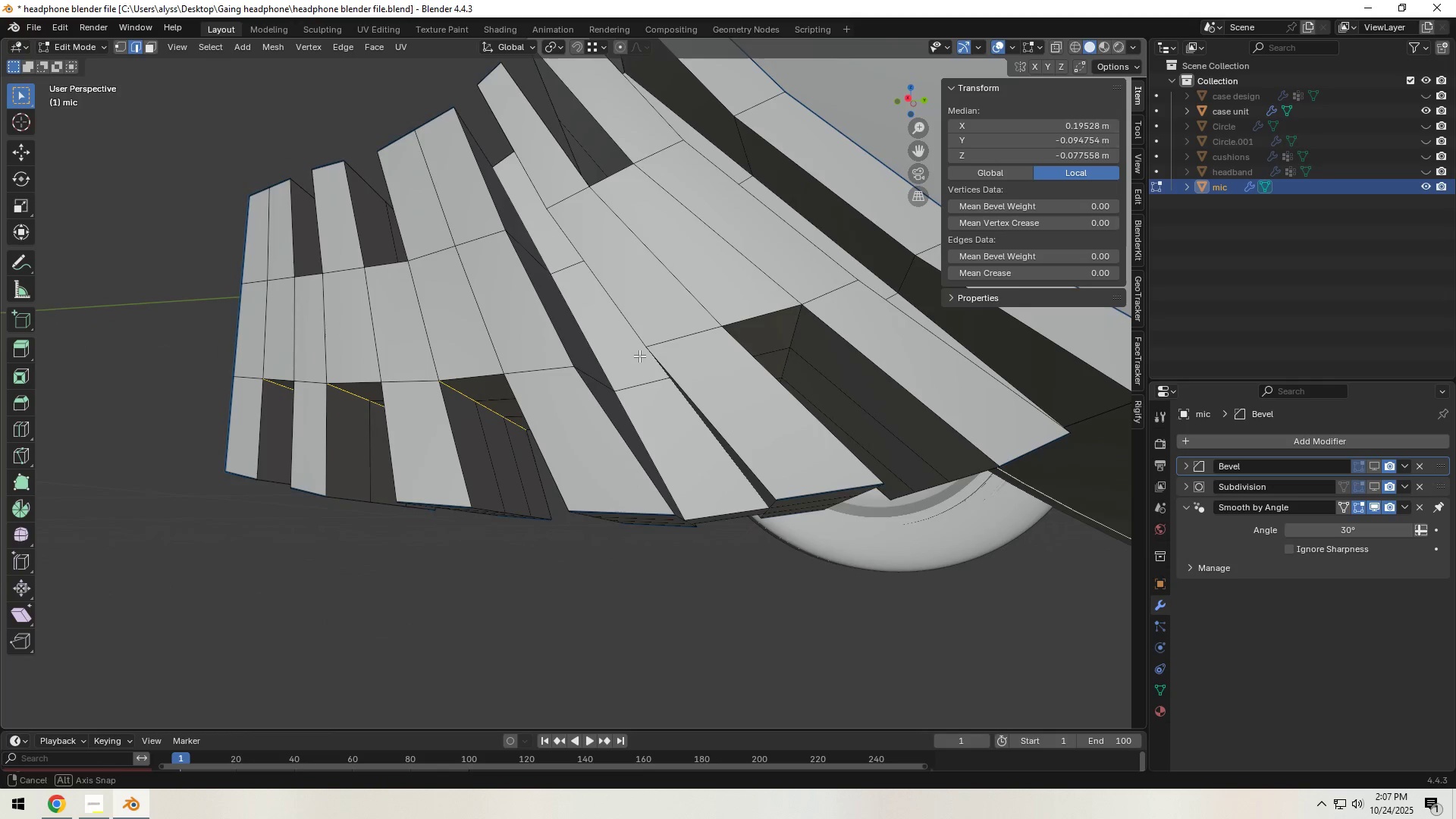 
hold_key(key=ShiftLeft, duration=0.67)
hold_key(key=AltLeft, duration=0.4)
left_click([593, 355])
 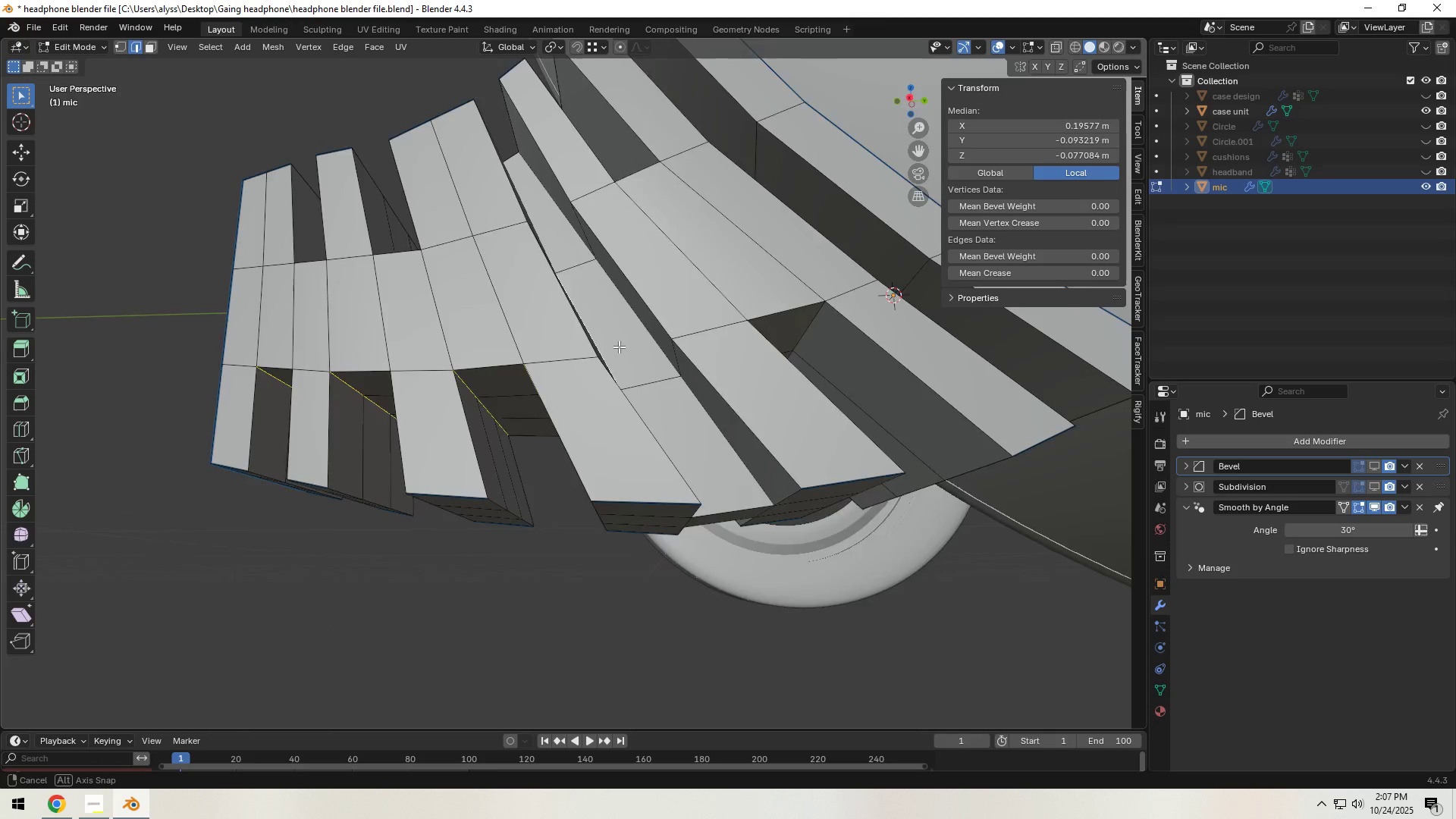 
hold_key(key=ShiftLeft, duration=0.62)
hold_key(key=AltLeft, duration=0.45)
left_click([654, 336])
 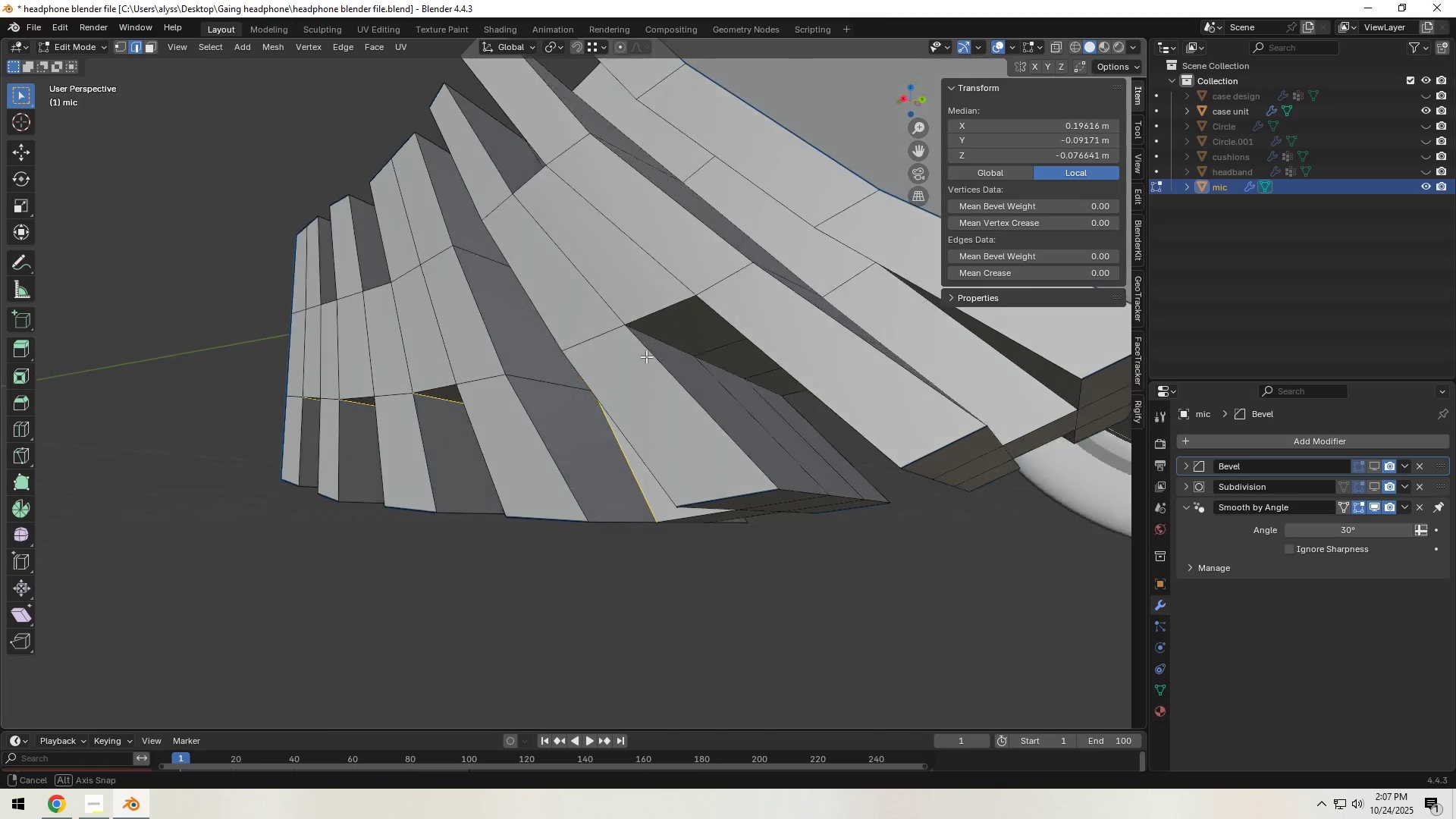 
hold_key(key=ShiftLeft, duration=0.54)
hold_key(key=AltLeft, duration=0.34)
left_click([662, 343])
 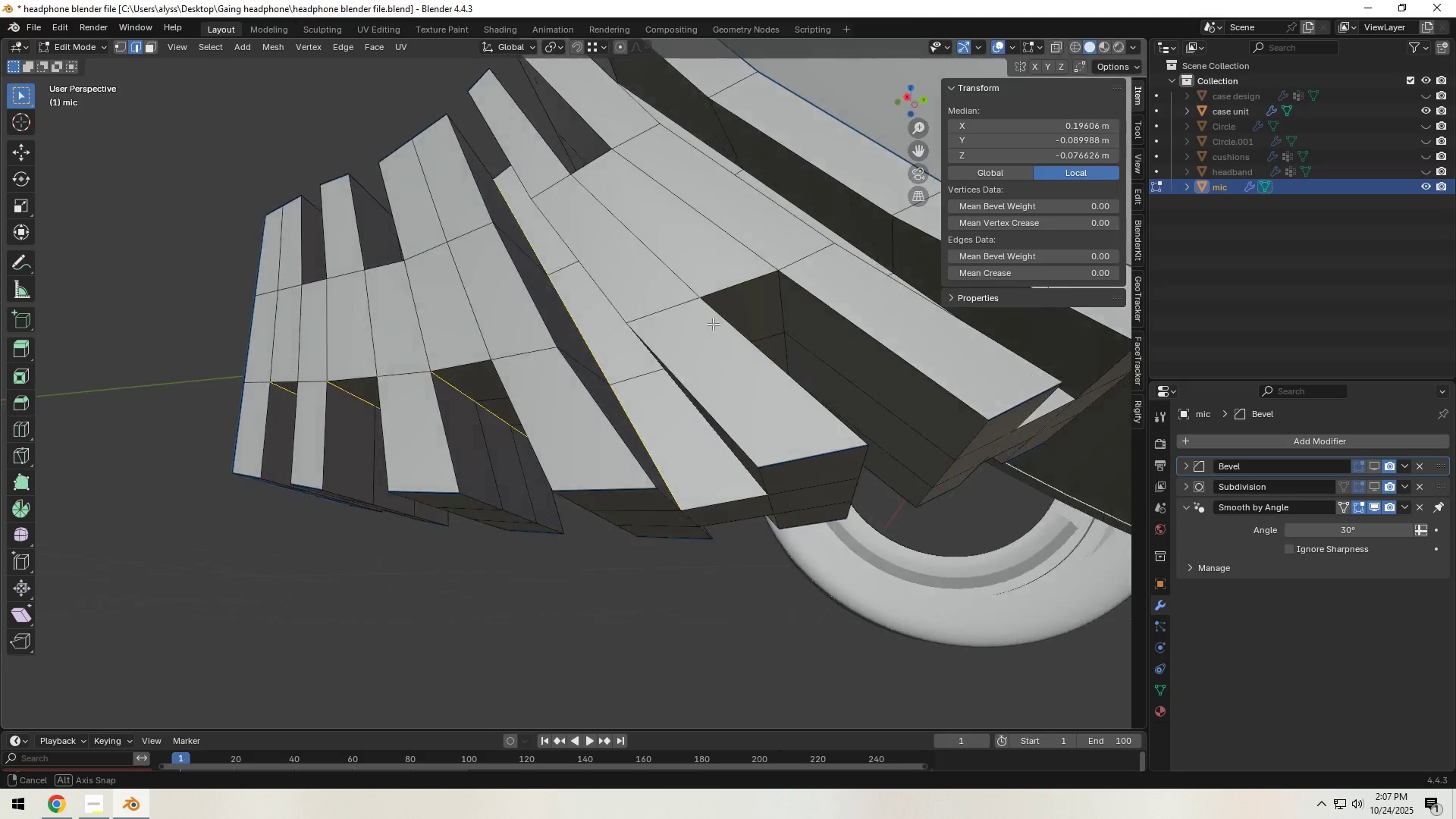 
hold_key(key=ShiftLeft, duration=0.92)
hold_key(key=AltLeft, duration=0.74)
left_click([795, 320])
 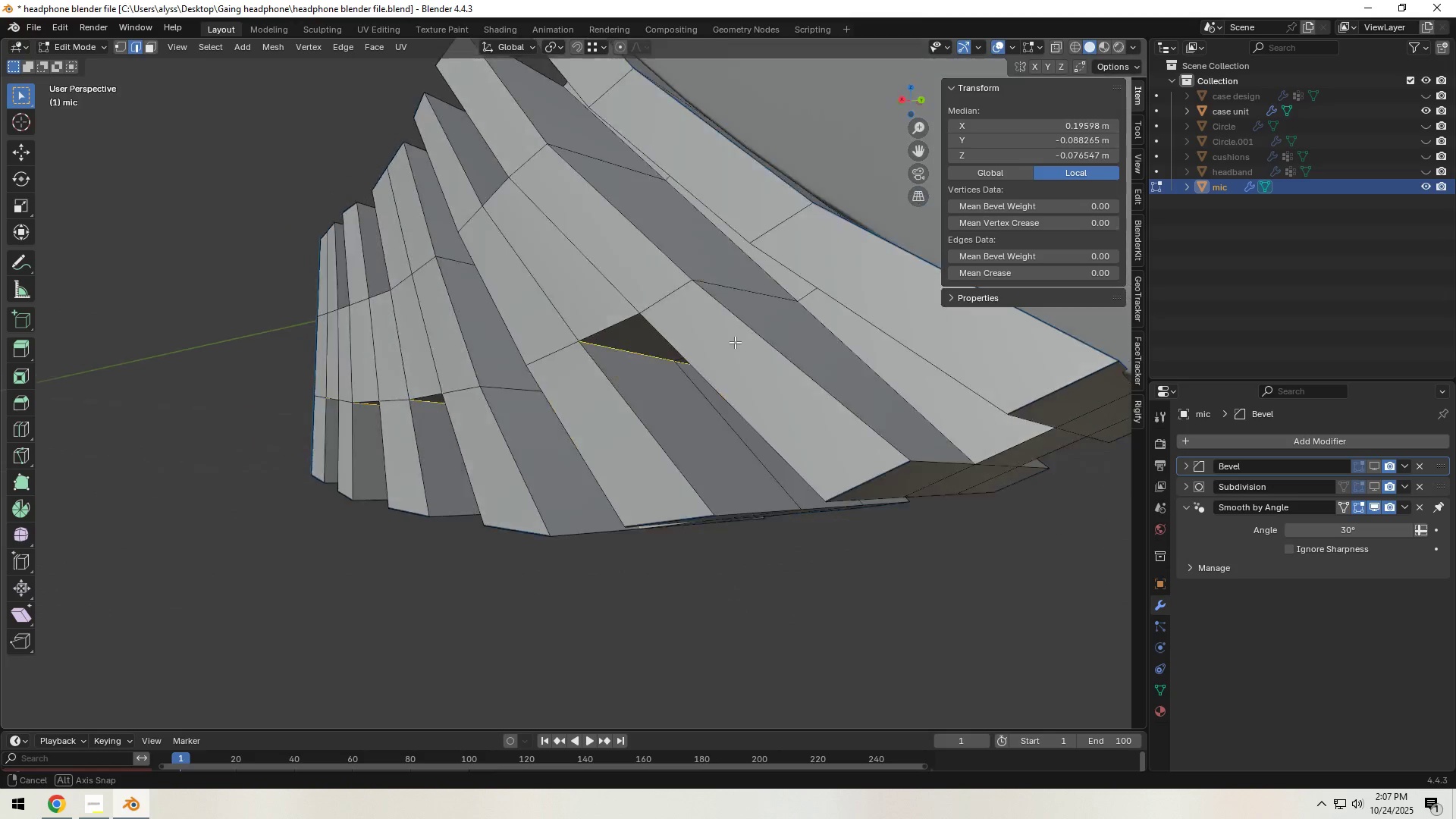 
hold_key(key=ShiftLeft, duration=1.54)
hold_key(key=AltLeft, duration=1.03)
left_click([859, 391])
 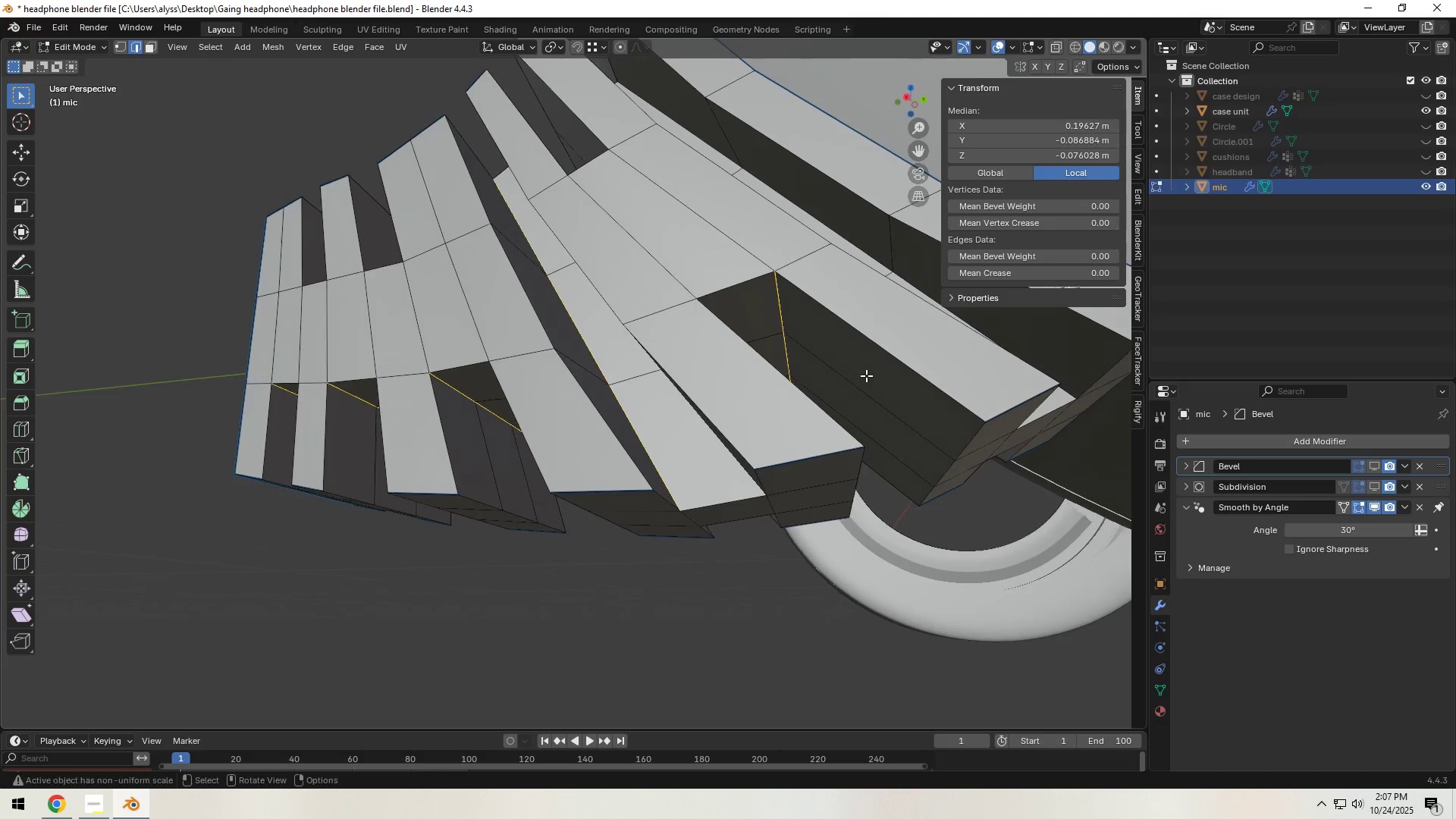 
hold_key(key=ShiftLeft, duration=0.86)
hold_key(key=AltLeft, duration=0.62)
left_click([875, 254])
 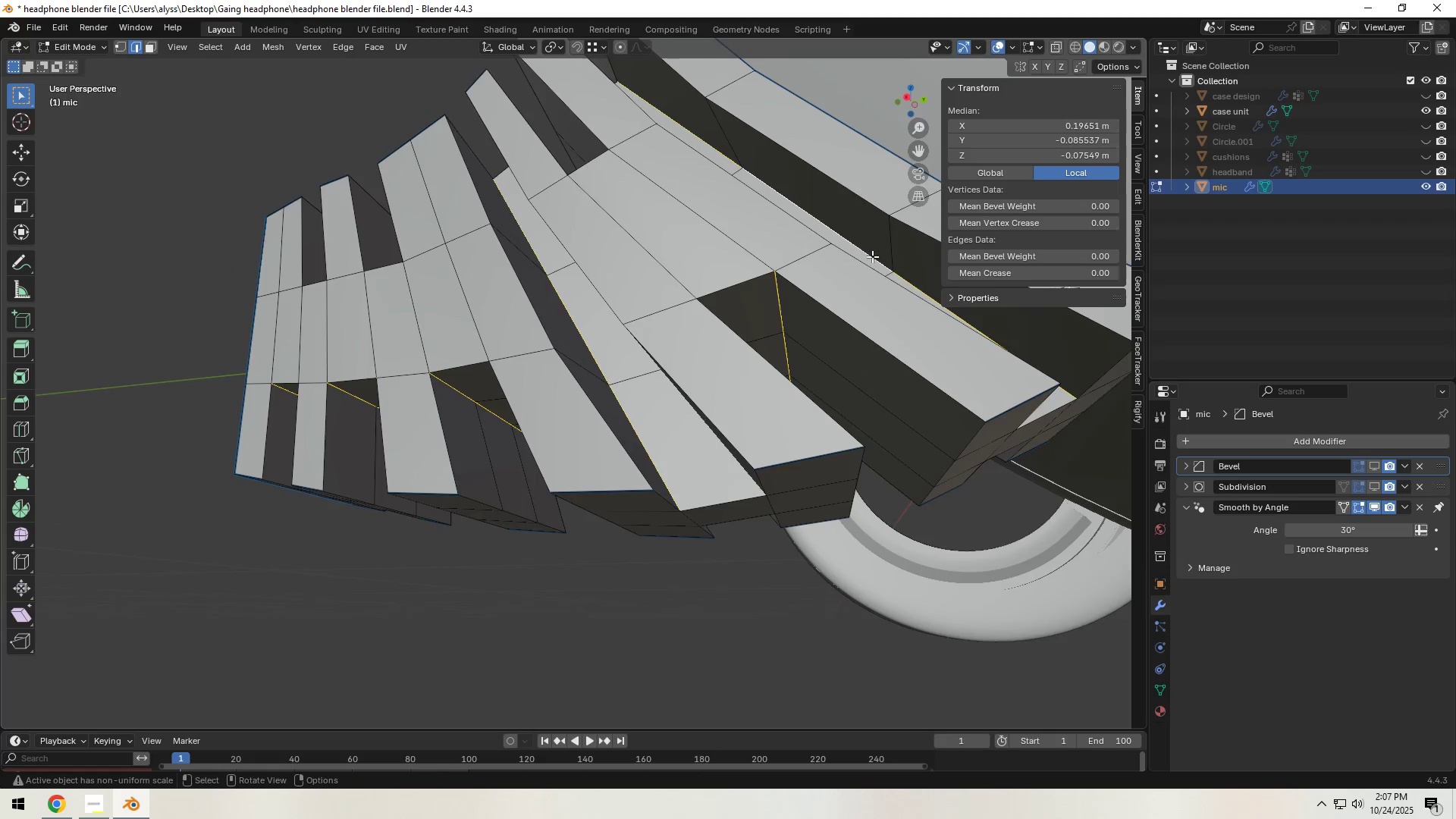 
scroll: coordinate [870, 259], scroll_direction: down, amount: 2.0
 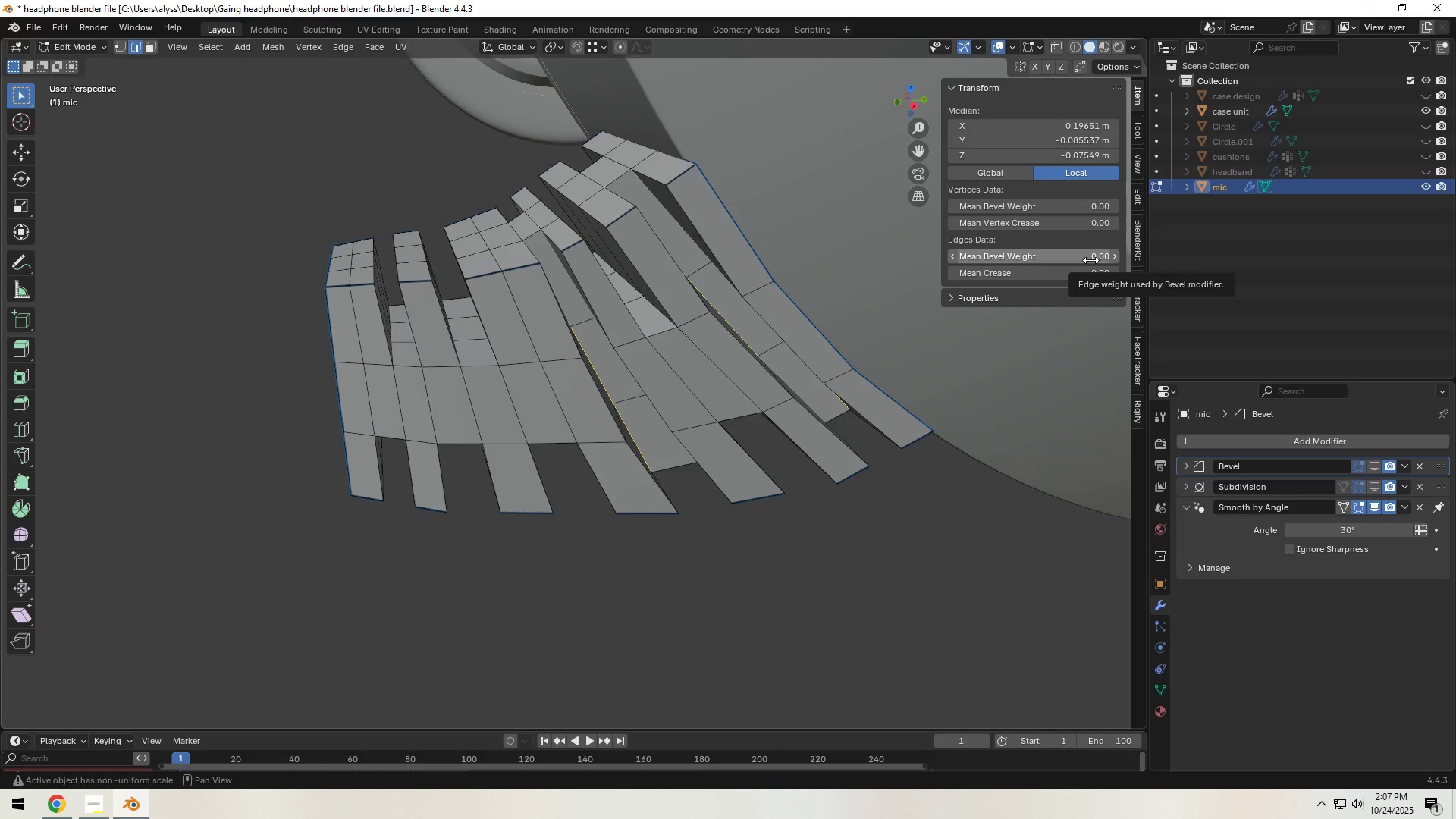 
wait(6.63)
 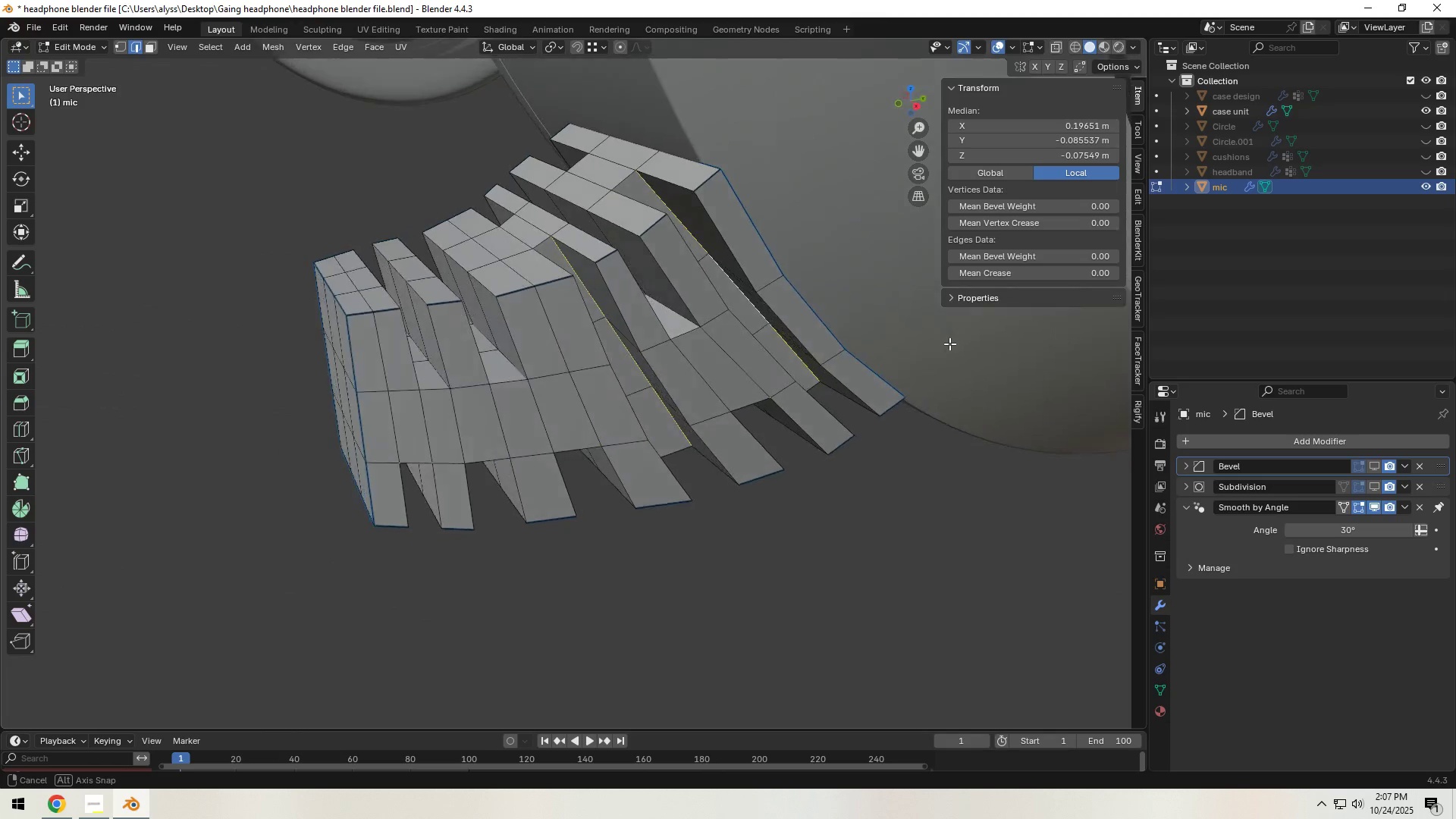 
left_click([1091, 258])
 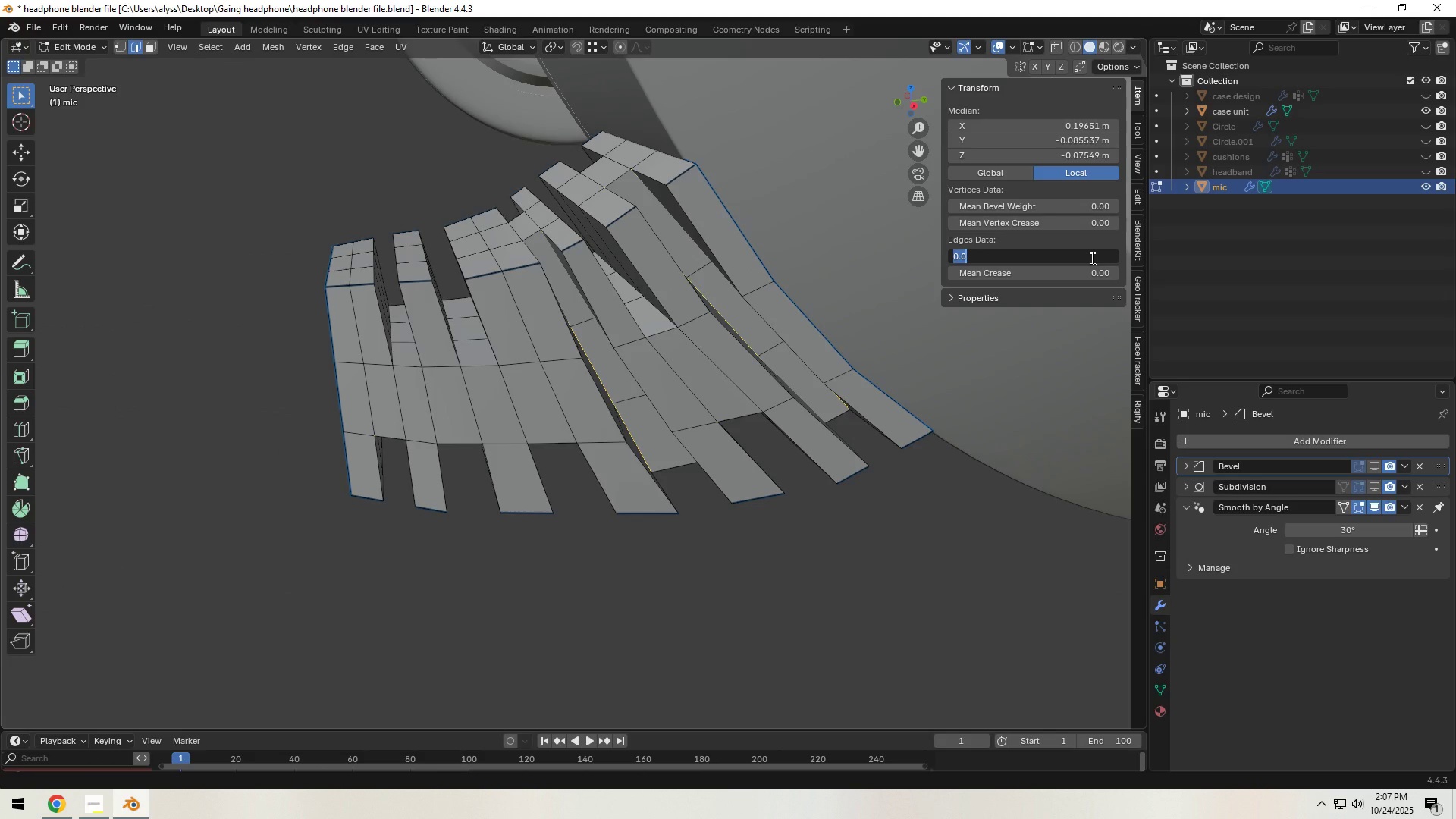 
key(NumpadDecimal)
 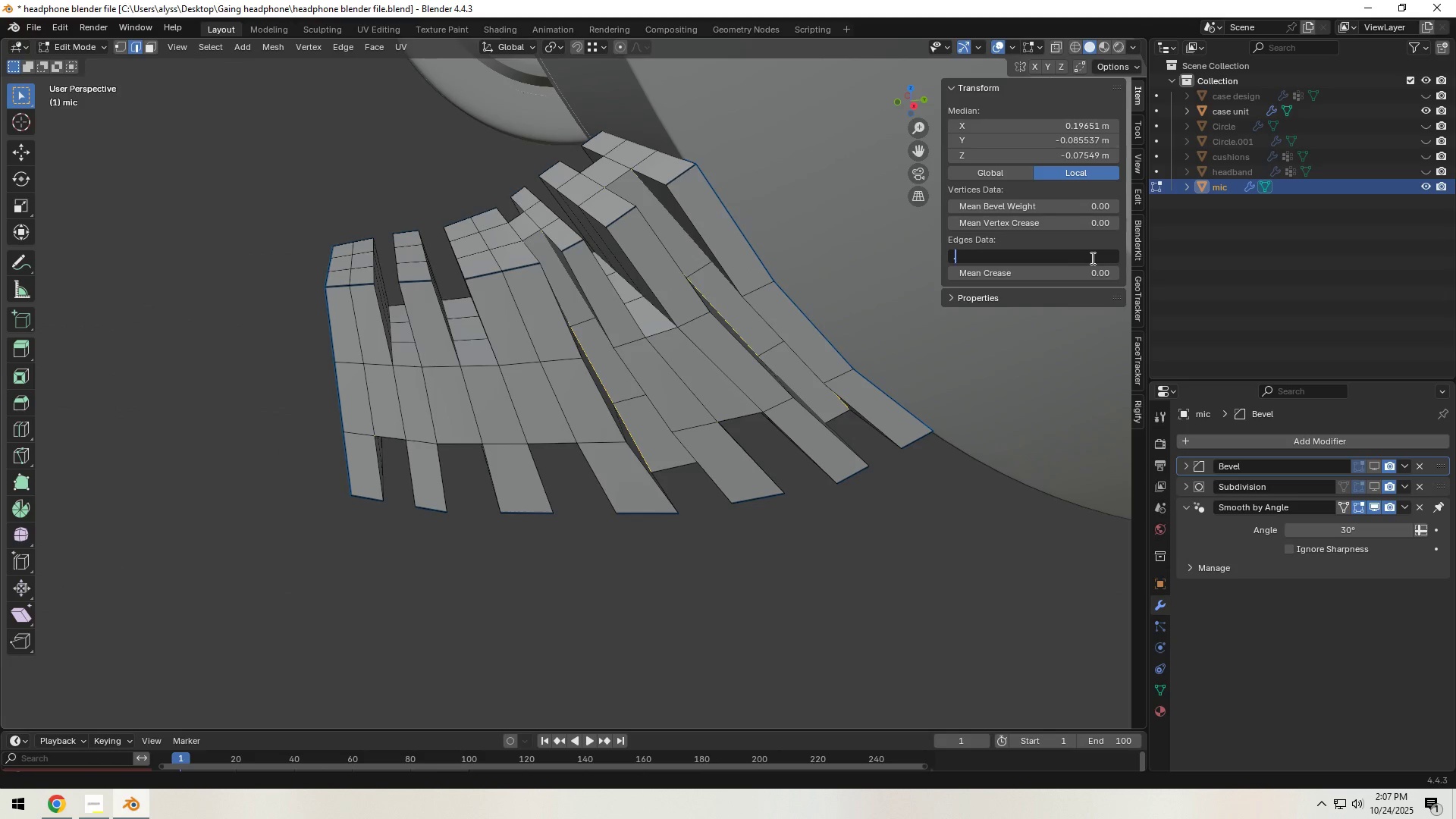 
key(Numpad1)
 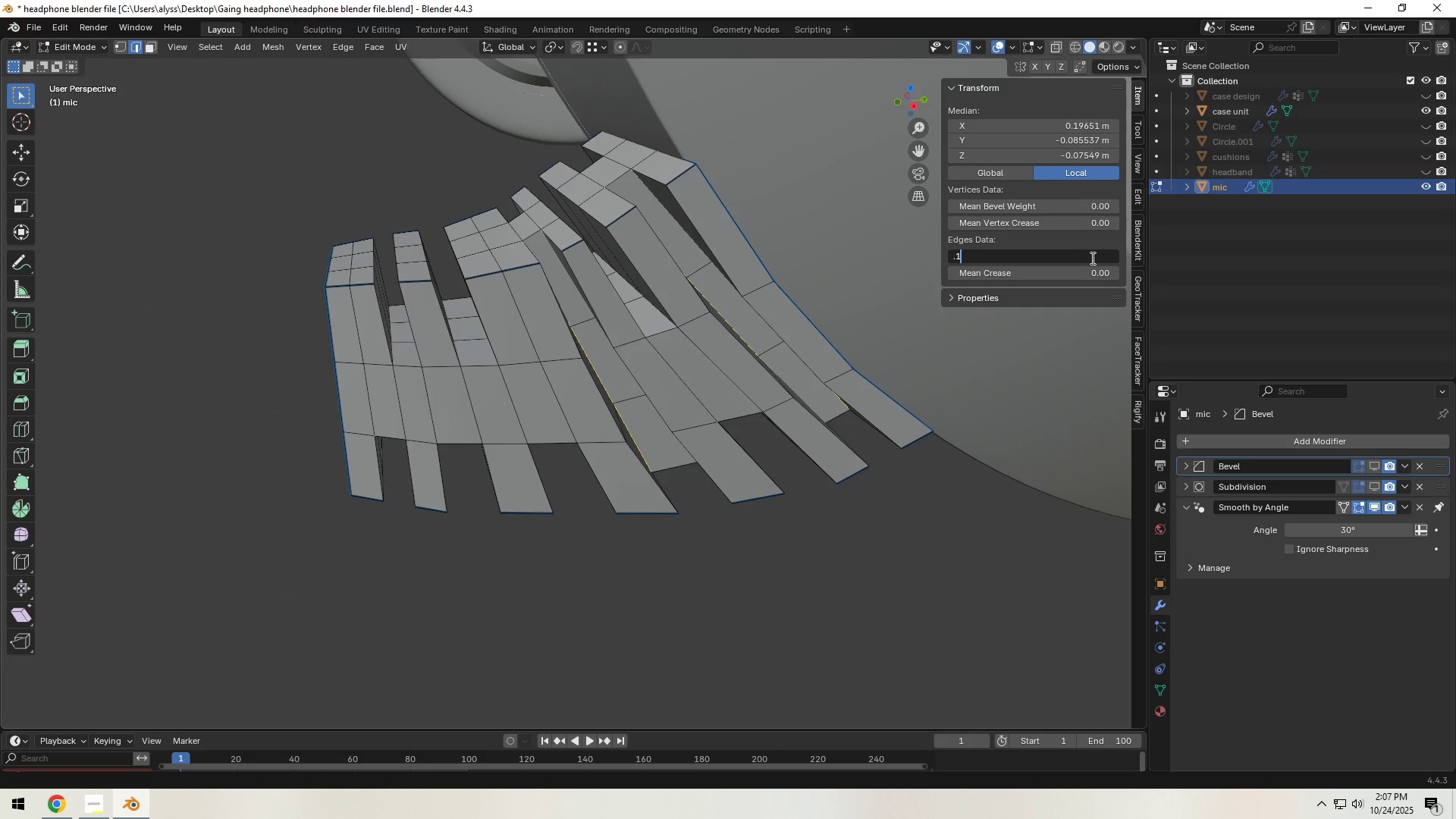 
key(NumpadEnter)
 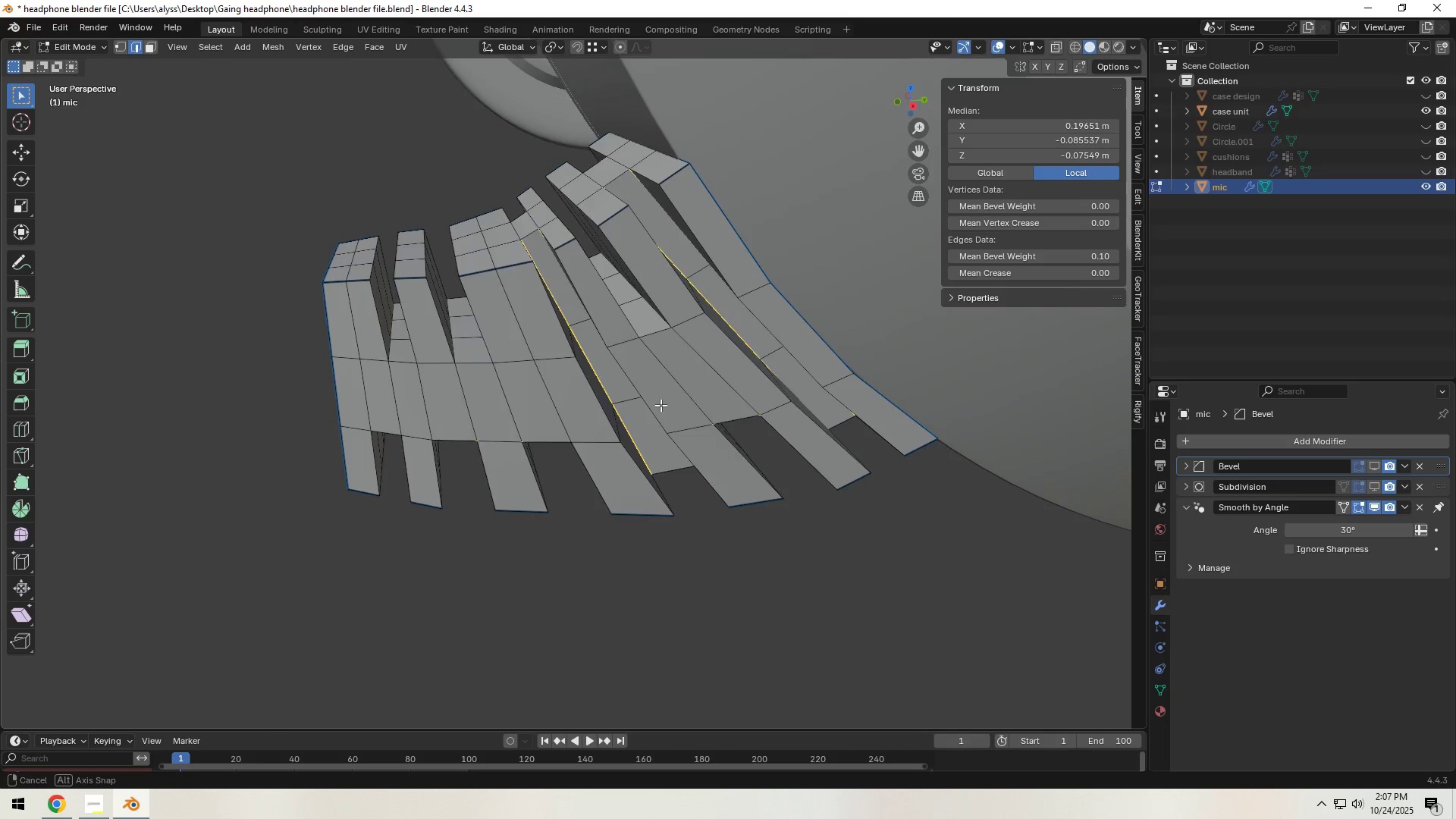 
hold_key(key=ShiftLeft, duration=0.4)
 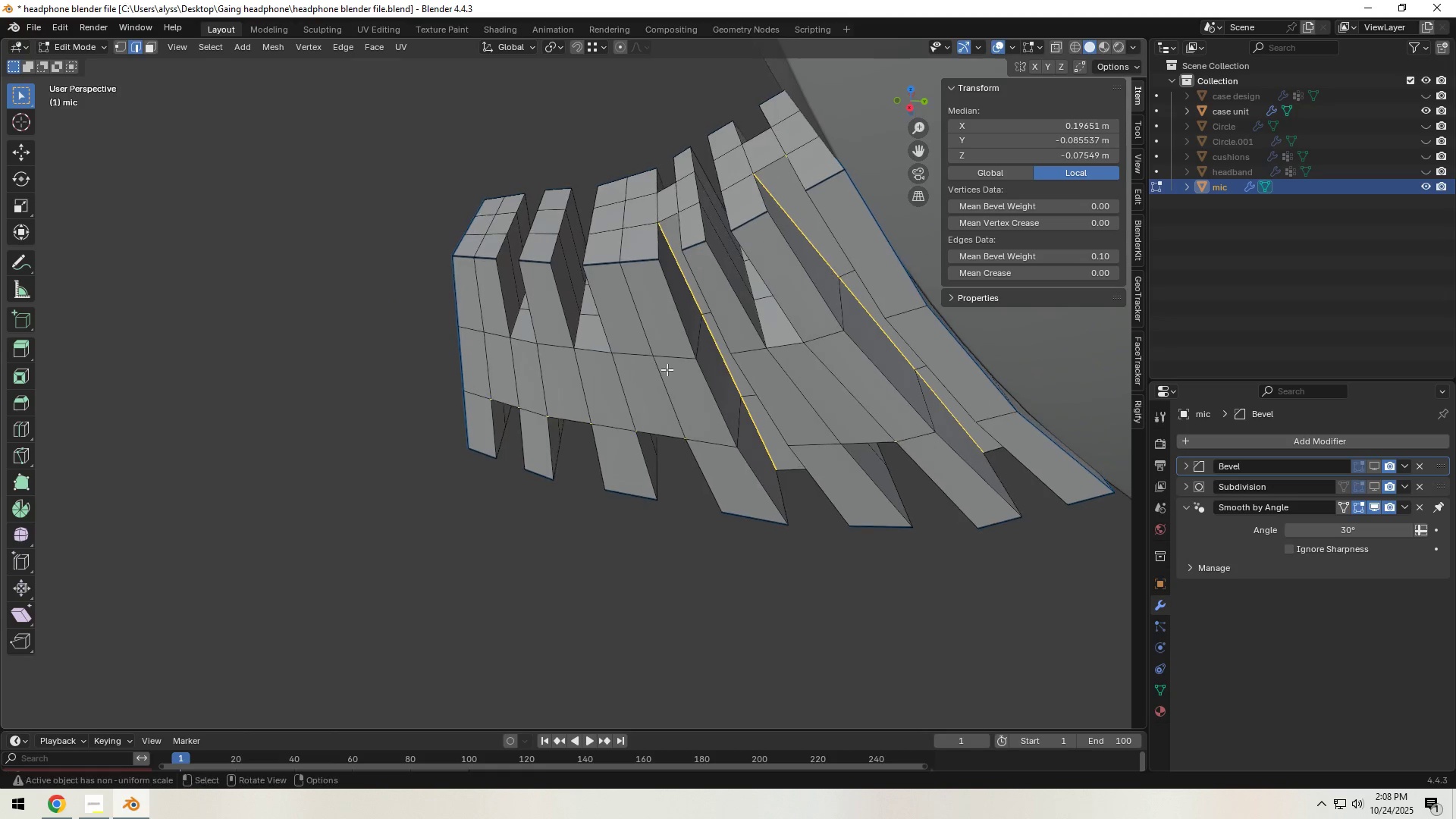 
scroll: coordinate [632, 378], scroll_direction: up, amount: 4.0
 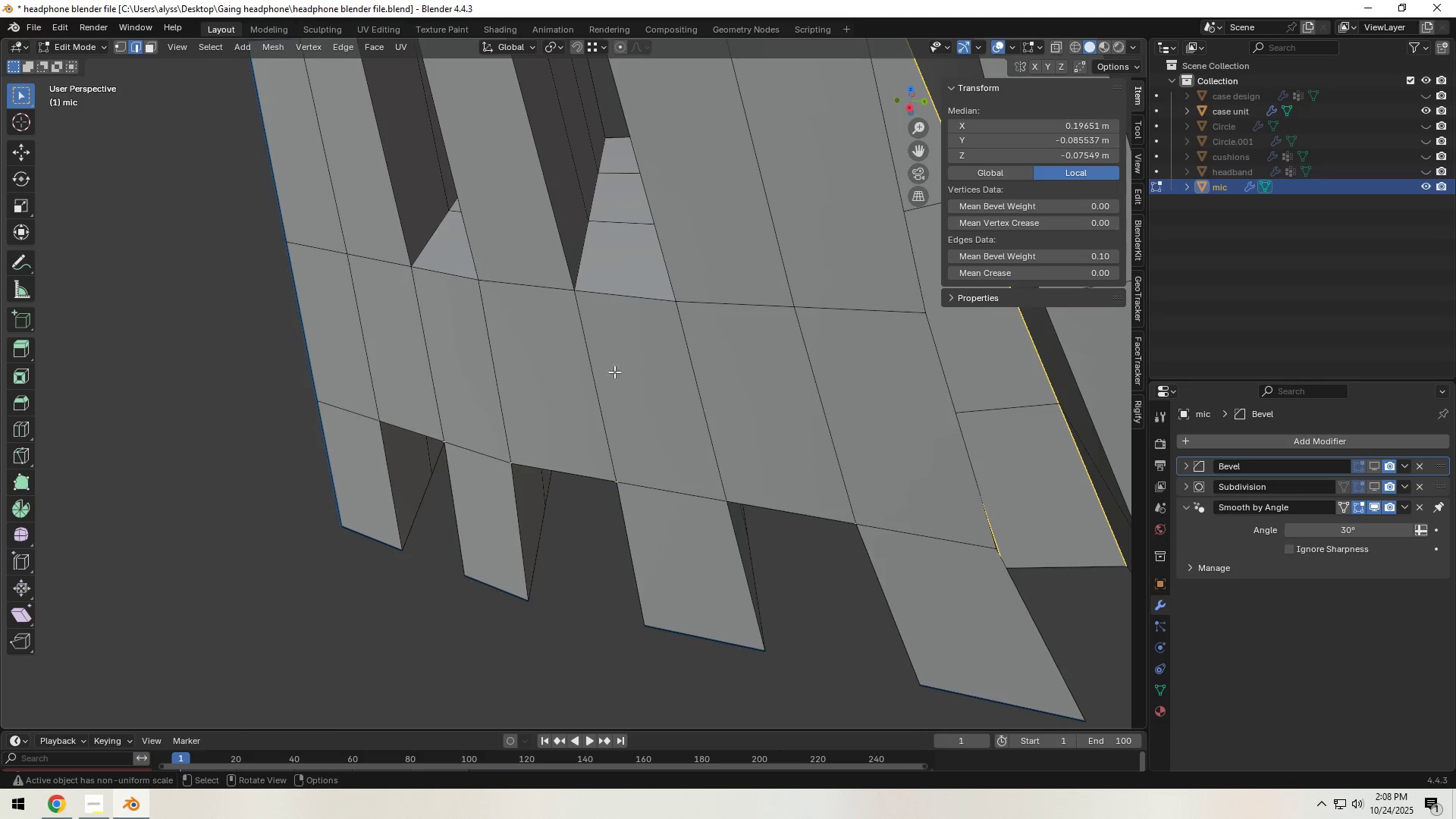 
hold_key(key=ShiftLeft, duration=0.54)
 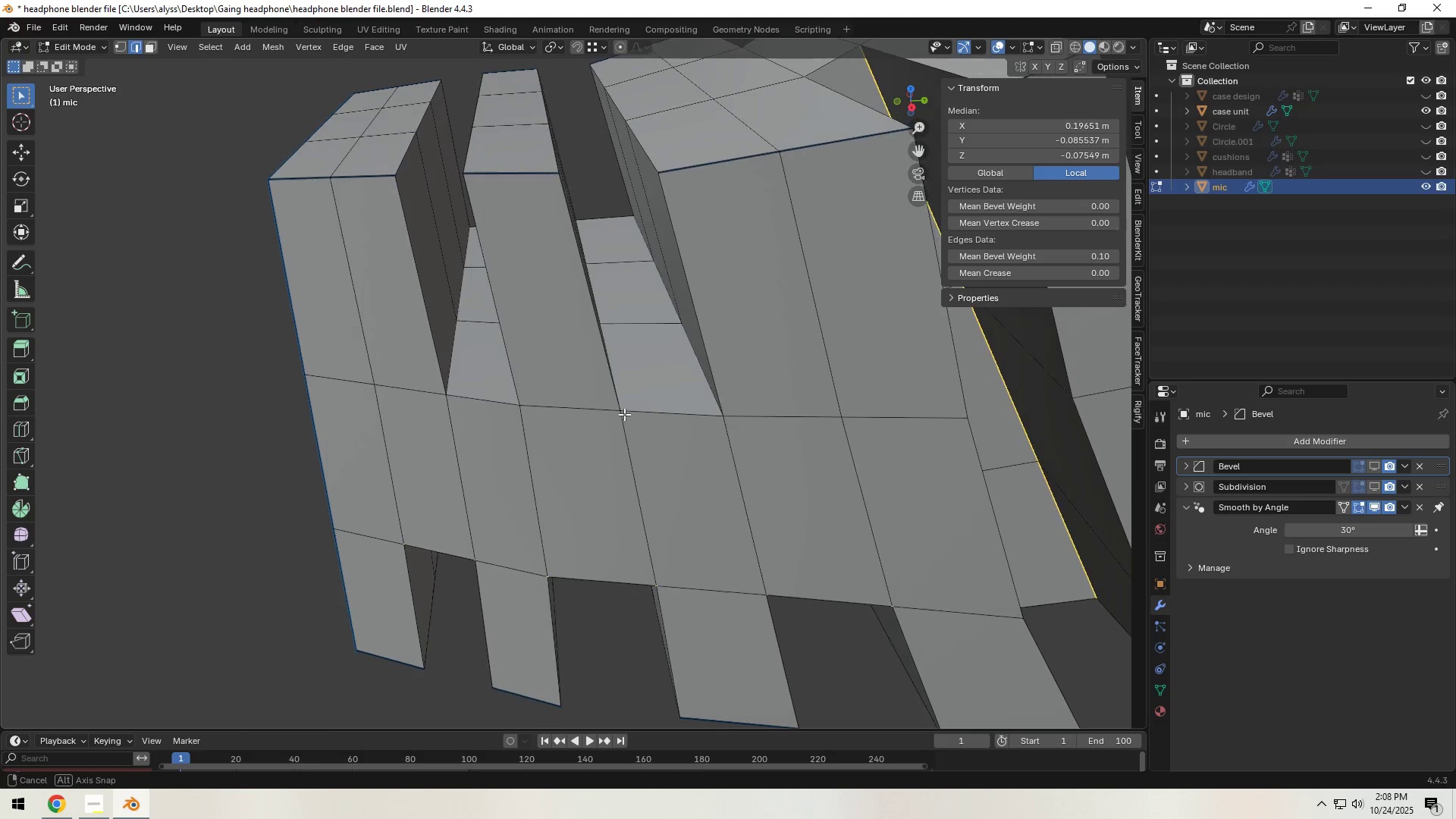 
hold_key(key=ShiftLeft, duration=0.38)
 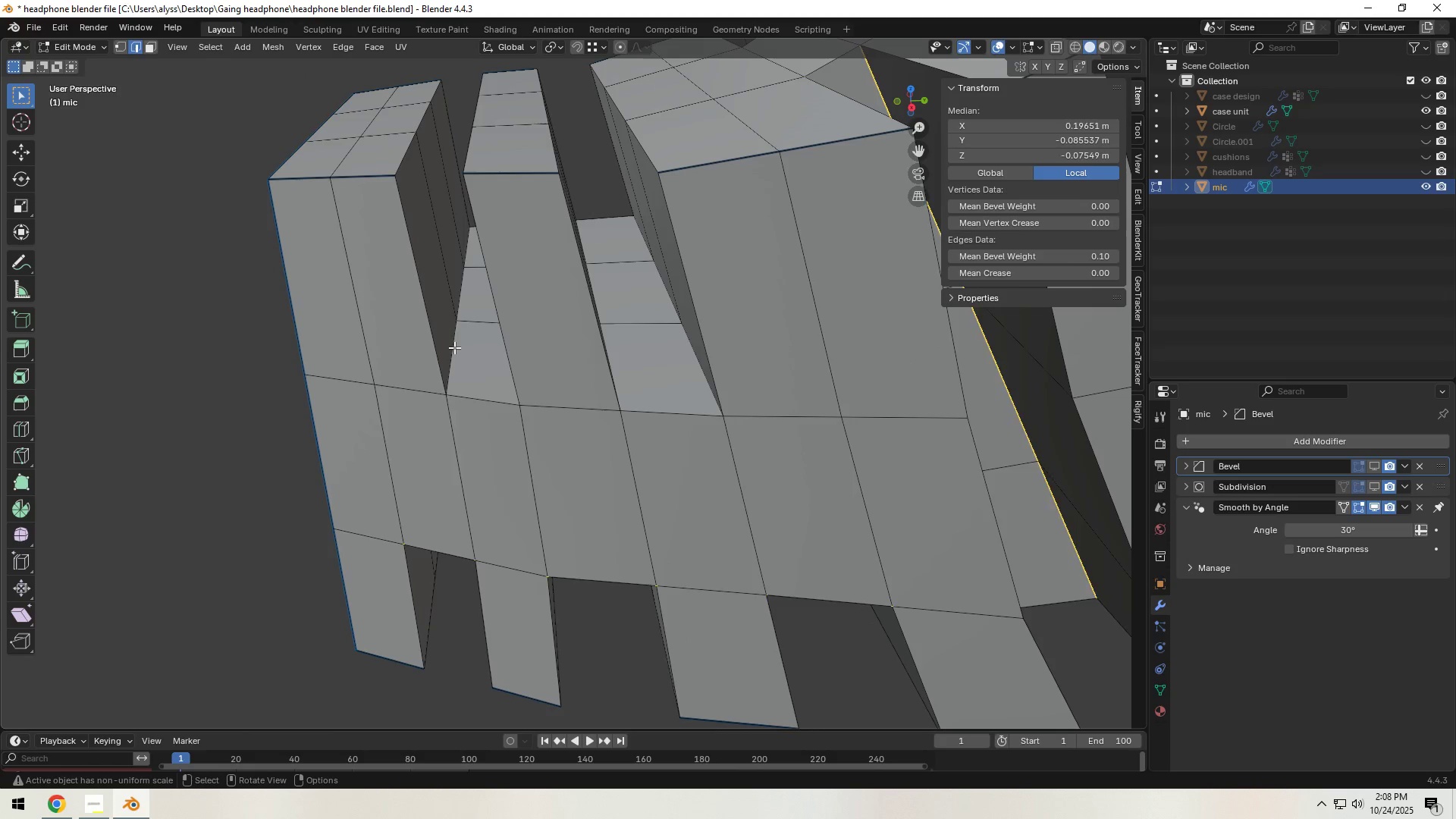 
left_click([454, 347])
 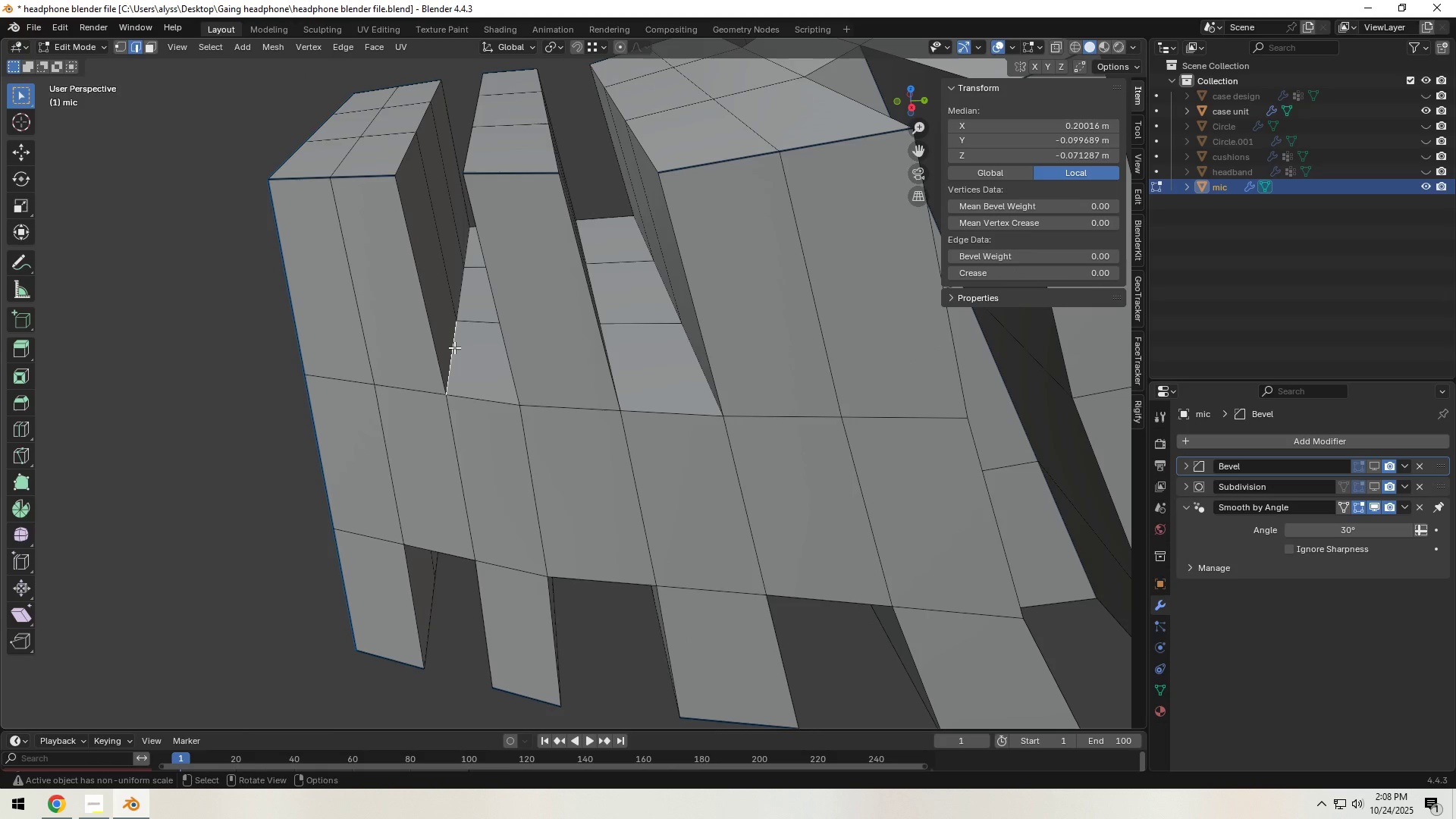 
hold_key(key=AltLeft, duration=0.35)
left_click([454, 347])
 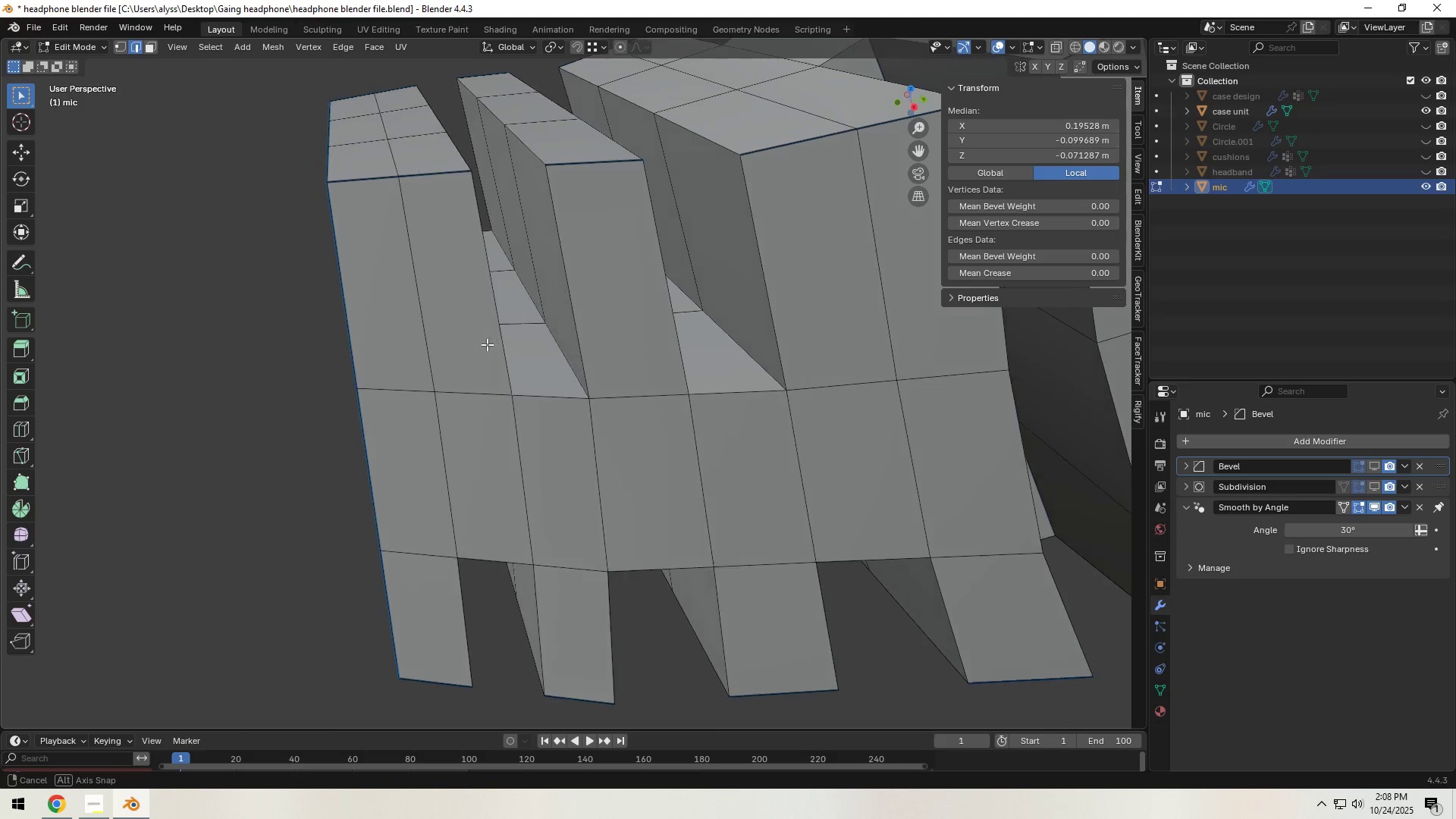 
hold_key(key=ShiftLeft, duration=0.84)
hold_key(key=AltLeft, duration=0.63)
left_click([558, 344])
 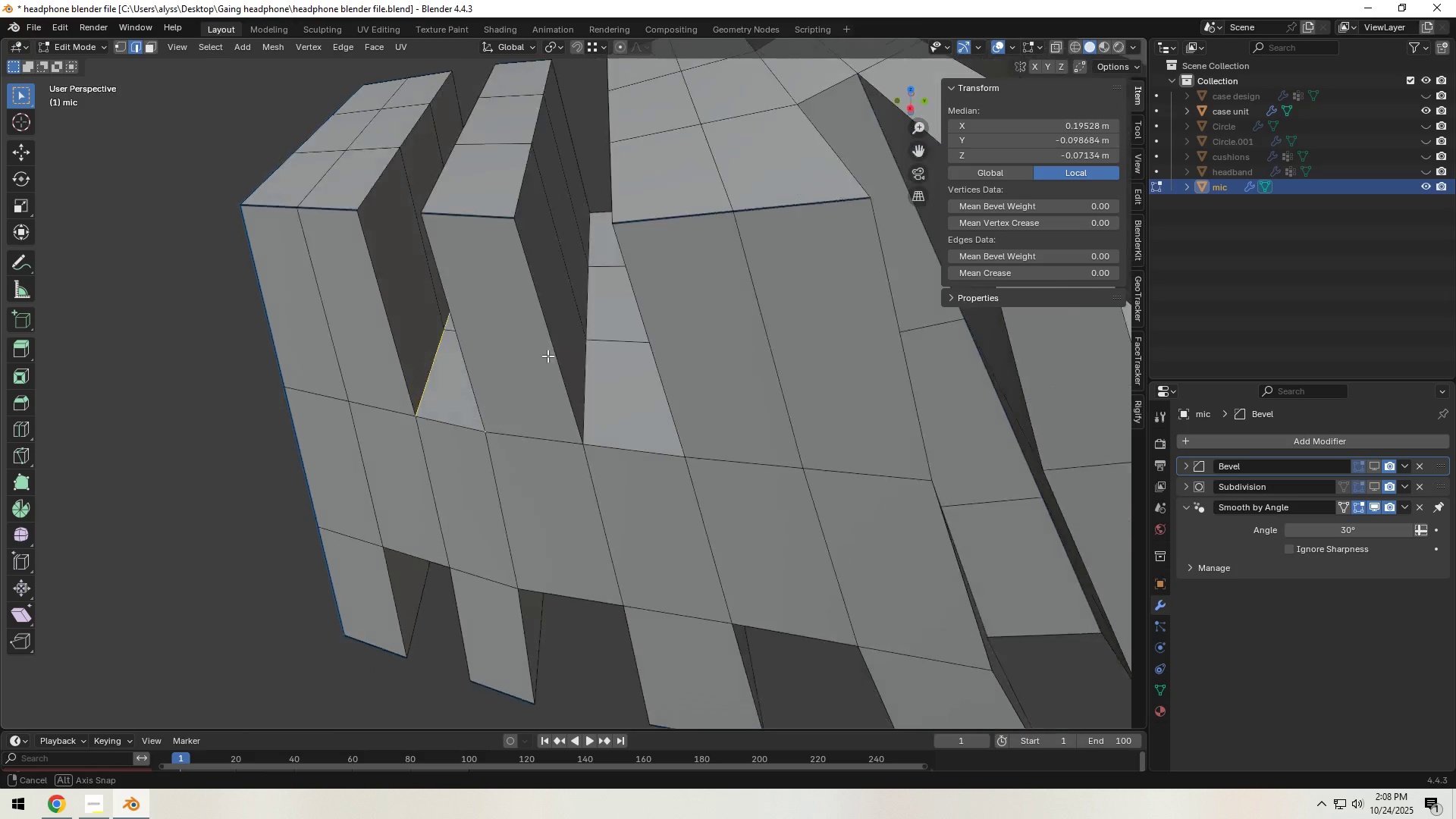 
hold_key(key=ShiftLeft, duration=0.58)
hold_key(key=AltLeft, duration=0.42)
left_click([563, 368])
 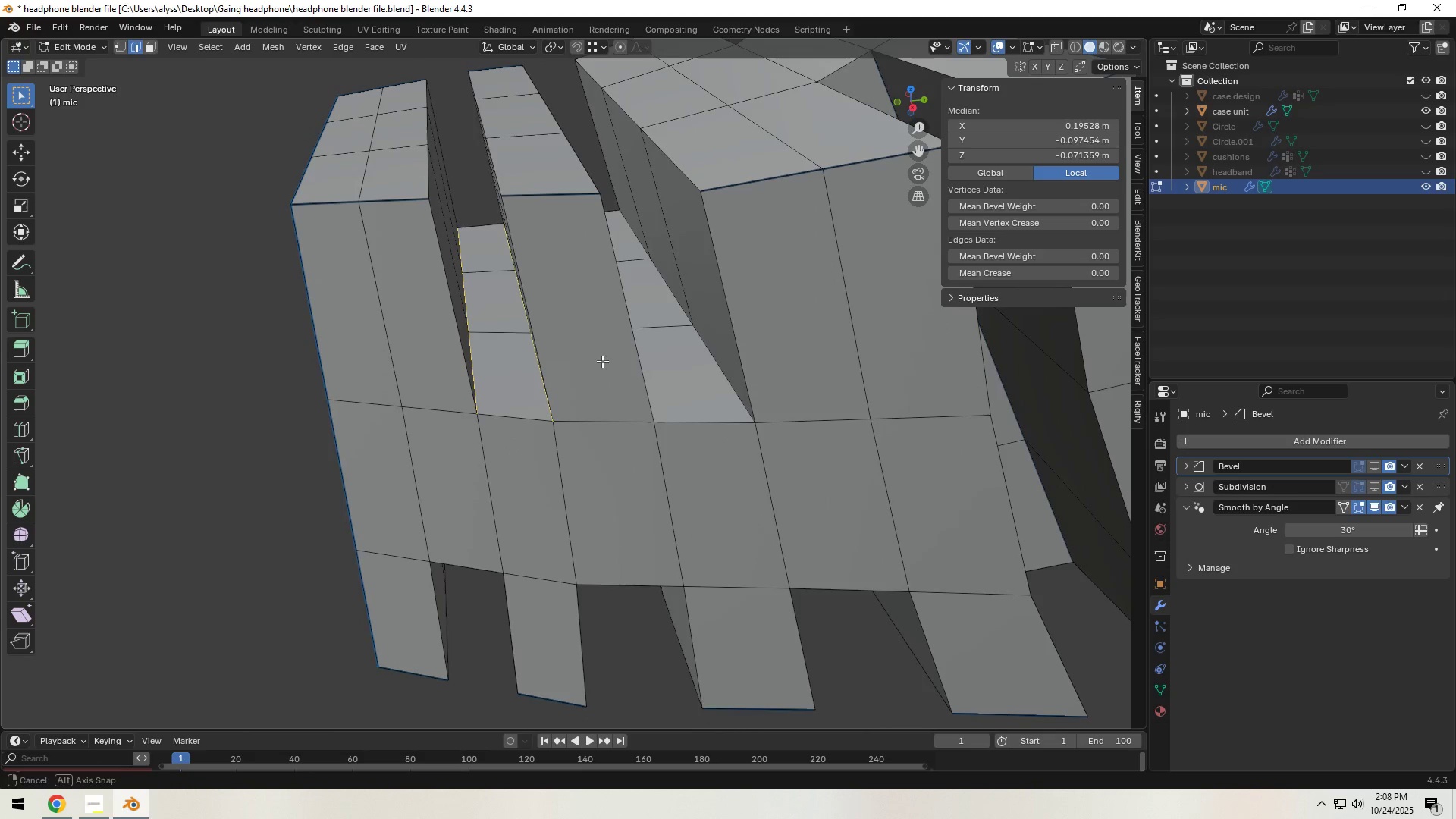 
hold_key(key=ShiftLeft, duration=0.6)
hold_key(key=AltLeft, duration=0.38)
left_click([710, 345])
 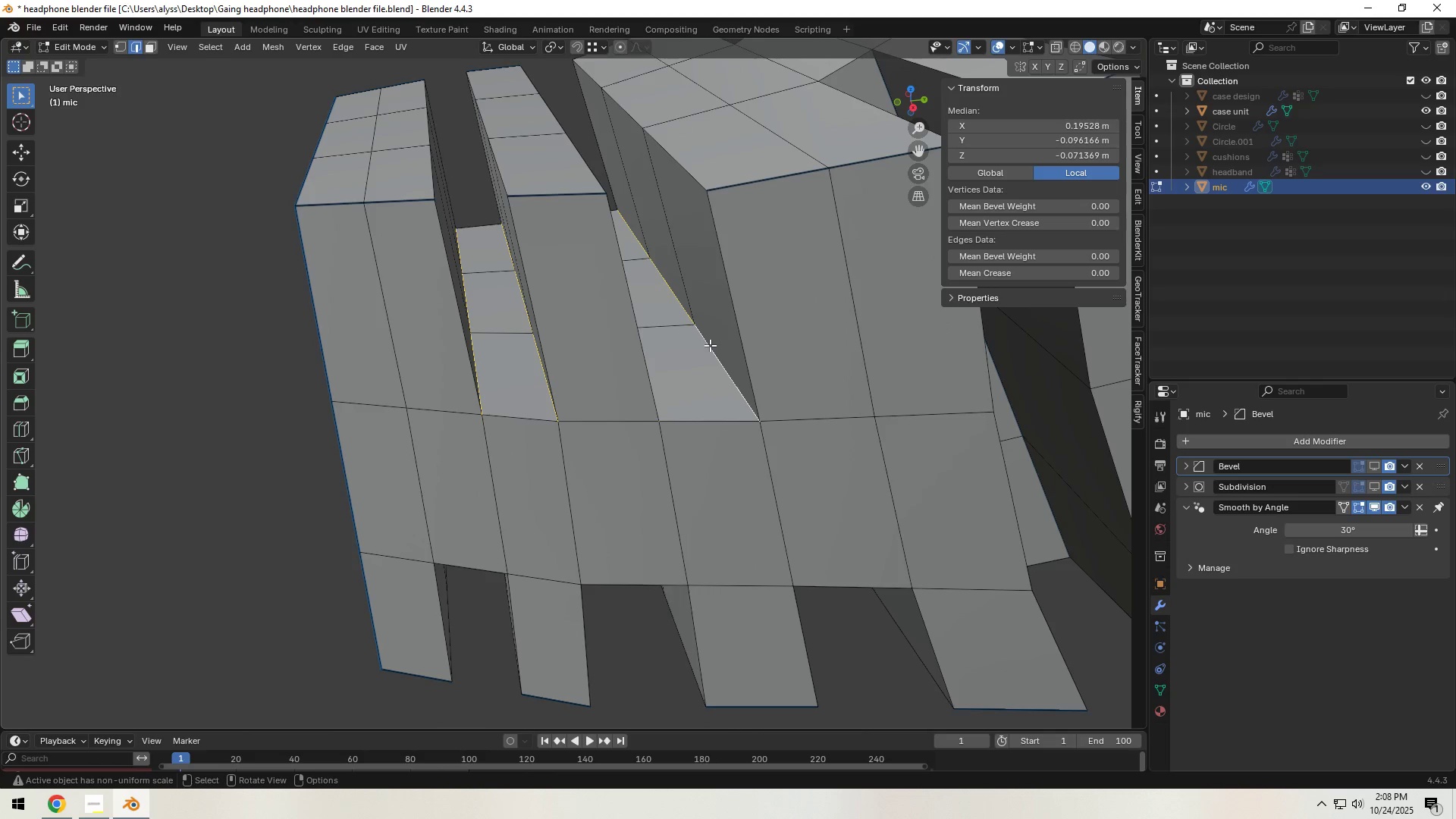 
scroll: coordinate [712, 348], scroll_direction: down, amount: 2.0
 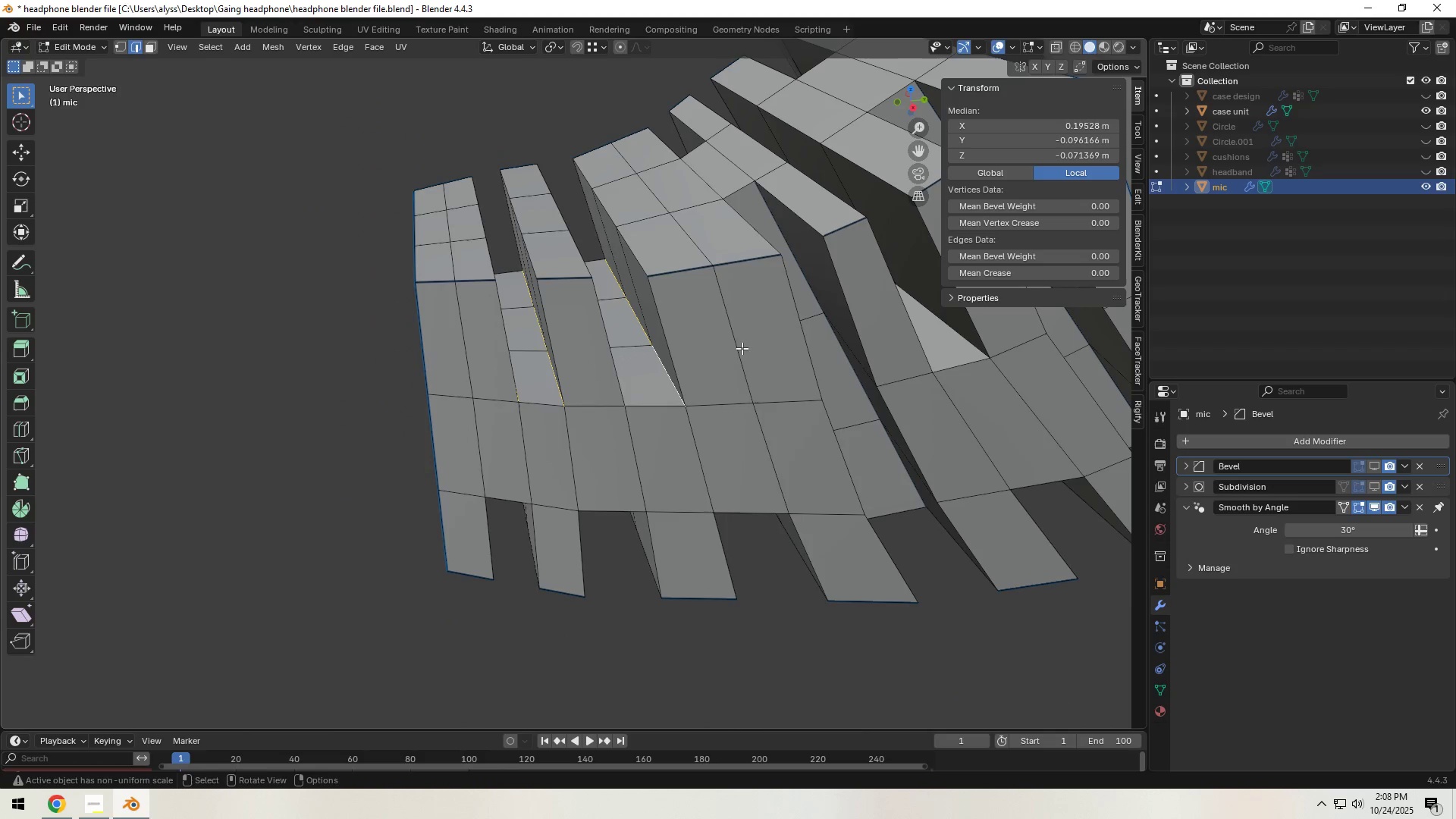 
hold_key(key=ShiftLeft, duration=0.74)
 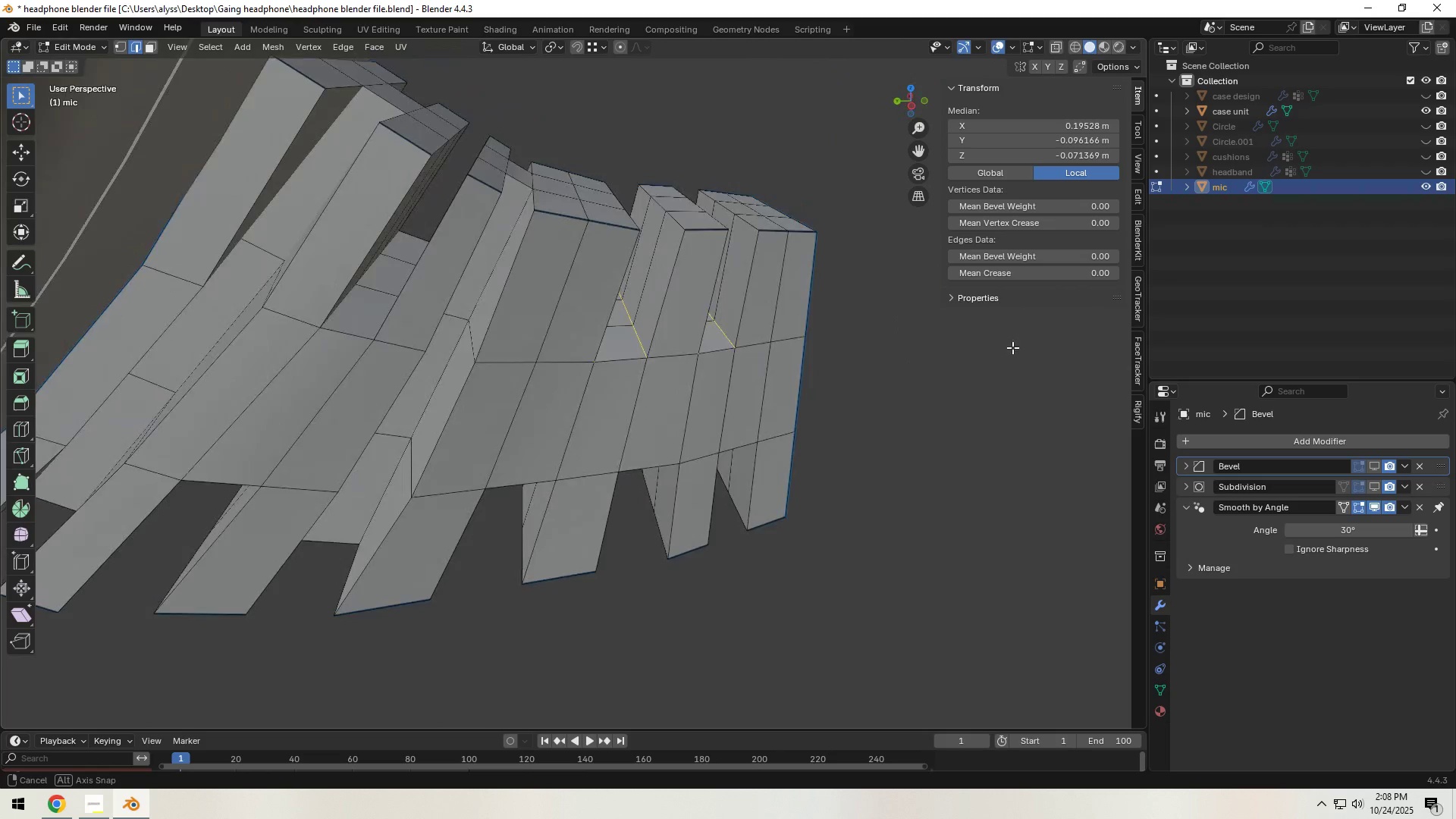 
hold_key(key=ShiftLeft, duration=0.51)
 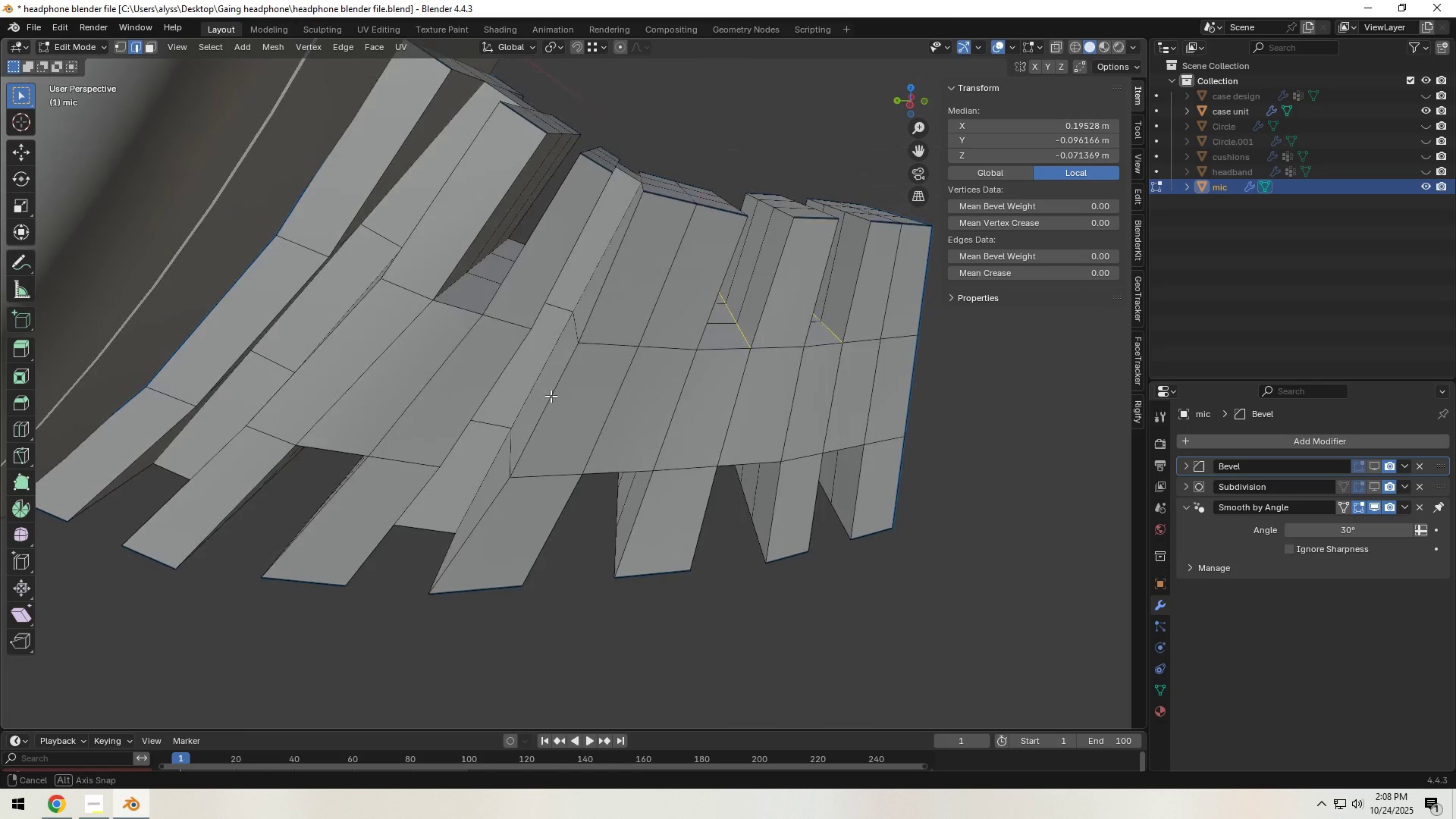 
hold_key(key=ShiftLeft, duration=1.5)
hold_key(key=AltLeft, duration=0.41)
left_click([537, 376])
 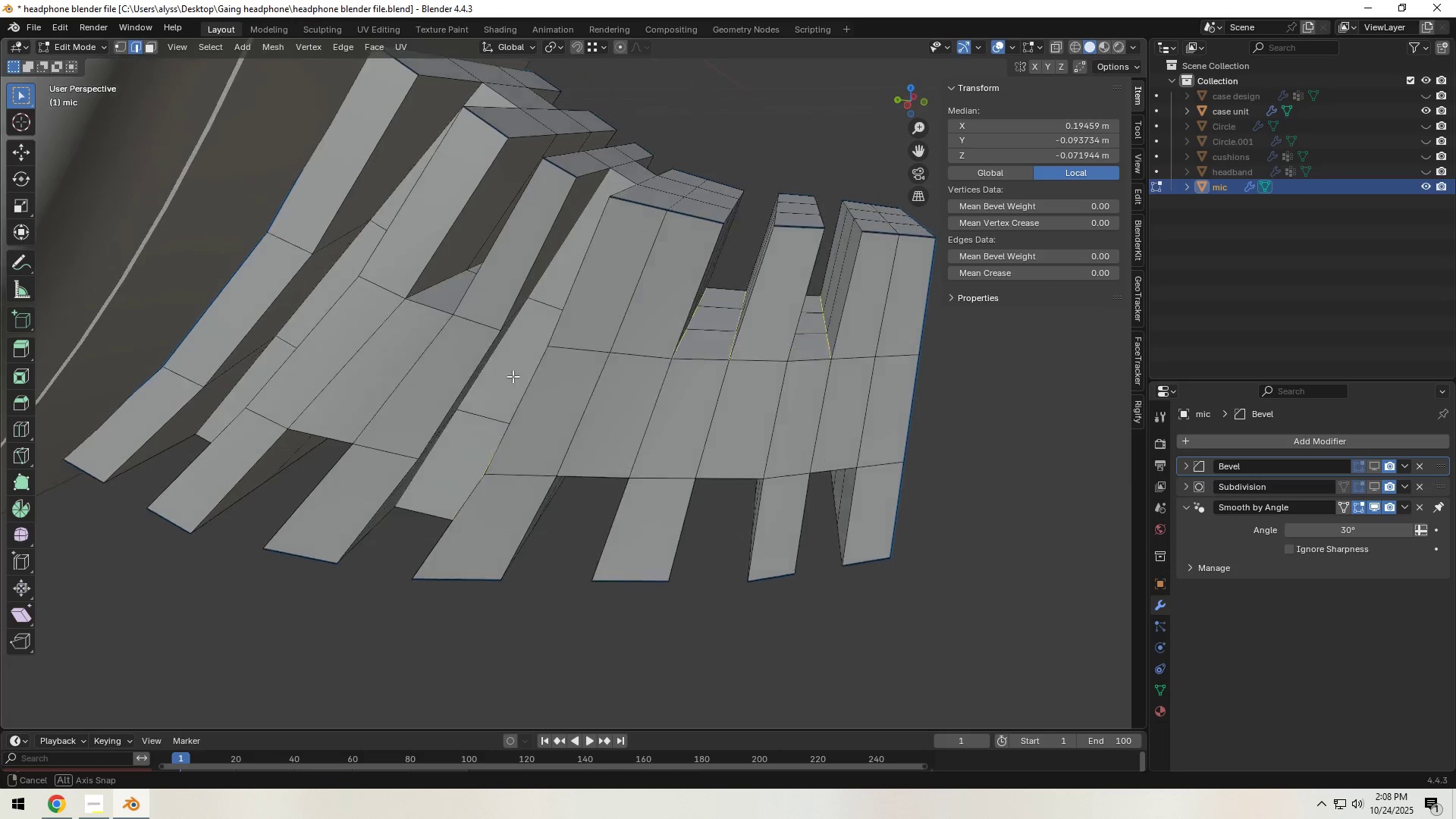 
hold_key(key=ShiftLeft, duration=0.46)
 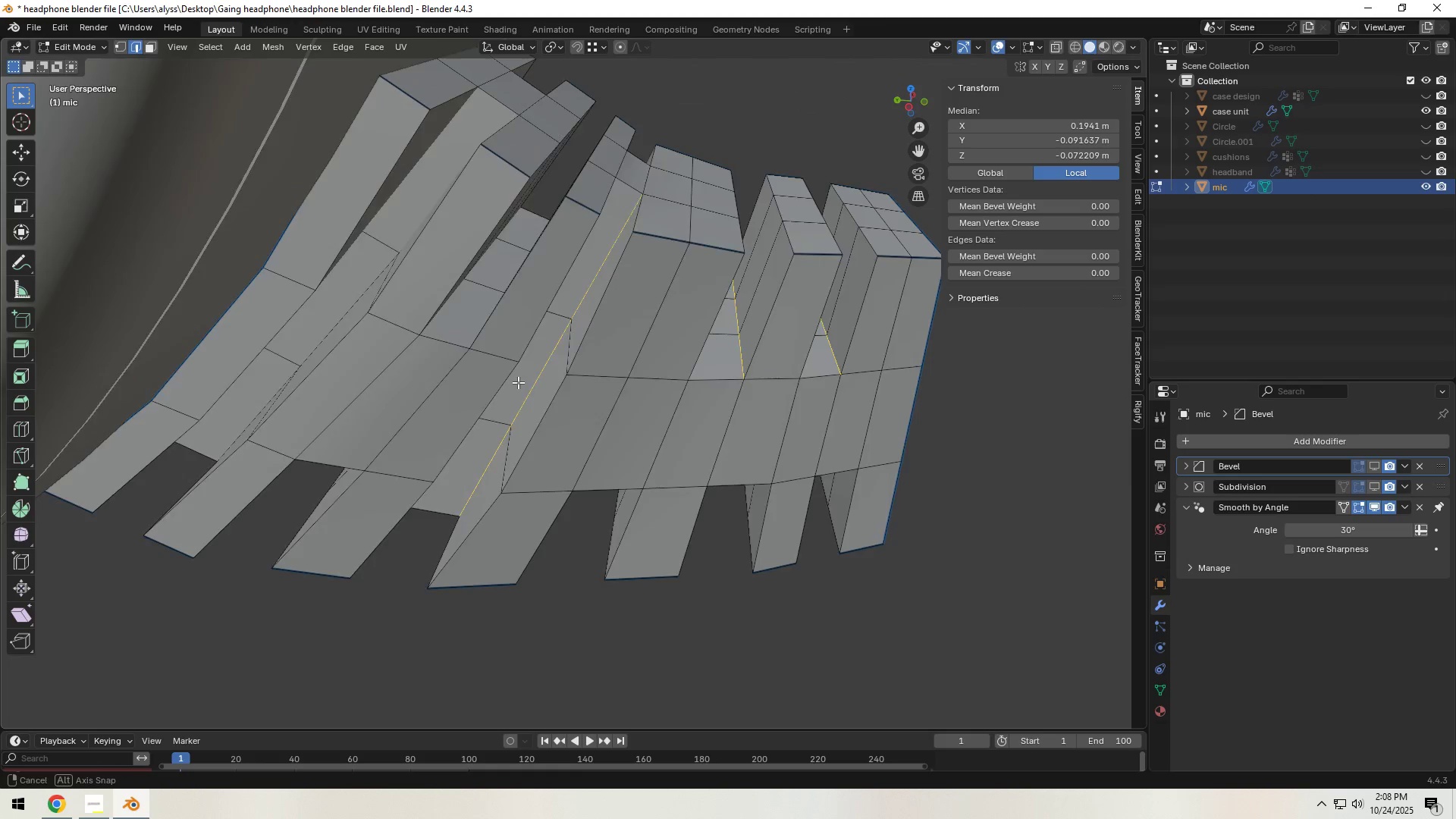 
key(Alt+Shift+AltLeft)
 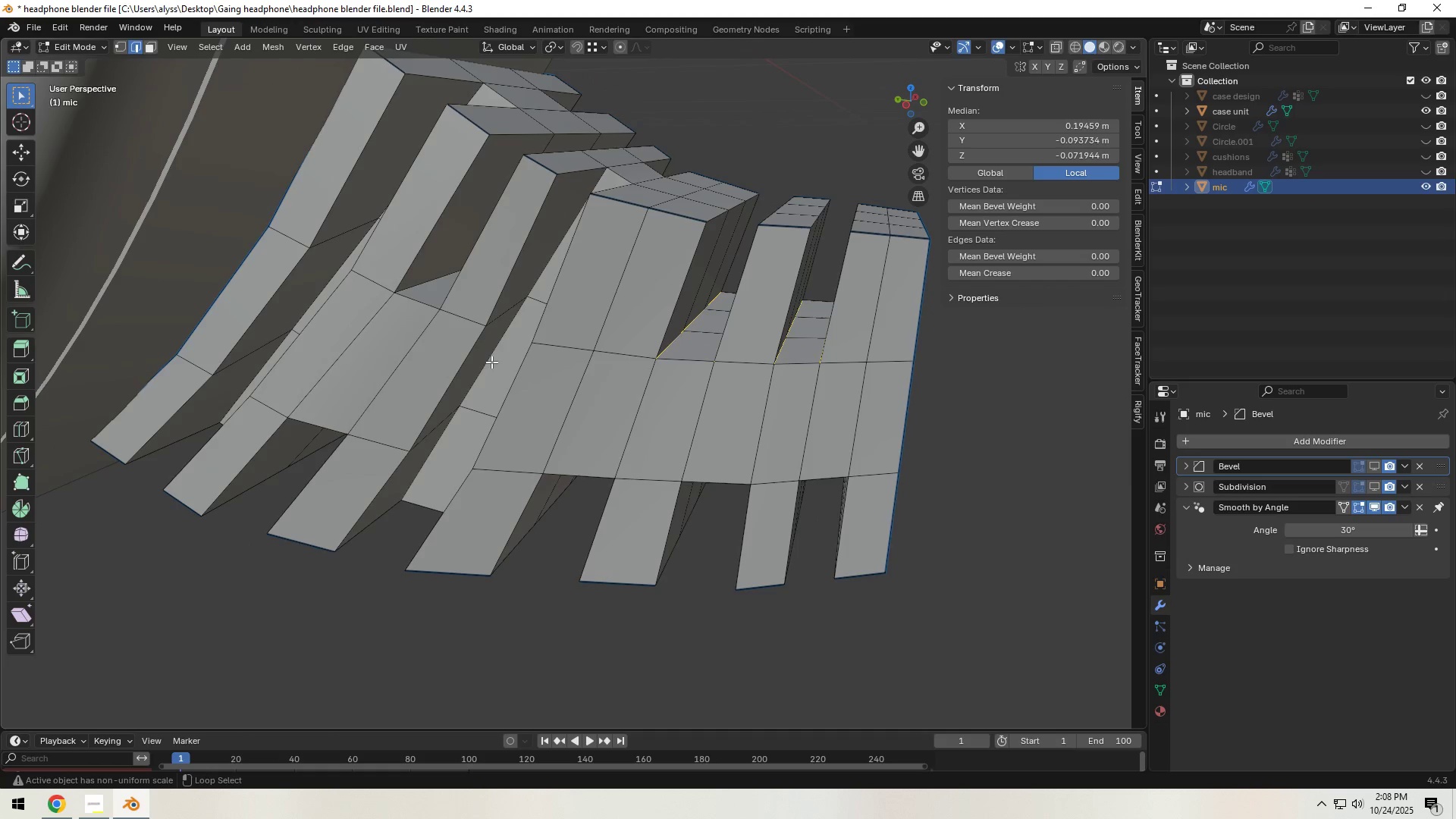 
left_click([491, 362])
 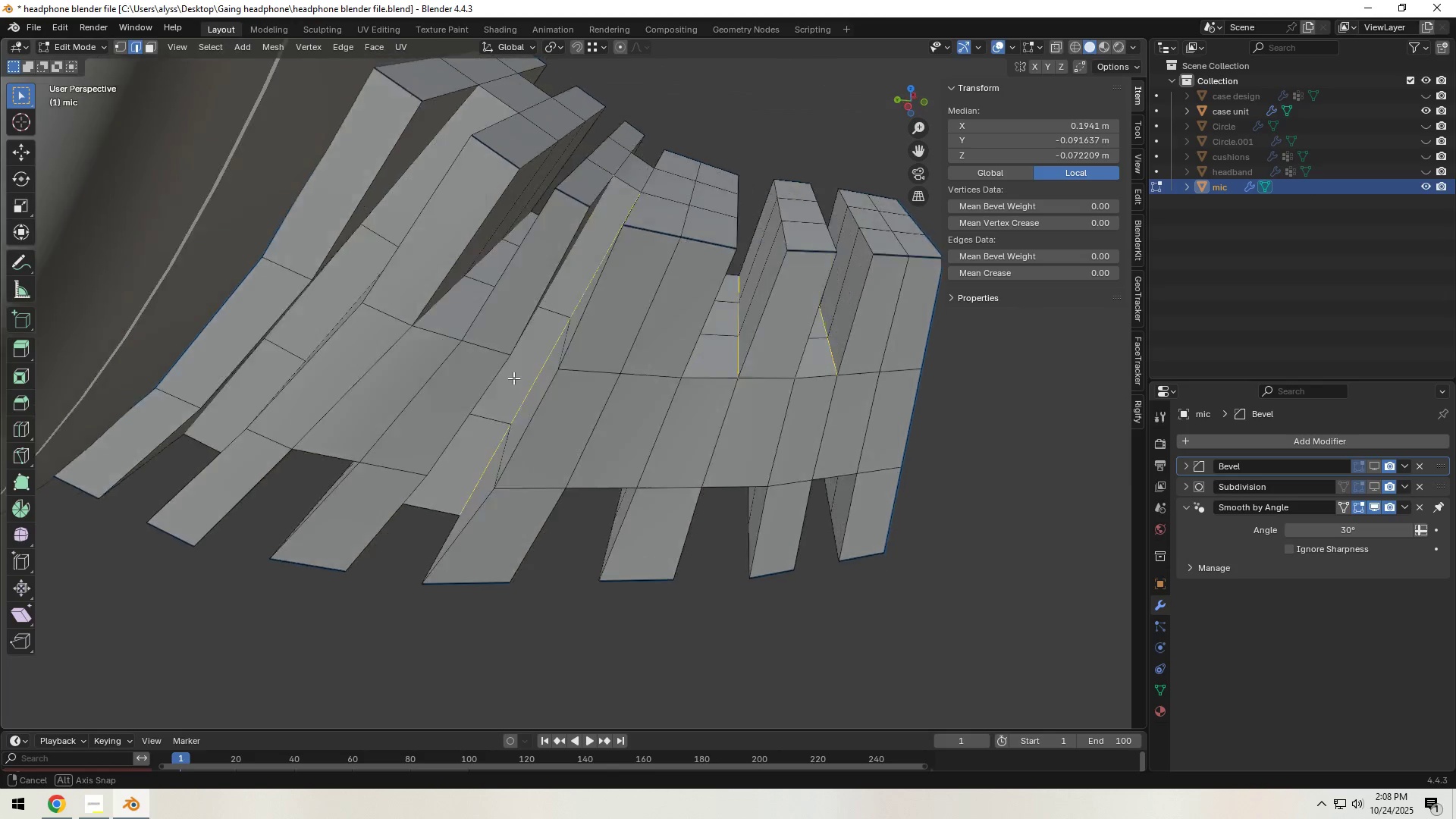 
hold_key(key=ShiftLeft, duration=0.69)
hold_key(key=AltLeft, duration=0.54)
left_click([487, 328])
 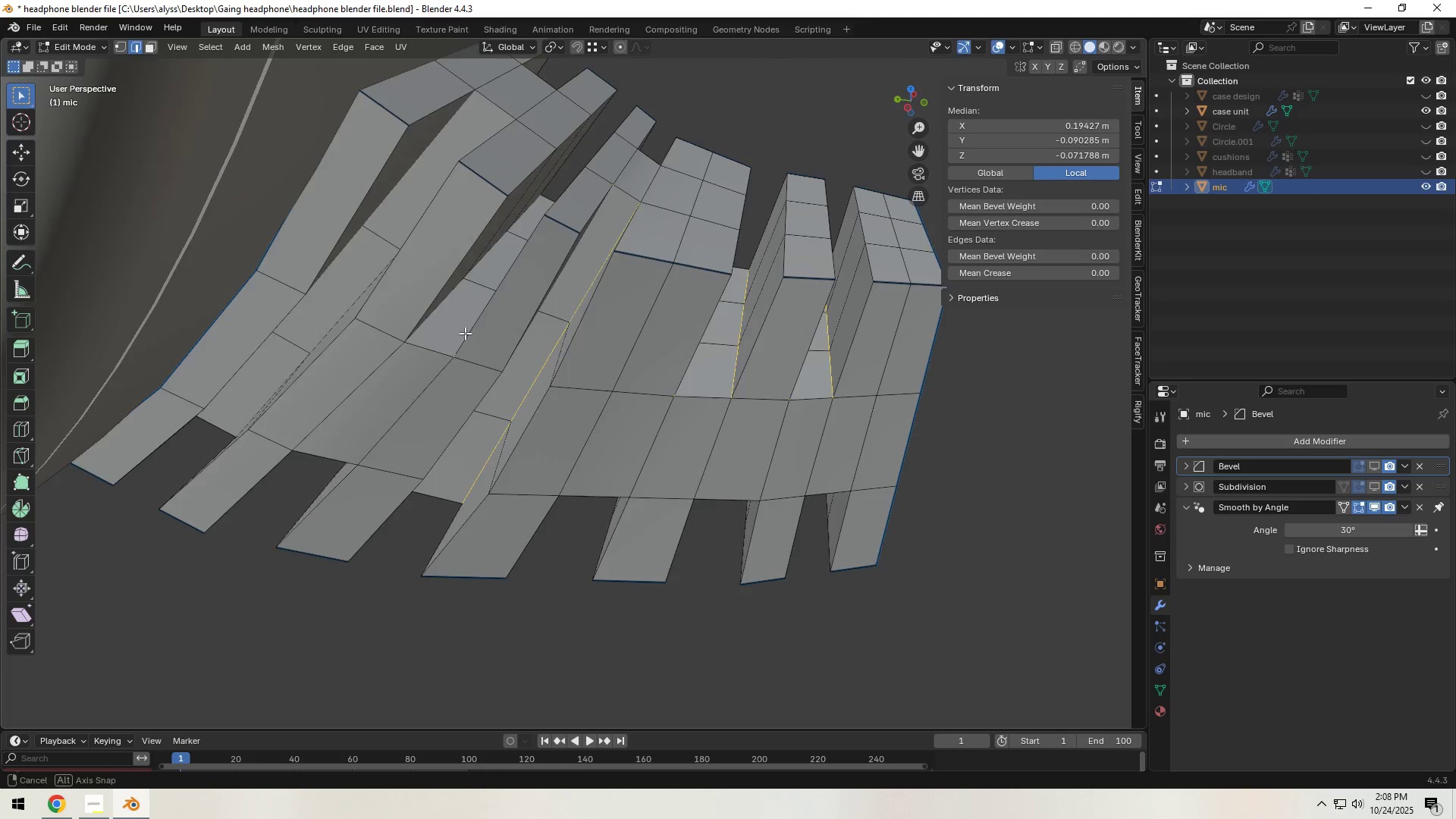 
hold_key(key=ShiftLeft, duration=0.61)
hold_key(key=AltLeft, duration=0.44)
left_click([433, 318])
 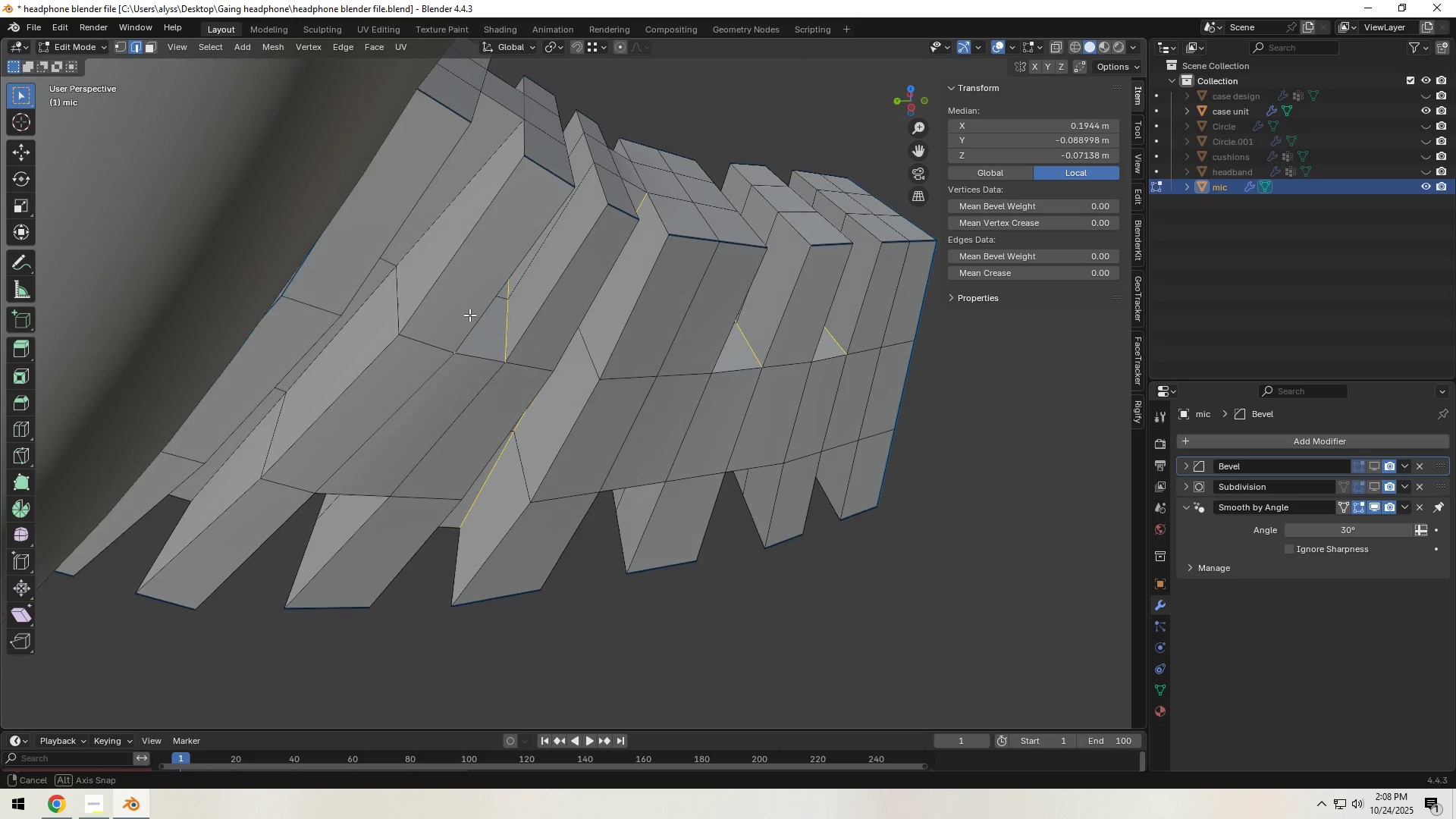 
hold_key(key=ShiftLeft, duration=0.68)
hold_key(key=AltLeft, duration=0.38)
left_click([422, 255])
 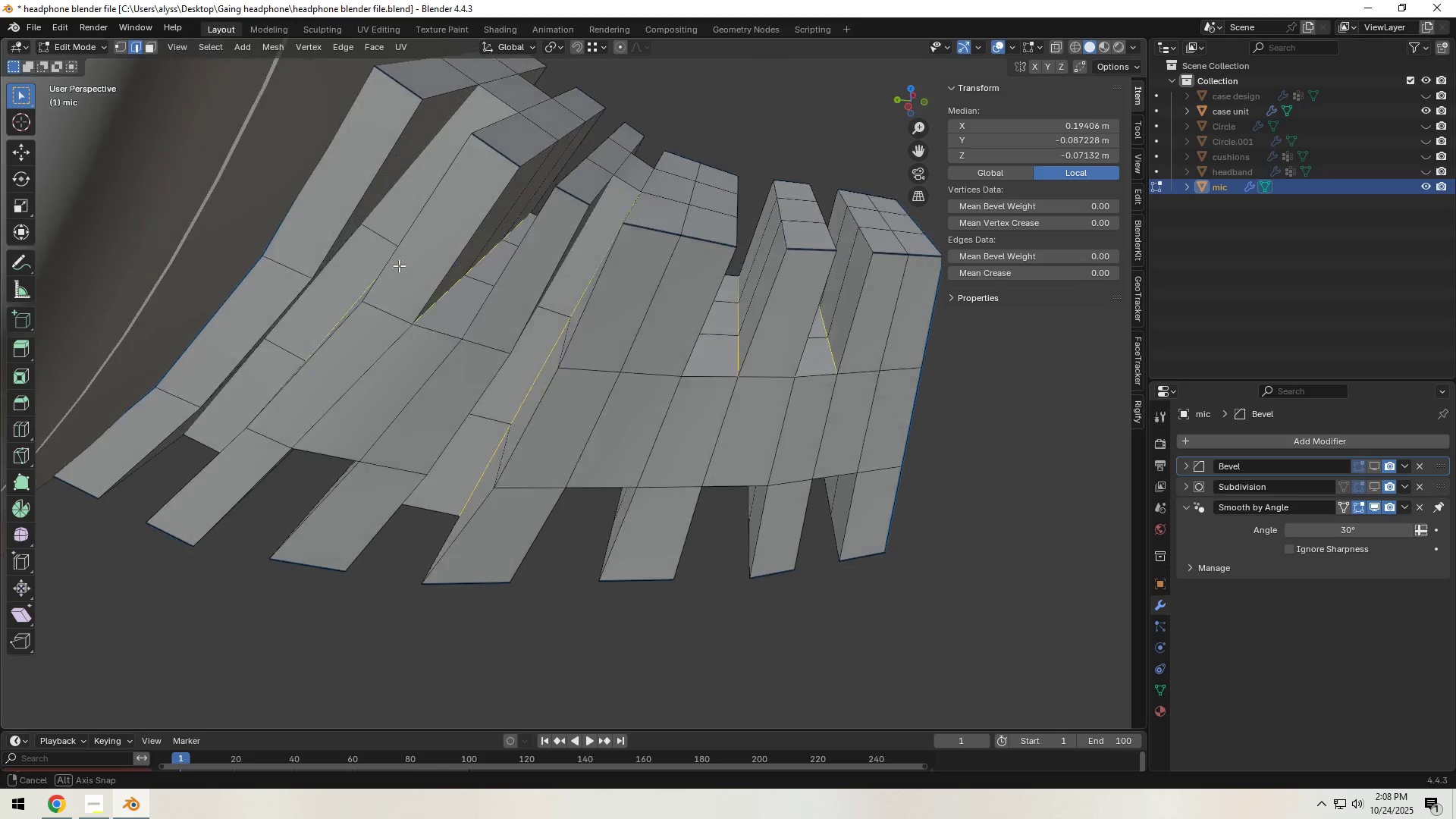 
hold_key(key=ShiftLeft, duration=0.8)
hold_key(key=AltLeft, duration=0.65)
left_click([374, 206])
 